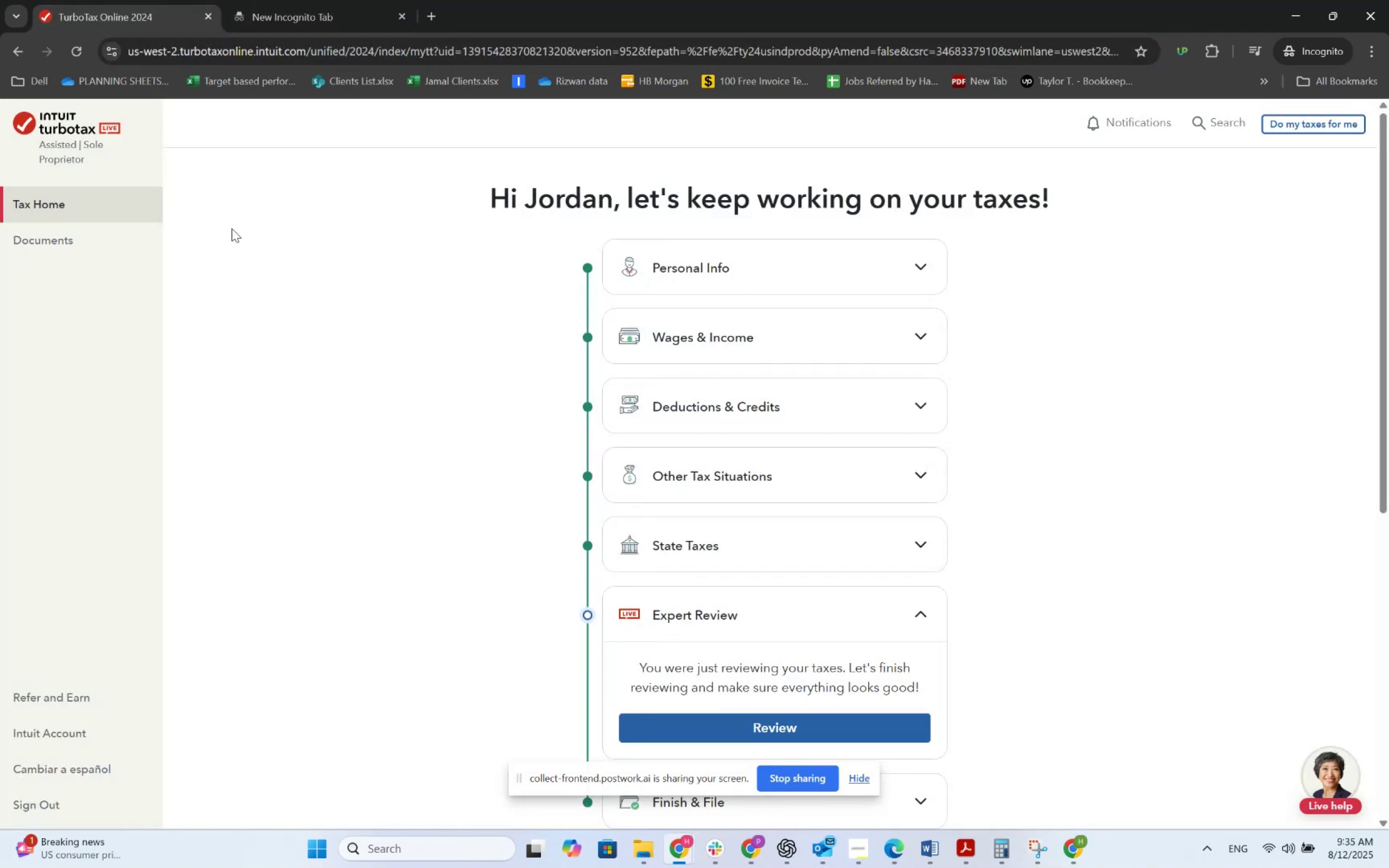 
scroll: coordinate [233, 252], scroll_direction: up, amount: 3.0
 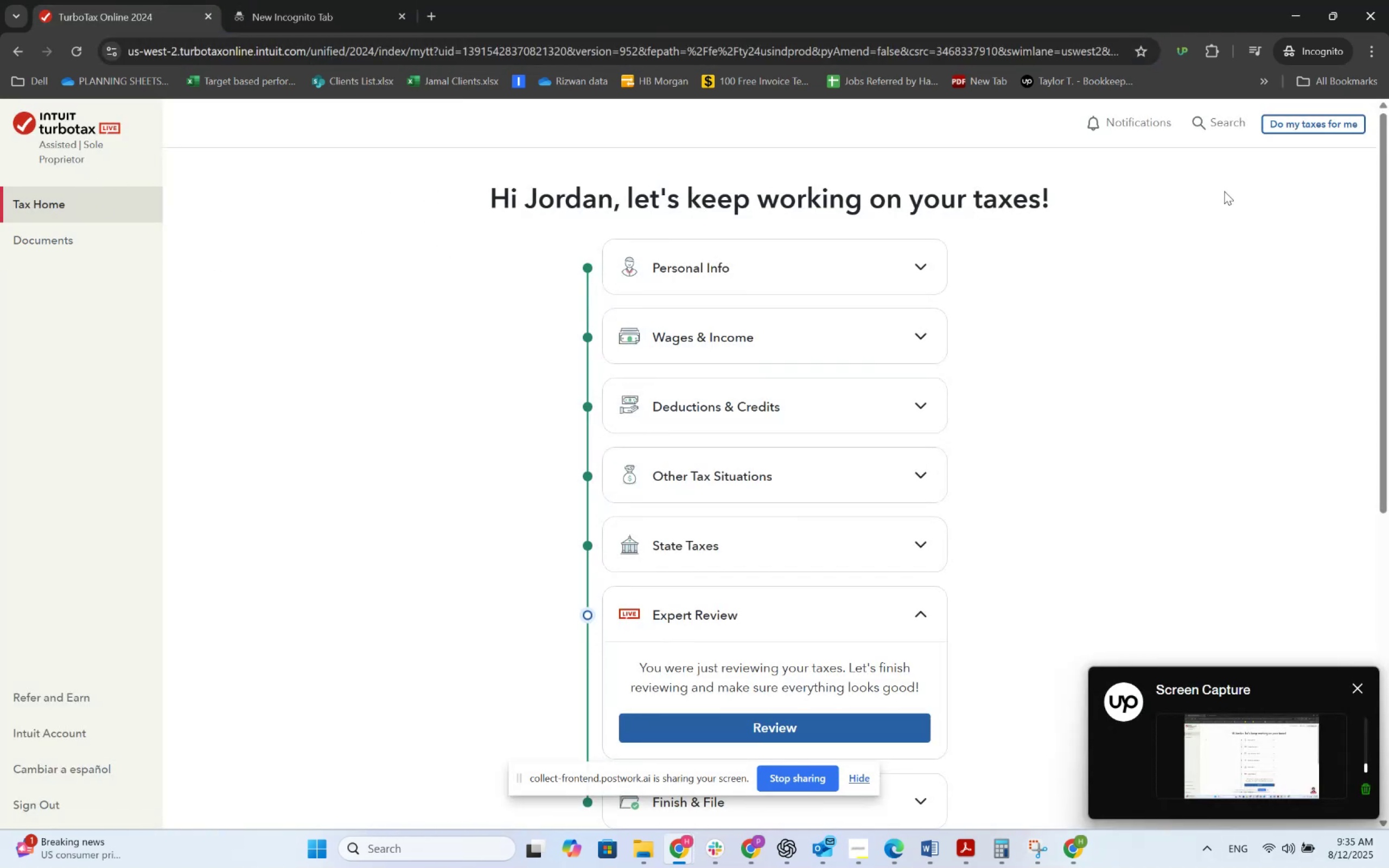 
scroll: coordinate [761, 469], scroll_direction: down, amount: 11.0
 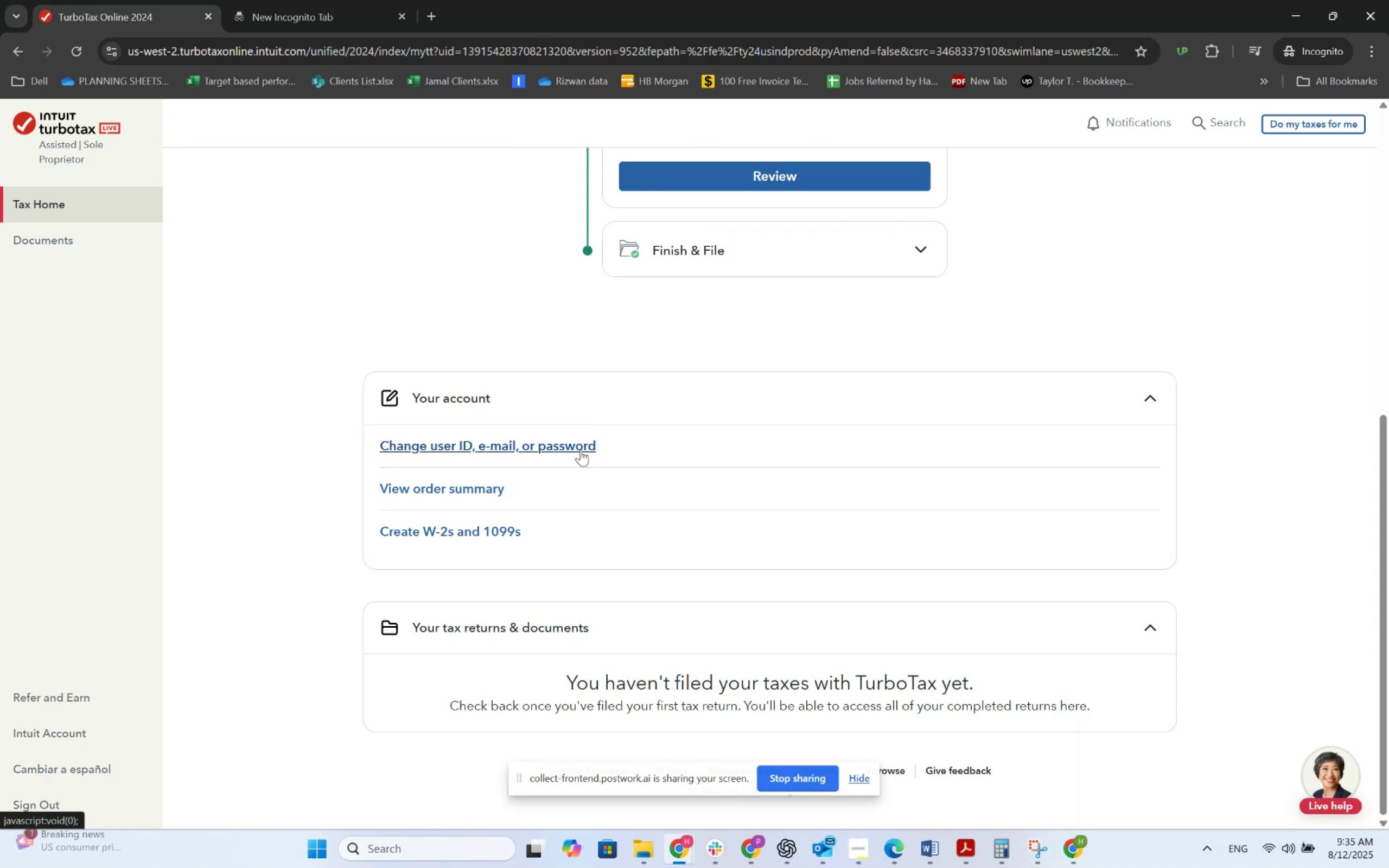 
wait(5.29)
 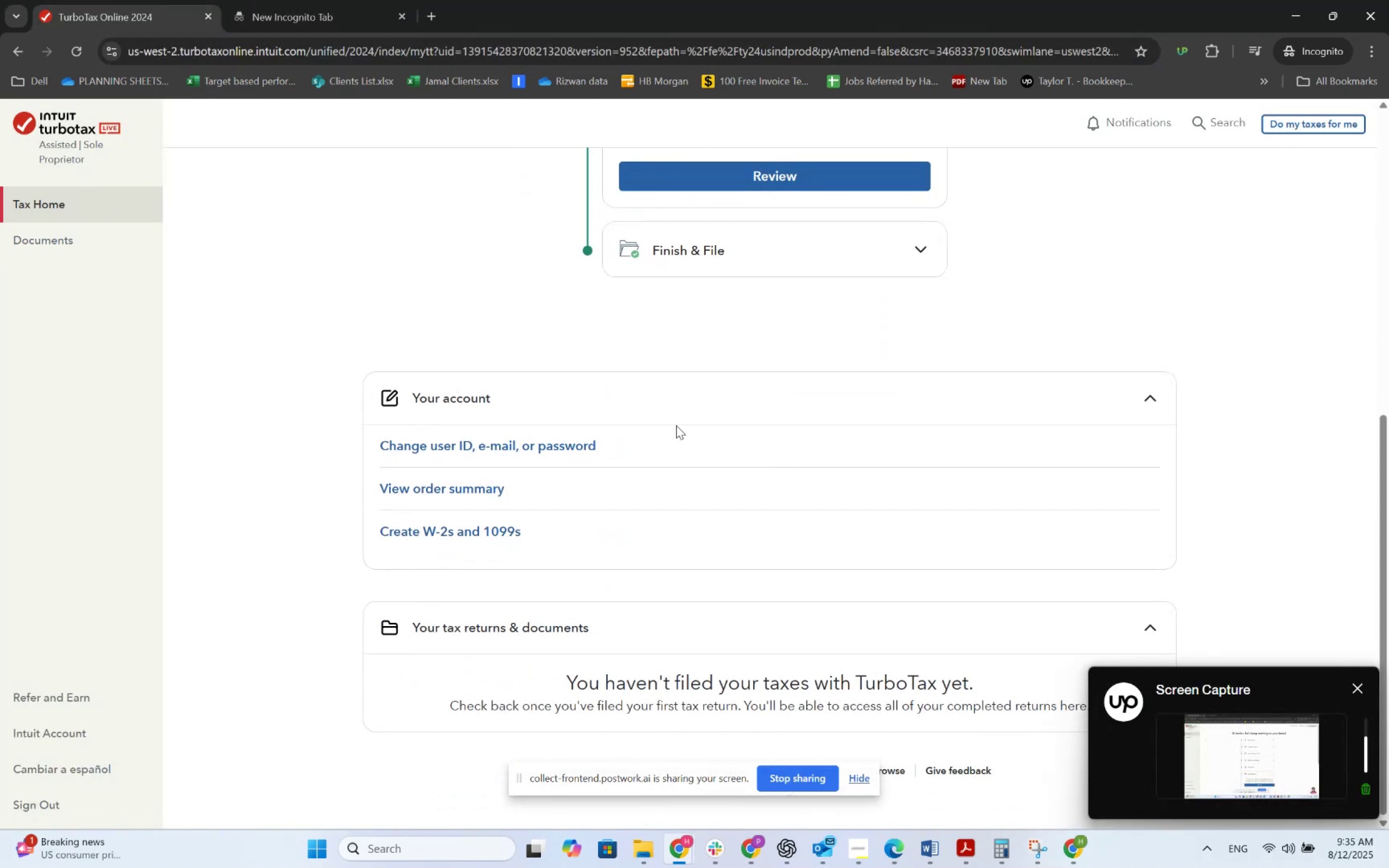 
left_click([477, 494])
 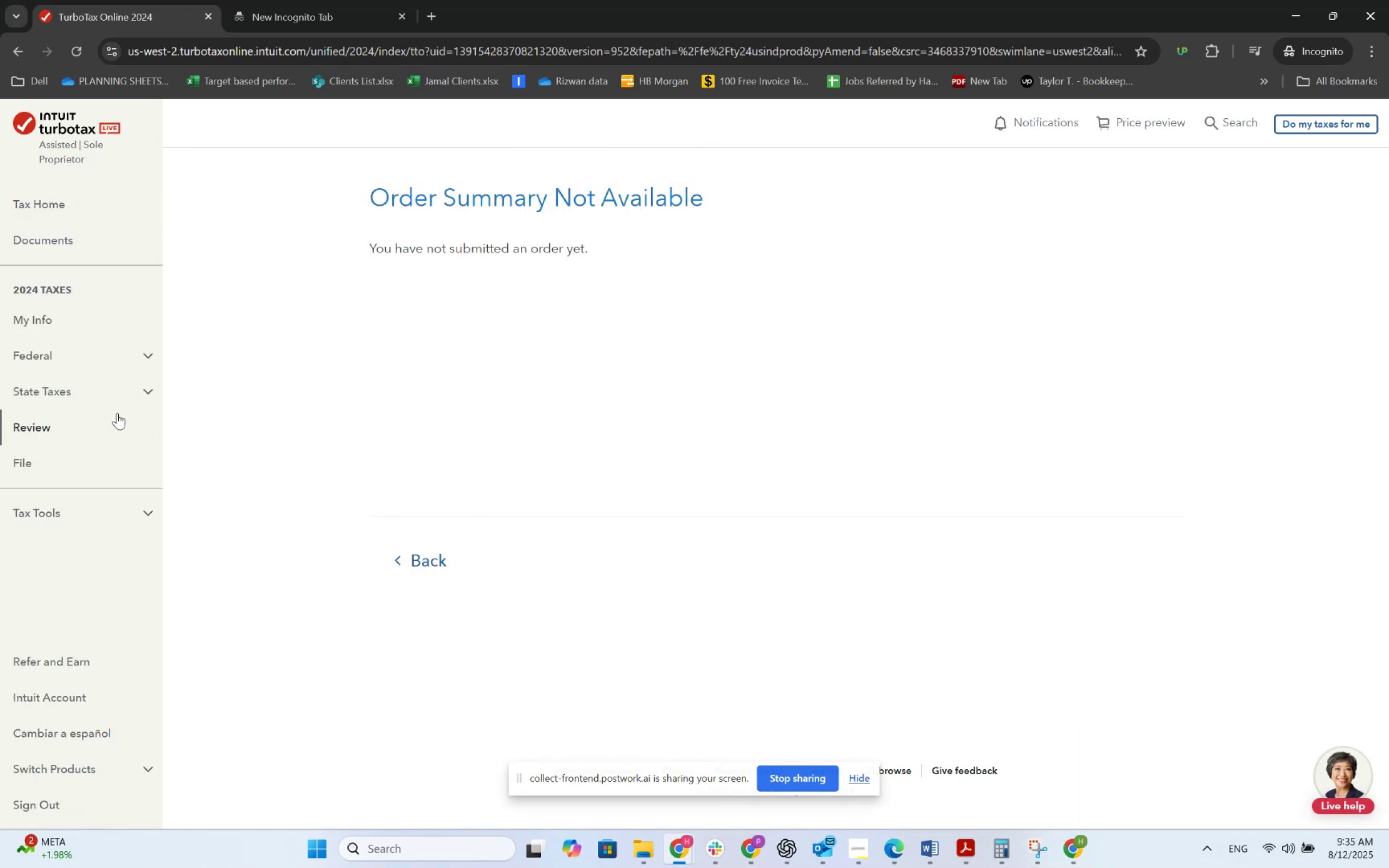 
wait(6.48)
 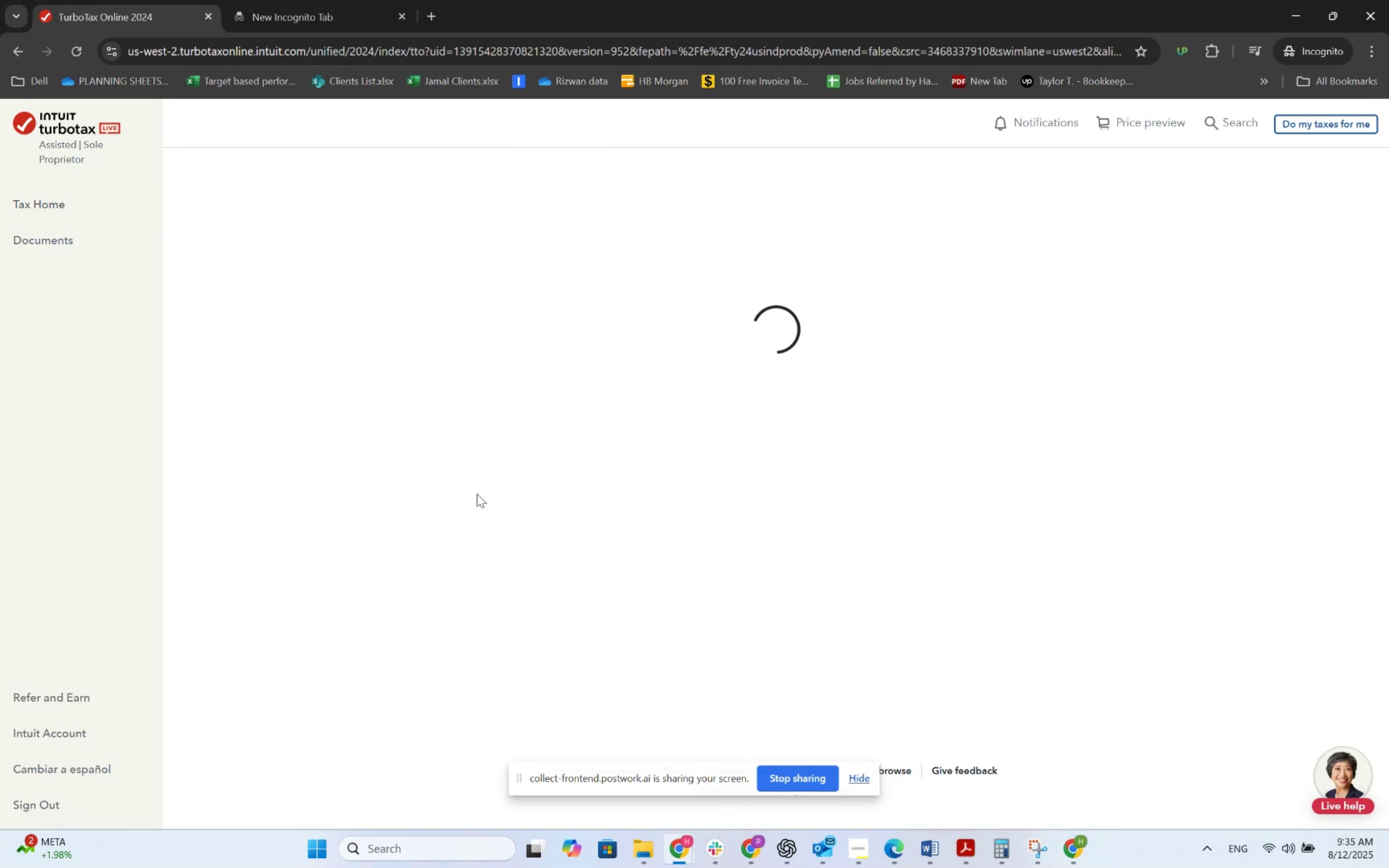 
scroll: coordinate [112, 413], scroll_direction: down, amount: 3.0
 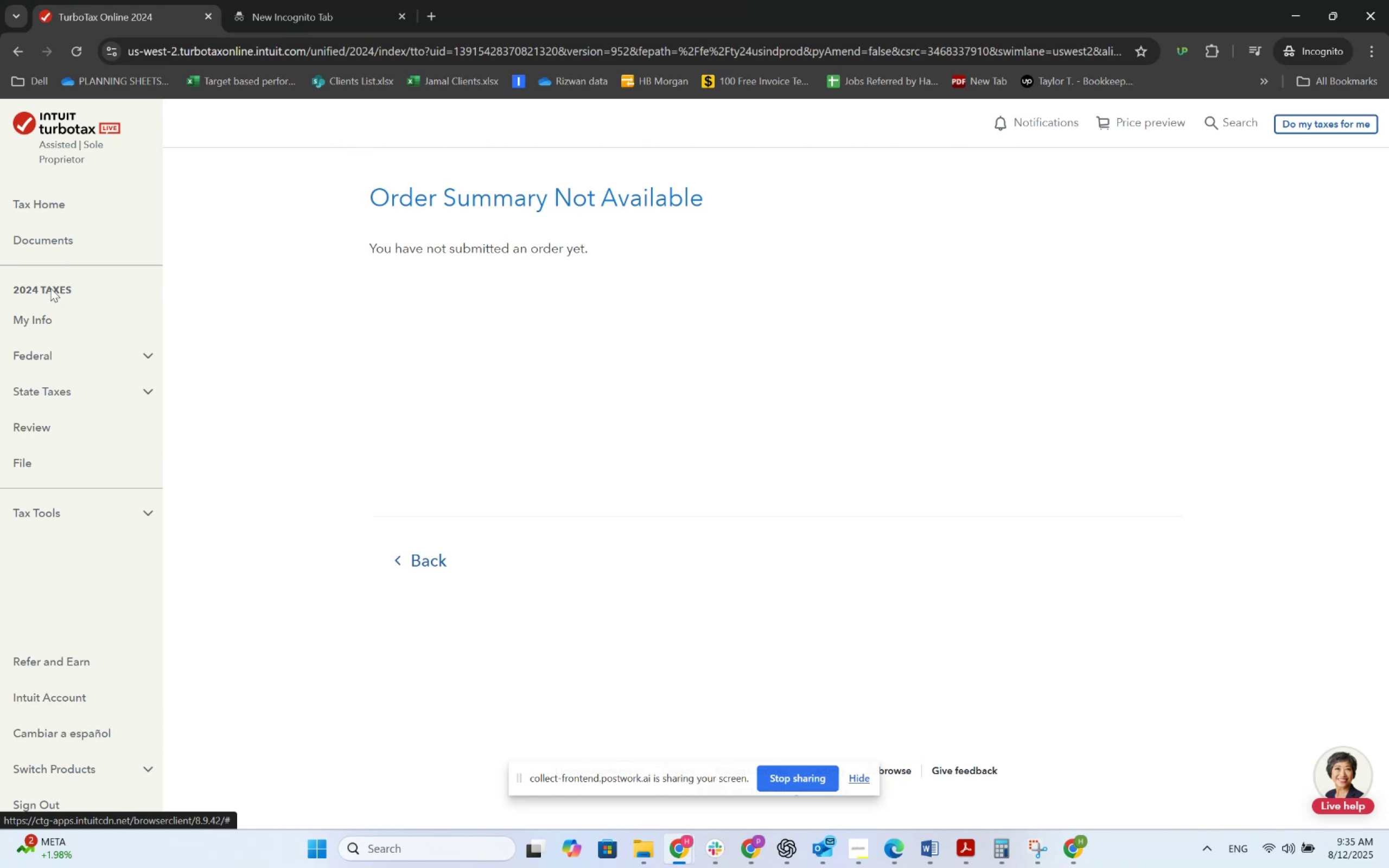 
left_click([17, 56])
 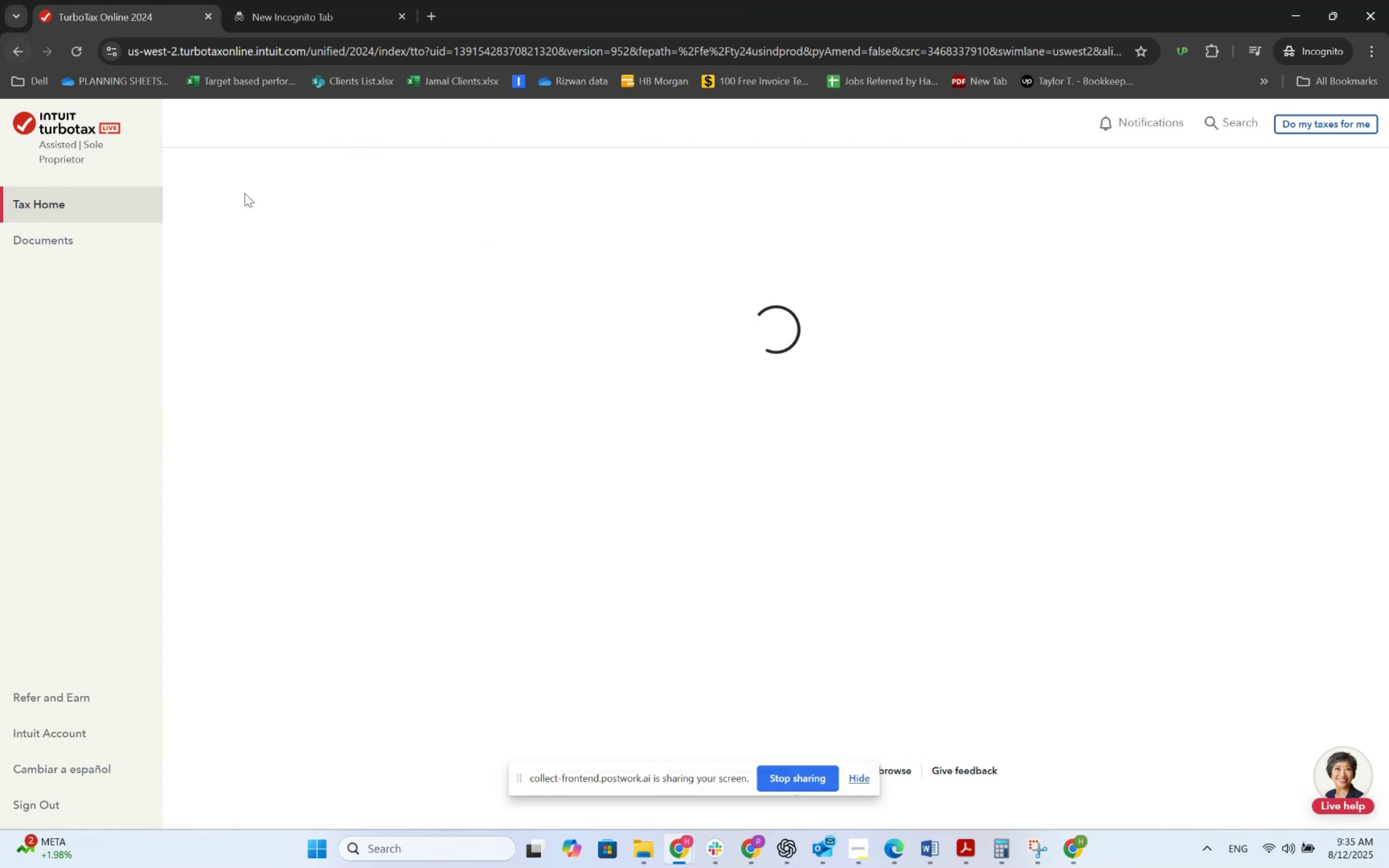 
mouse_move([595, 484])
 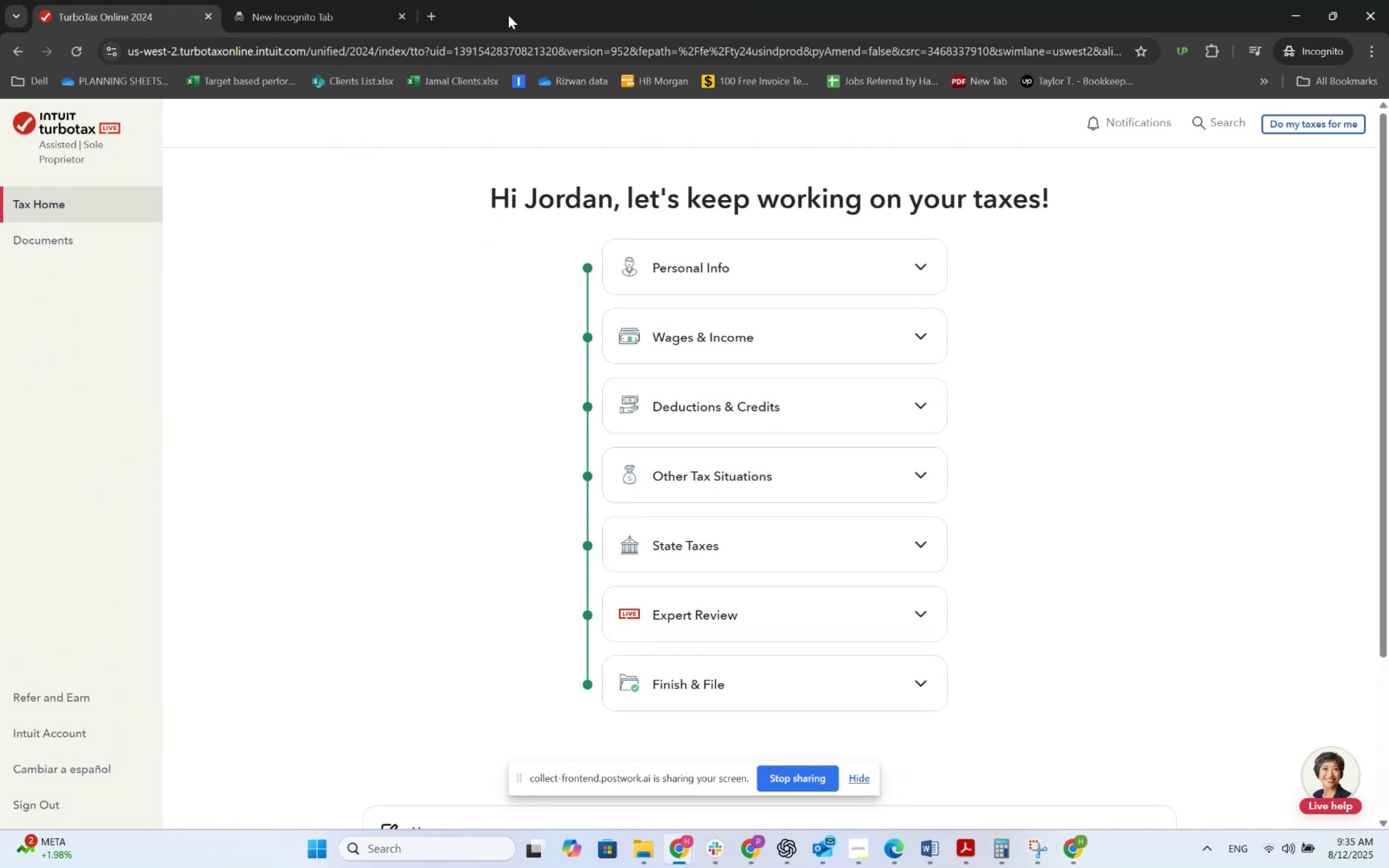 
left_click([437, 0])
 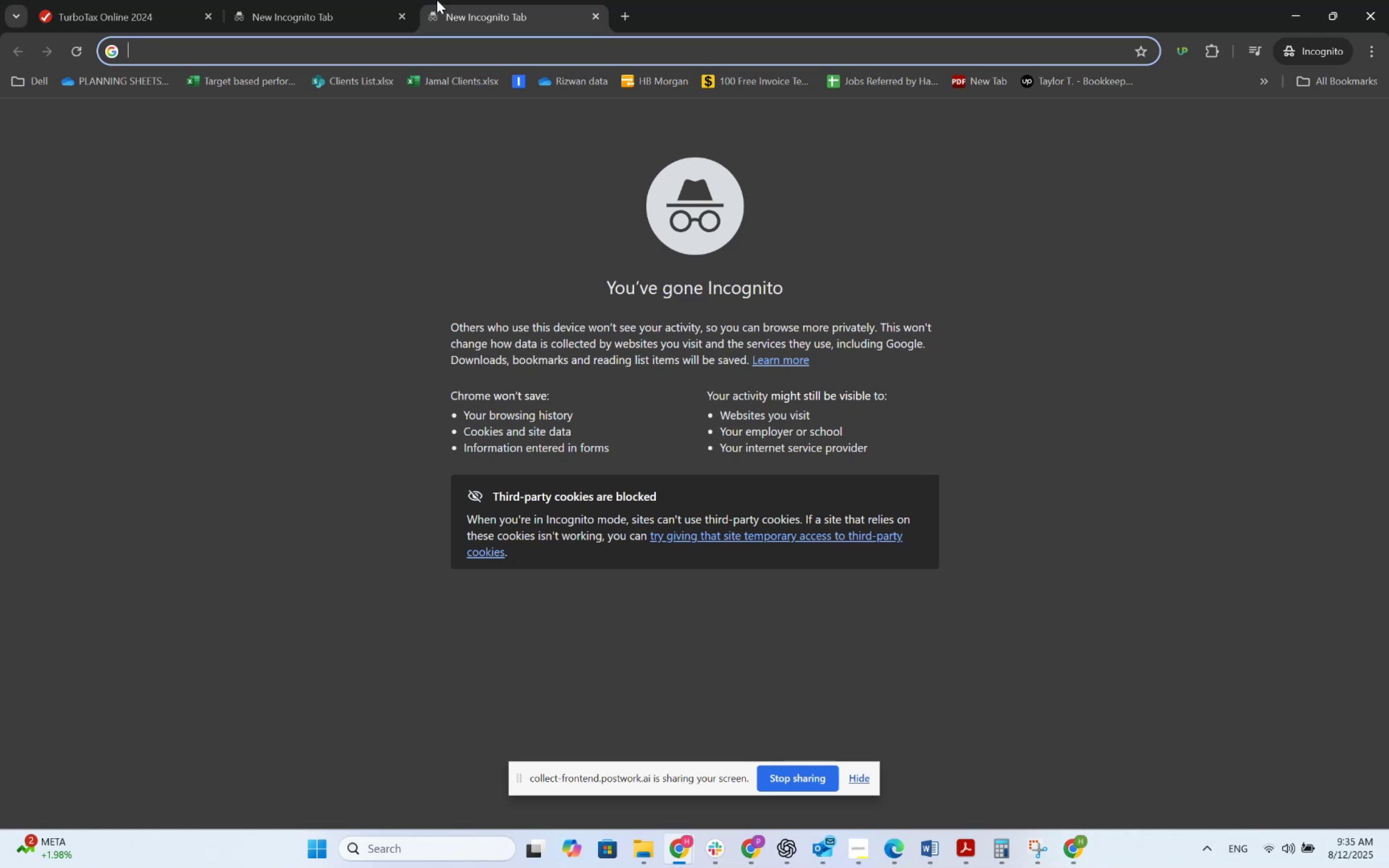 
type(gmail)
 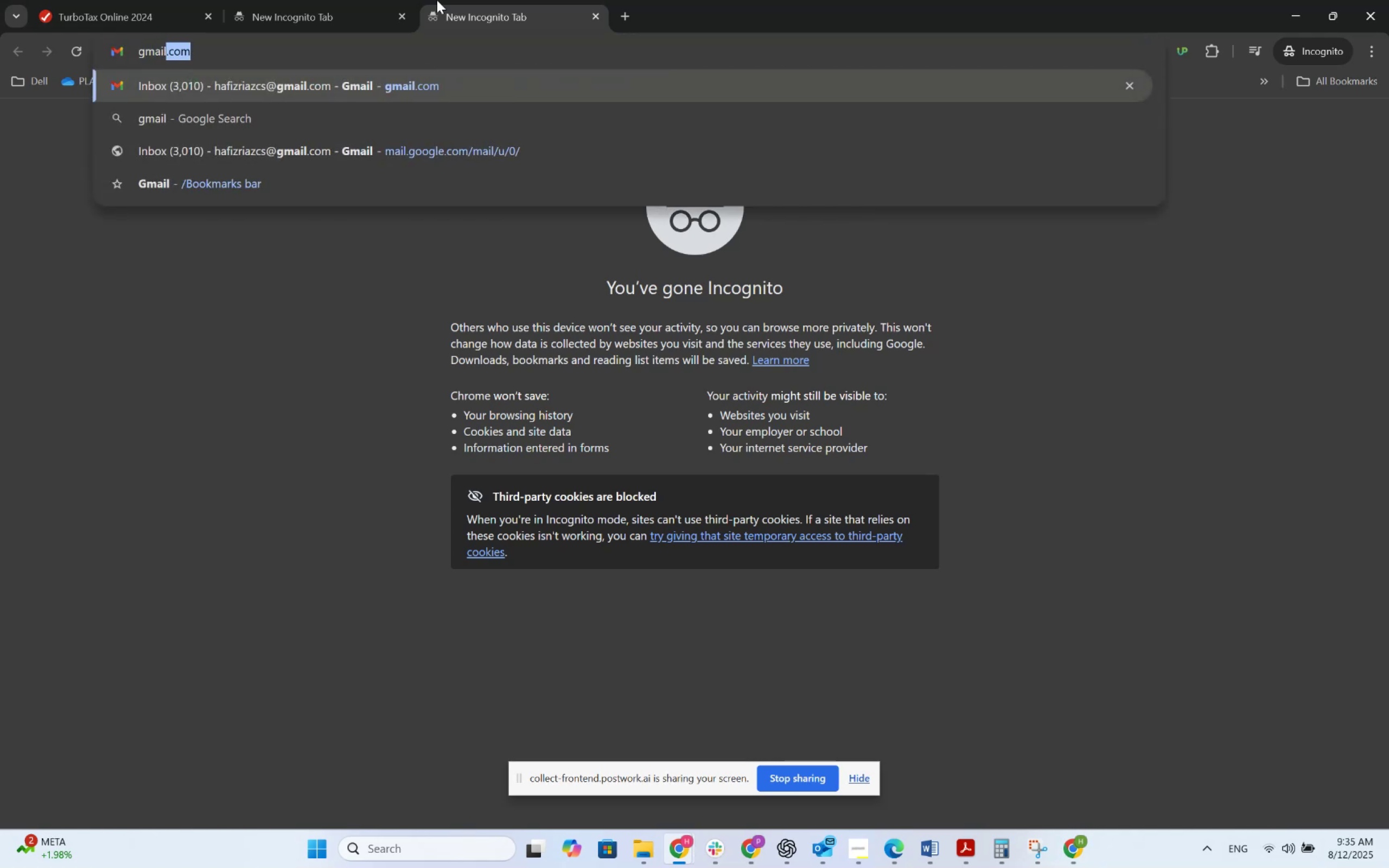 
key(Enter)
 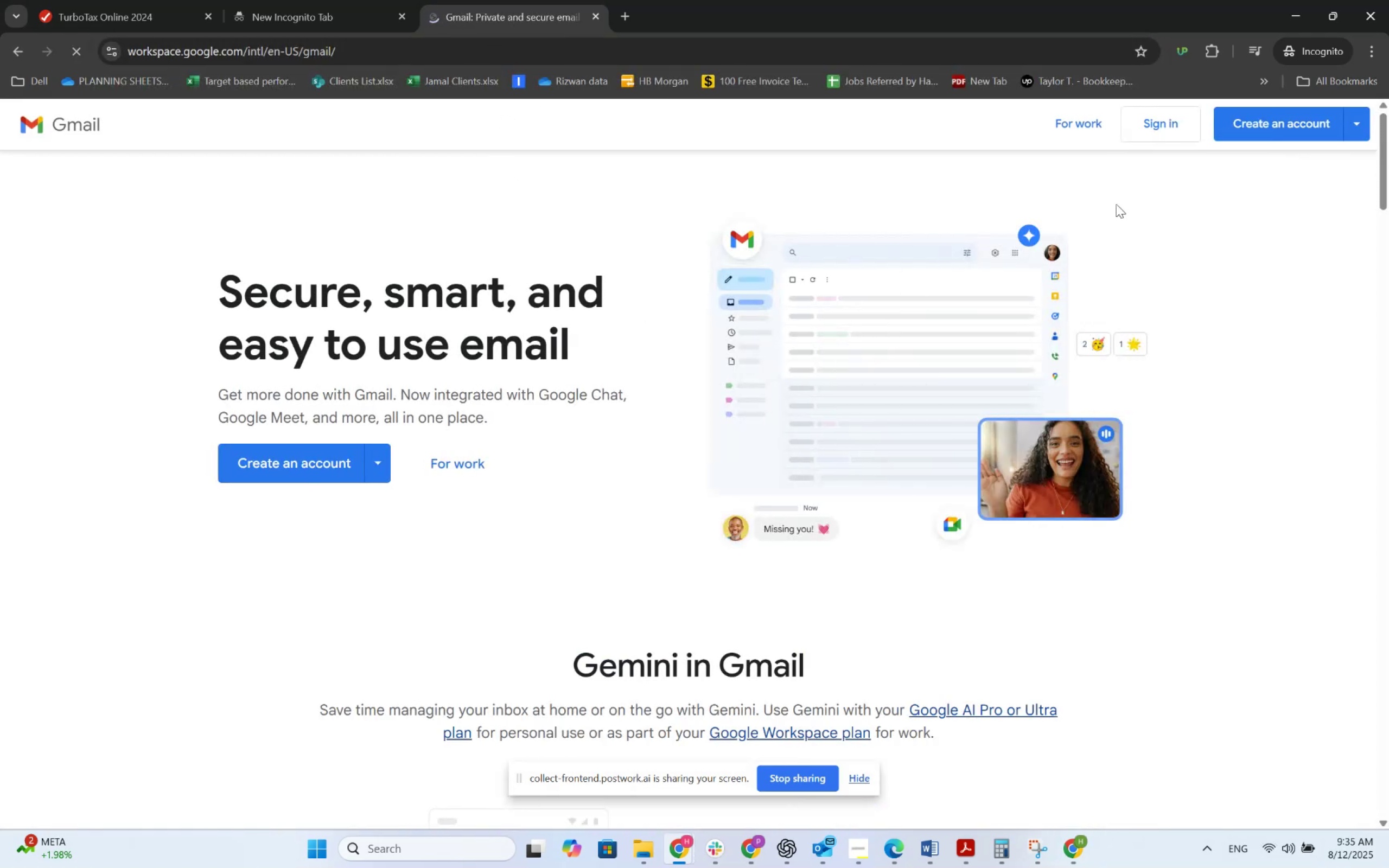 
left_click([1236, 130])
 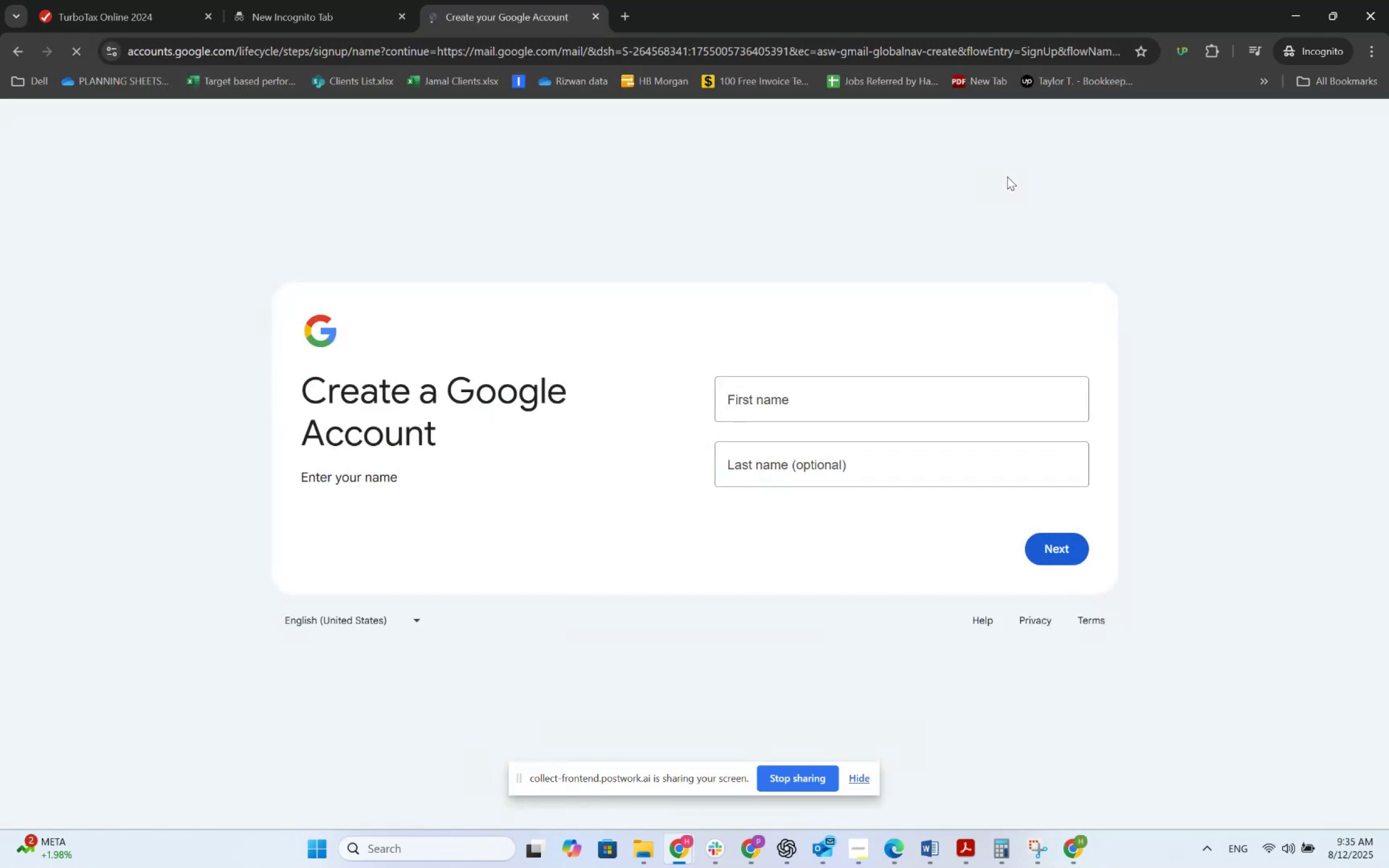 
type(PRC Taxes)
key(Tab)
type(Test Email)
 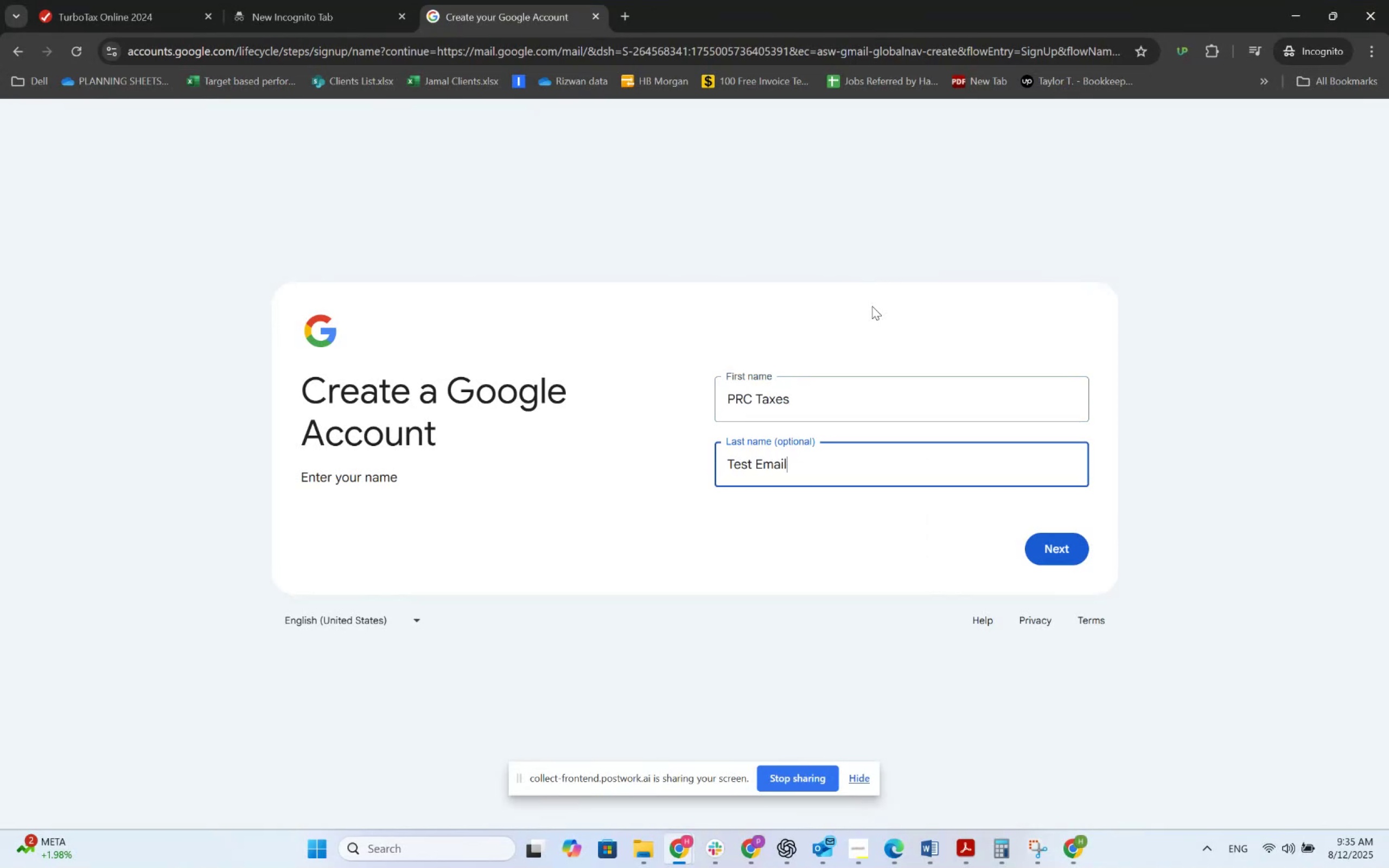 
left_click([1046, 540])
 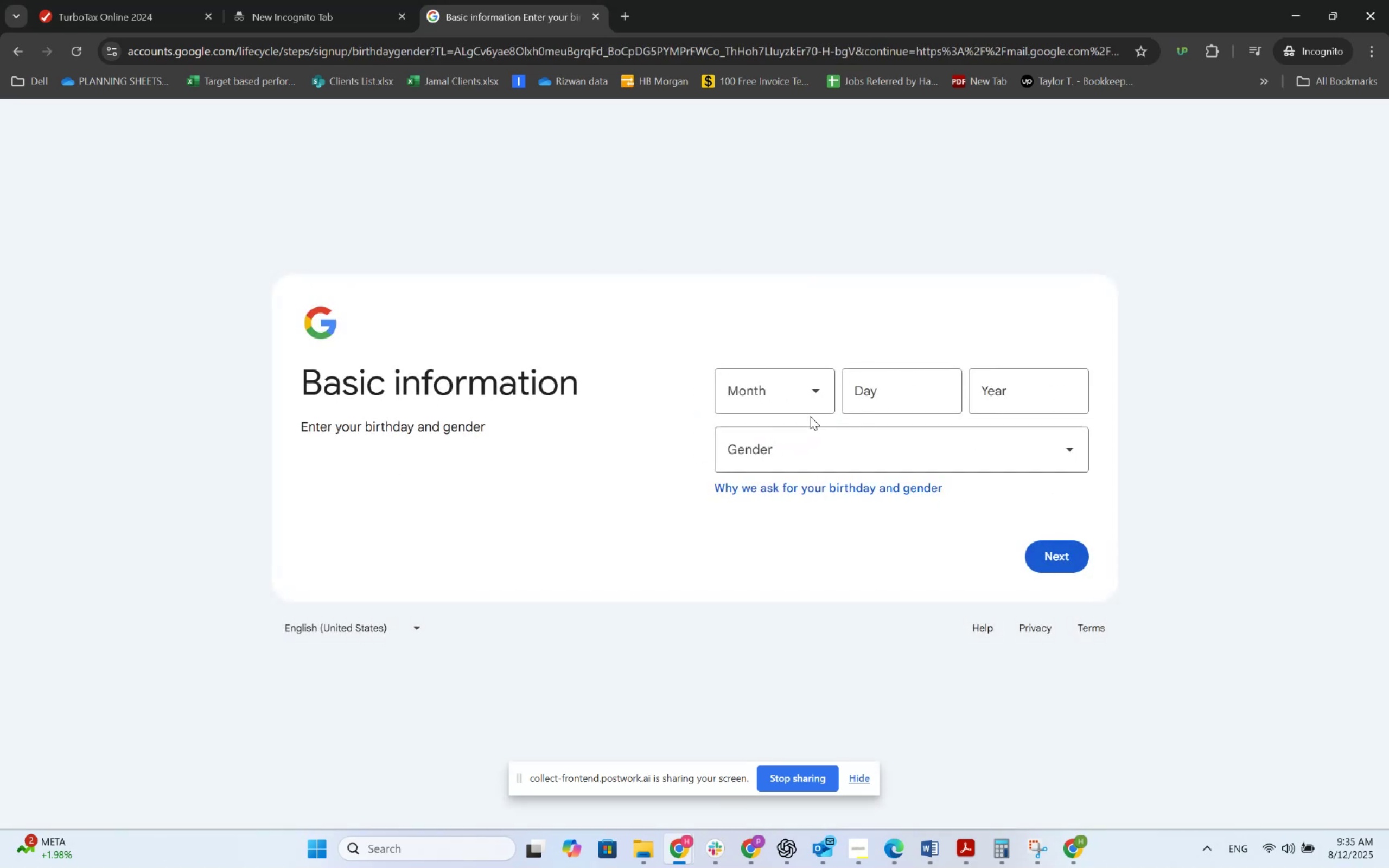 
left_click([793, 403])
 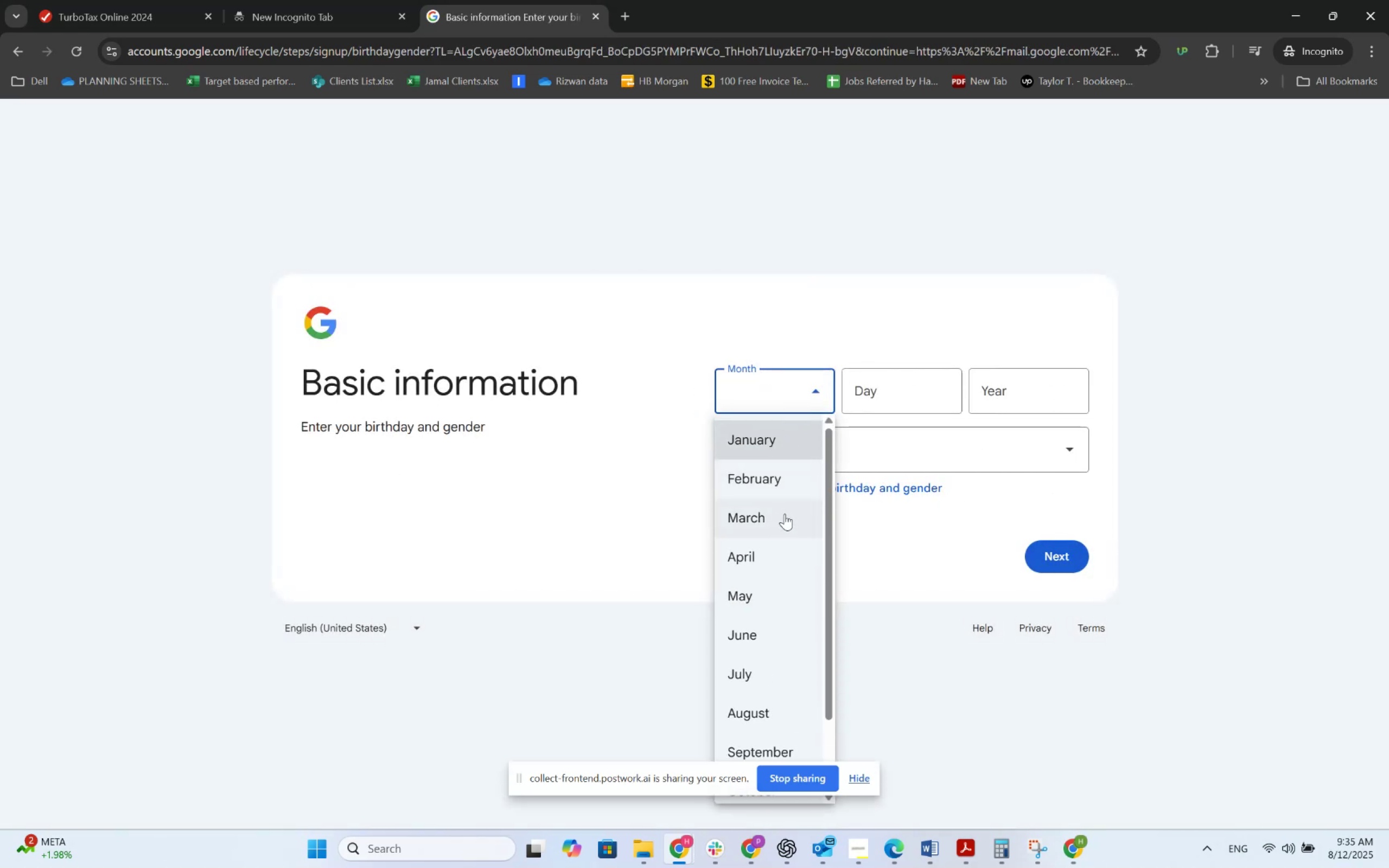 
double_click([899, 381])
 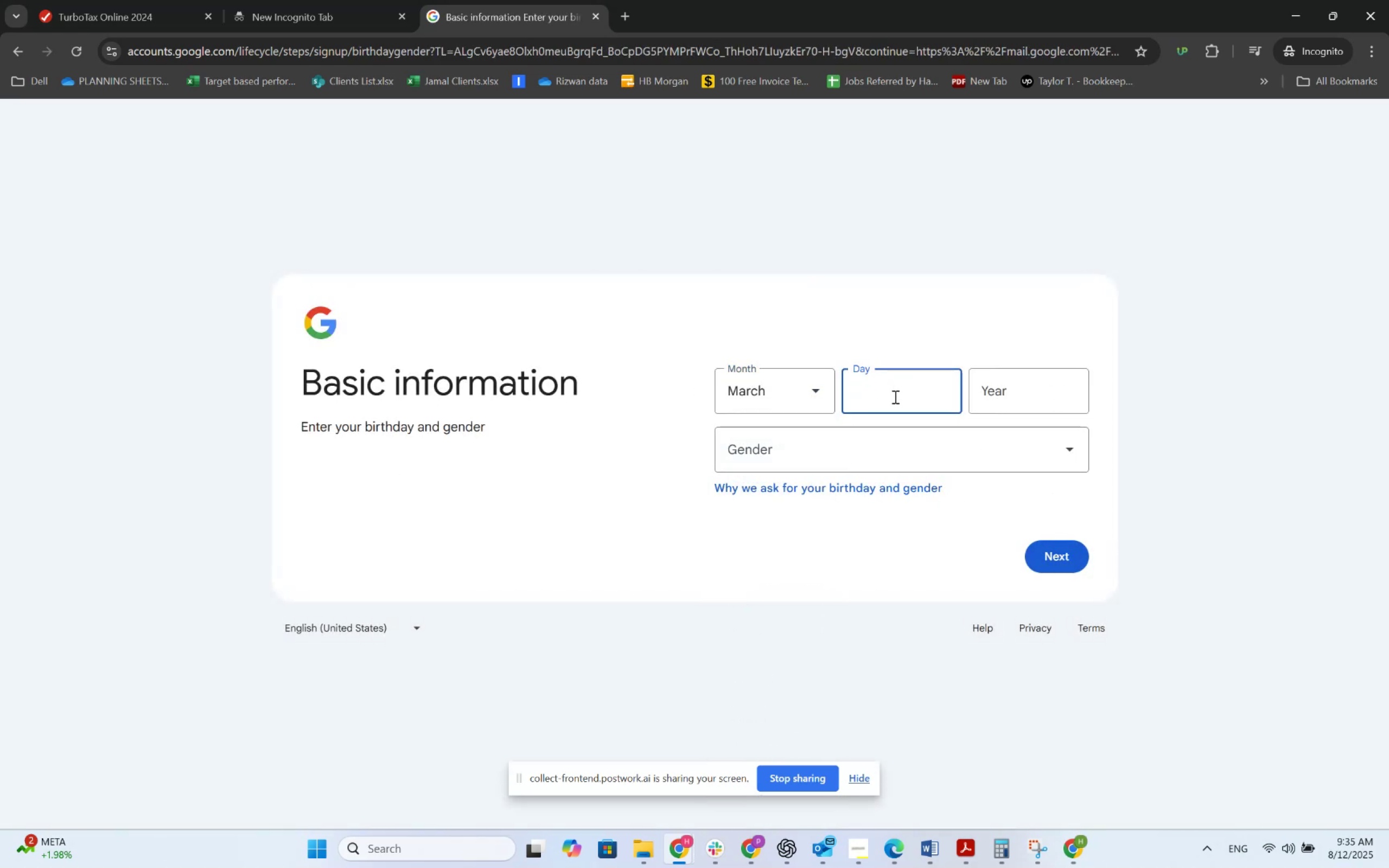 
type(13)
key(Tab)
type(1995)
key(Tab)
type(mak)
key(Tab)
 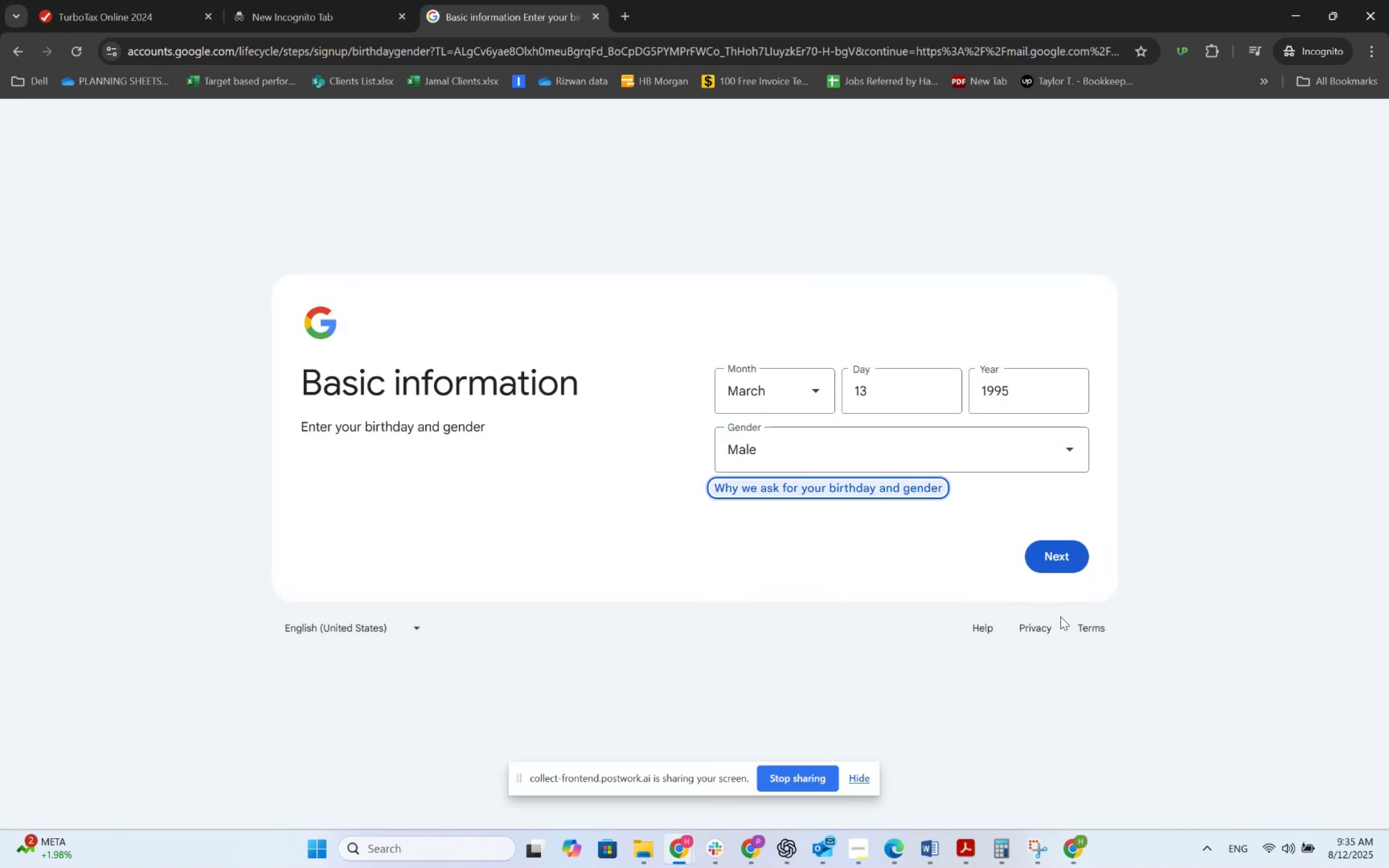 
left_click([1052, 564])
 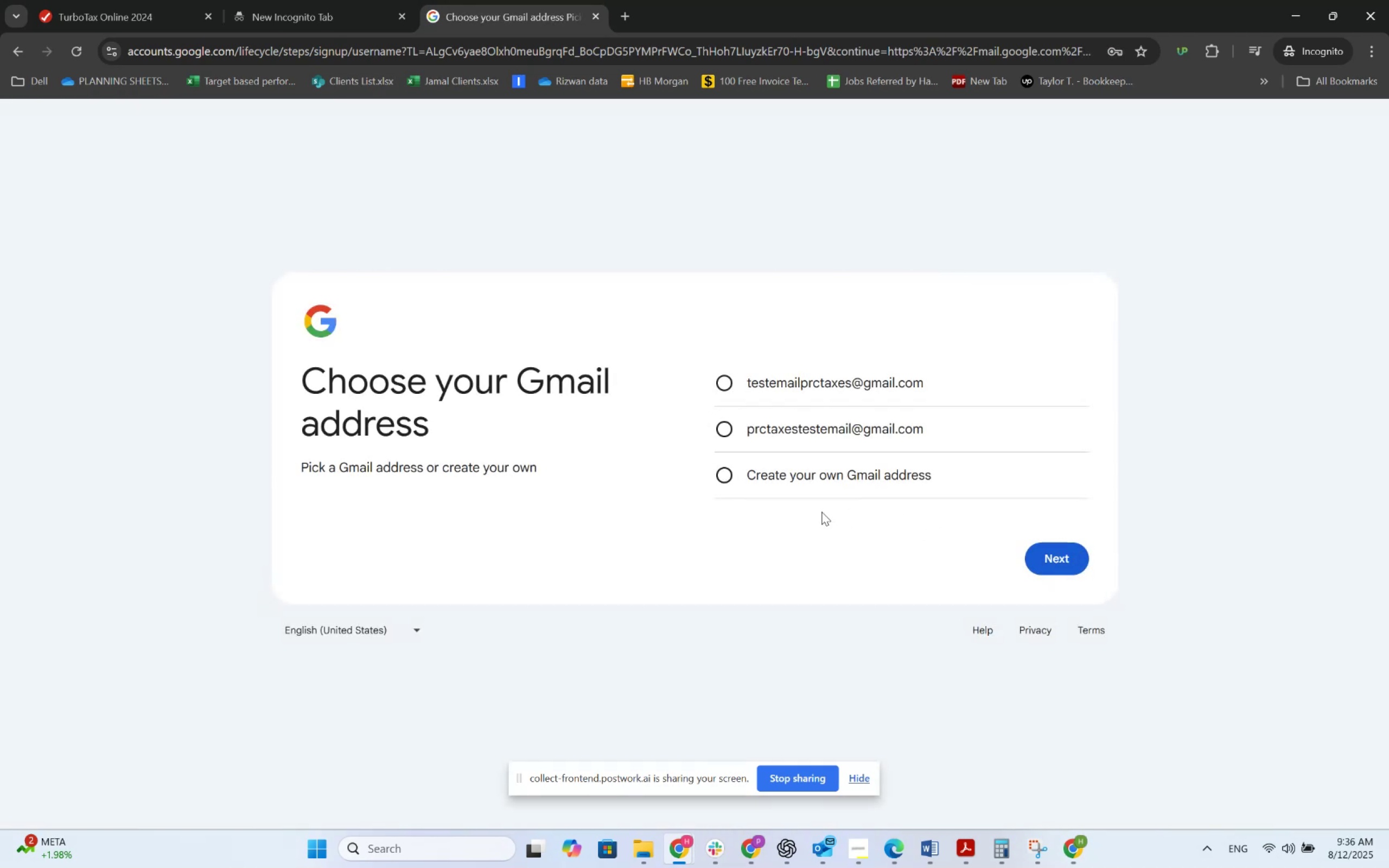 
wait(7.95)
 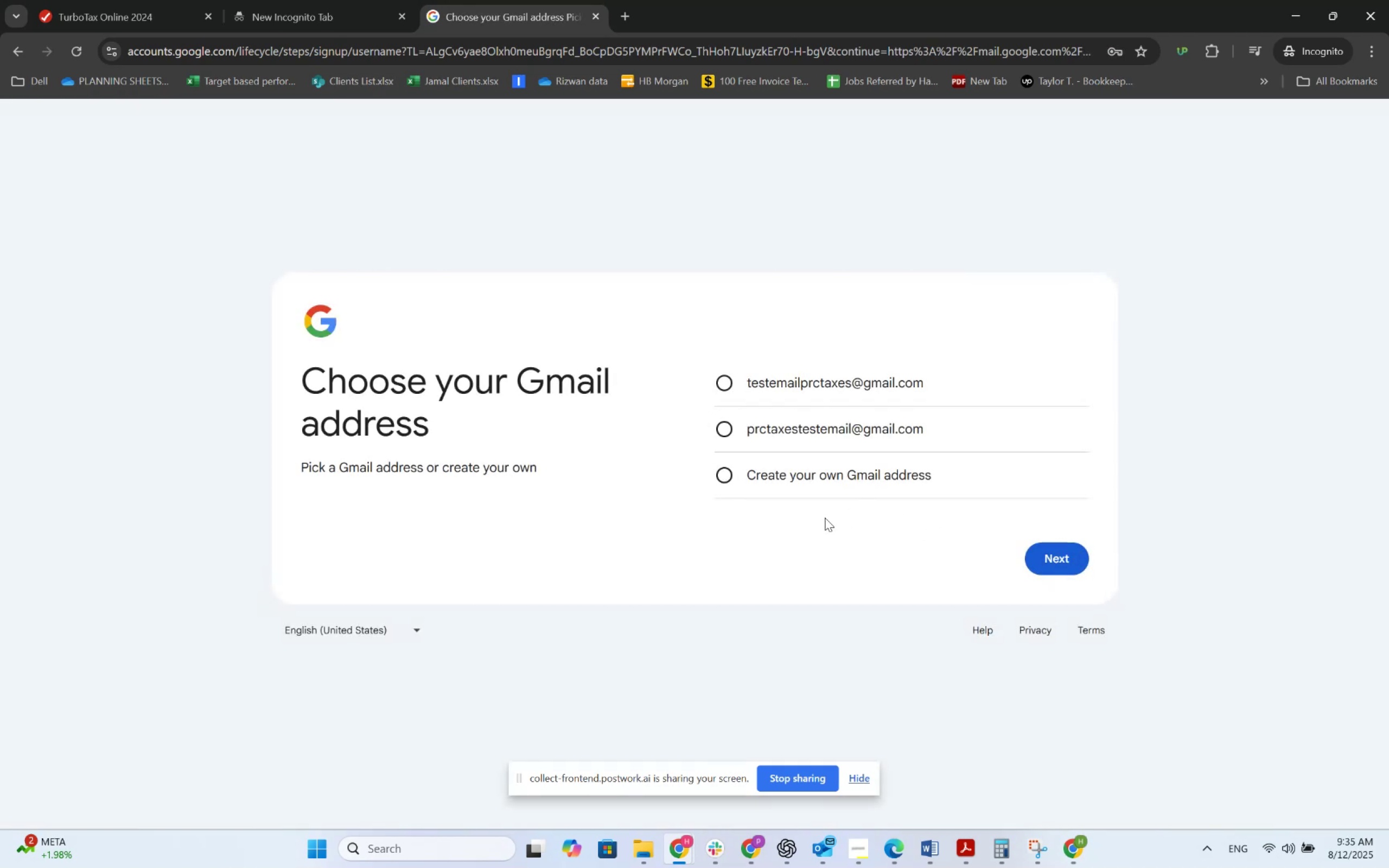 
left_click([741, 392])
 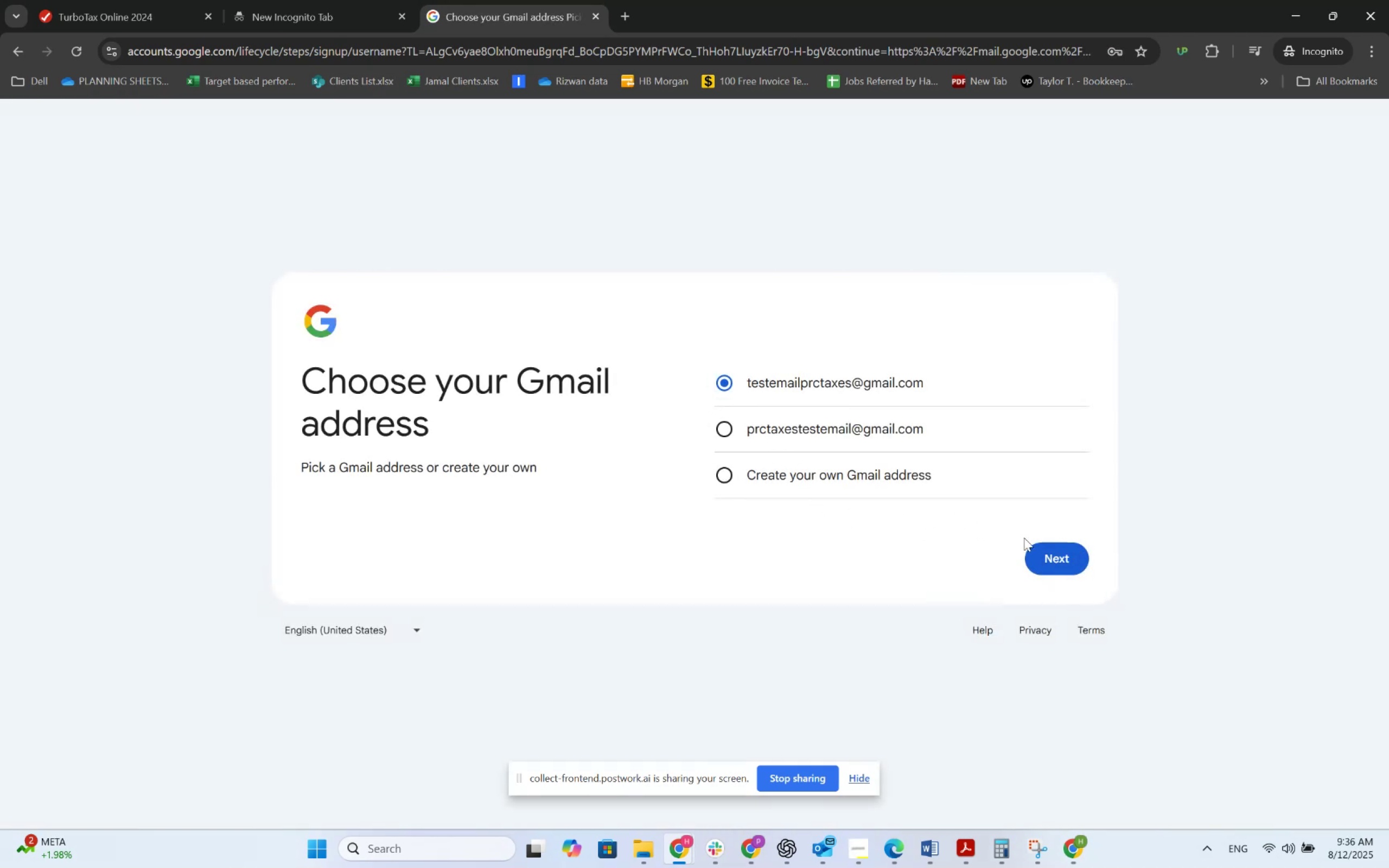 
left_click([1053, 550])
 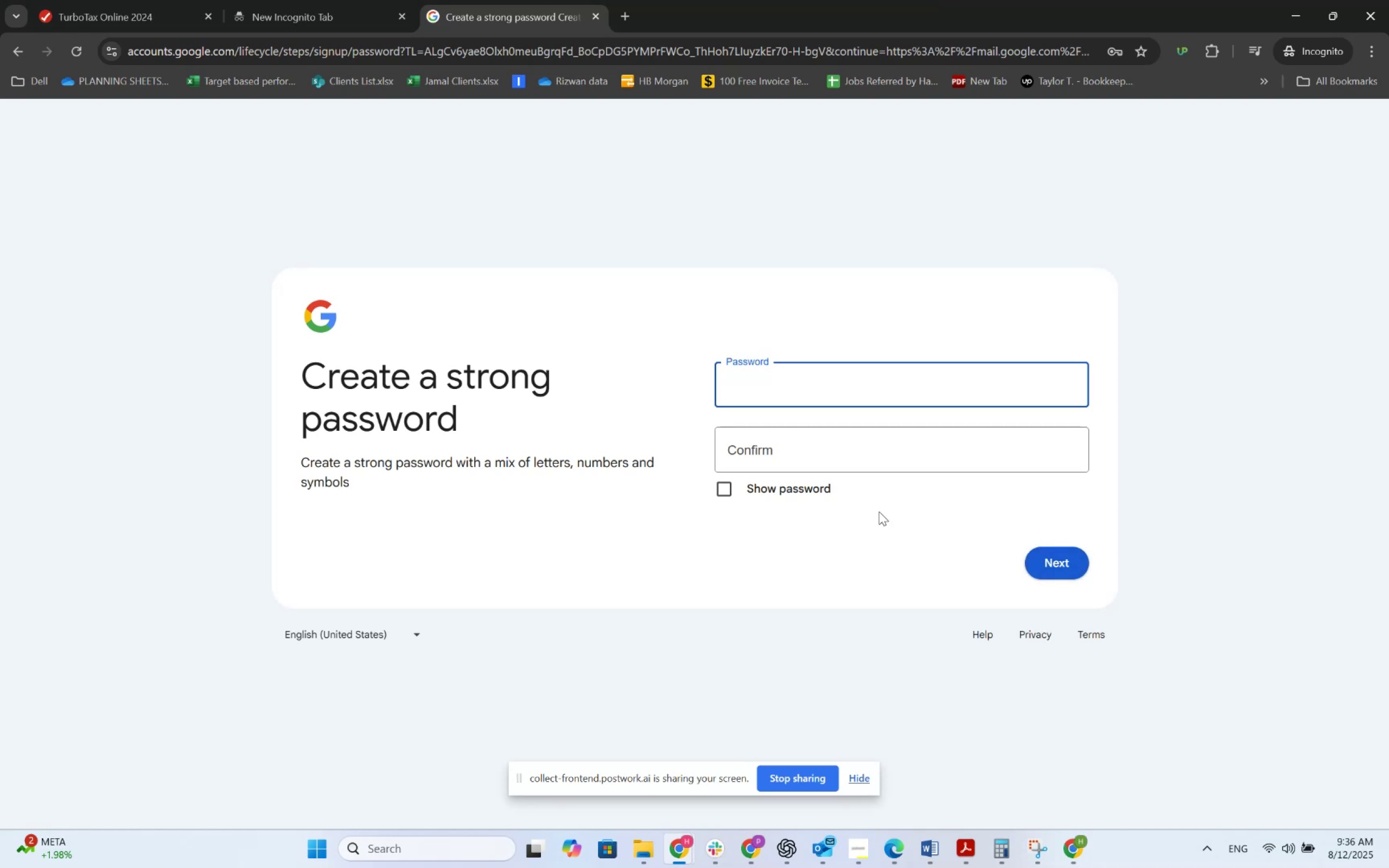 
left_click([4, 49])
 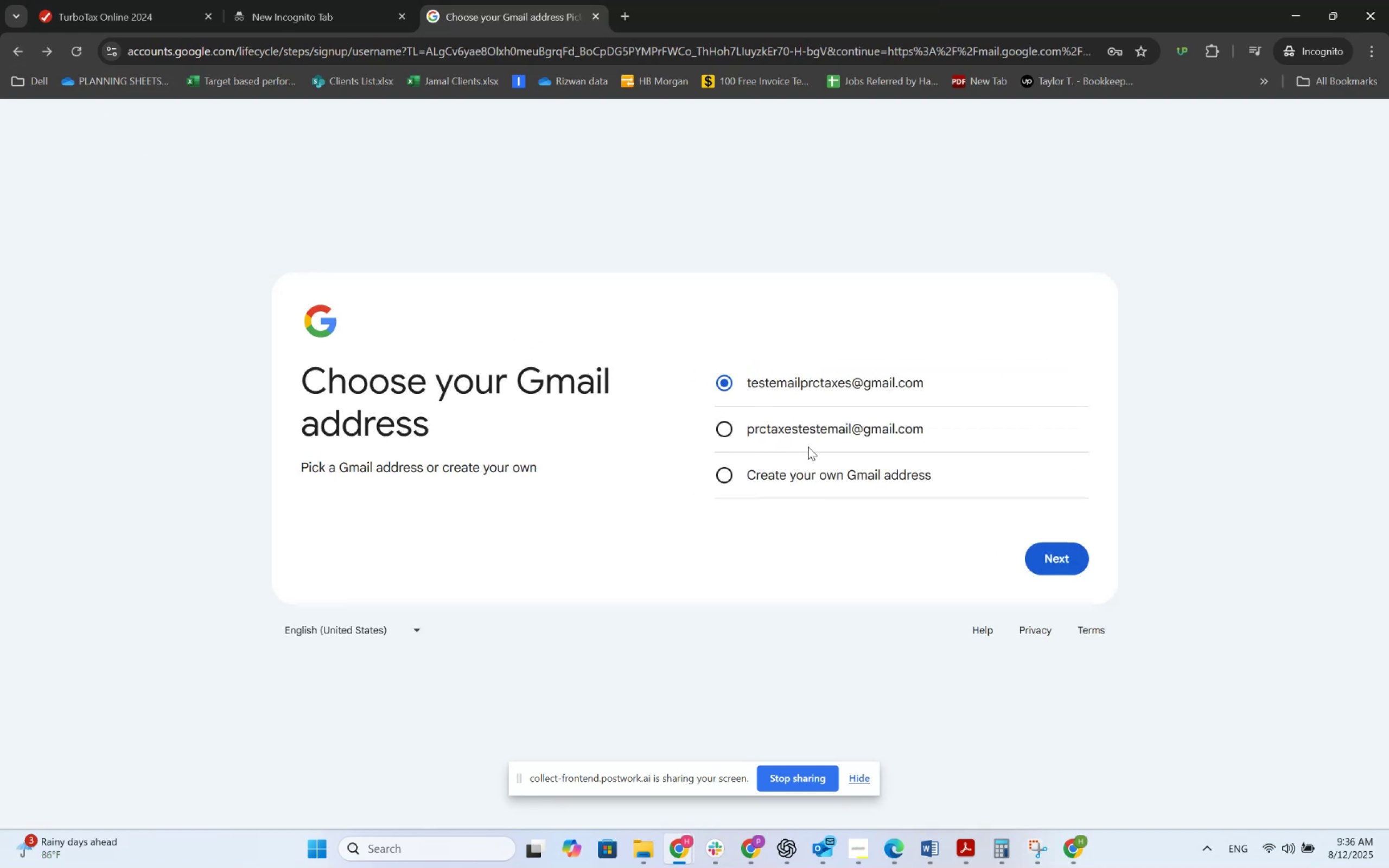 
double_click([790, 472])
 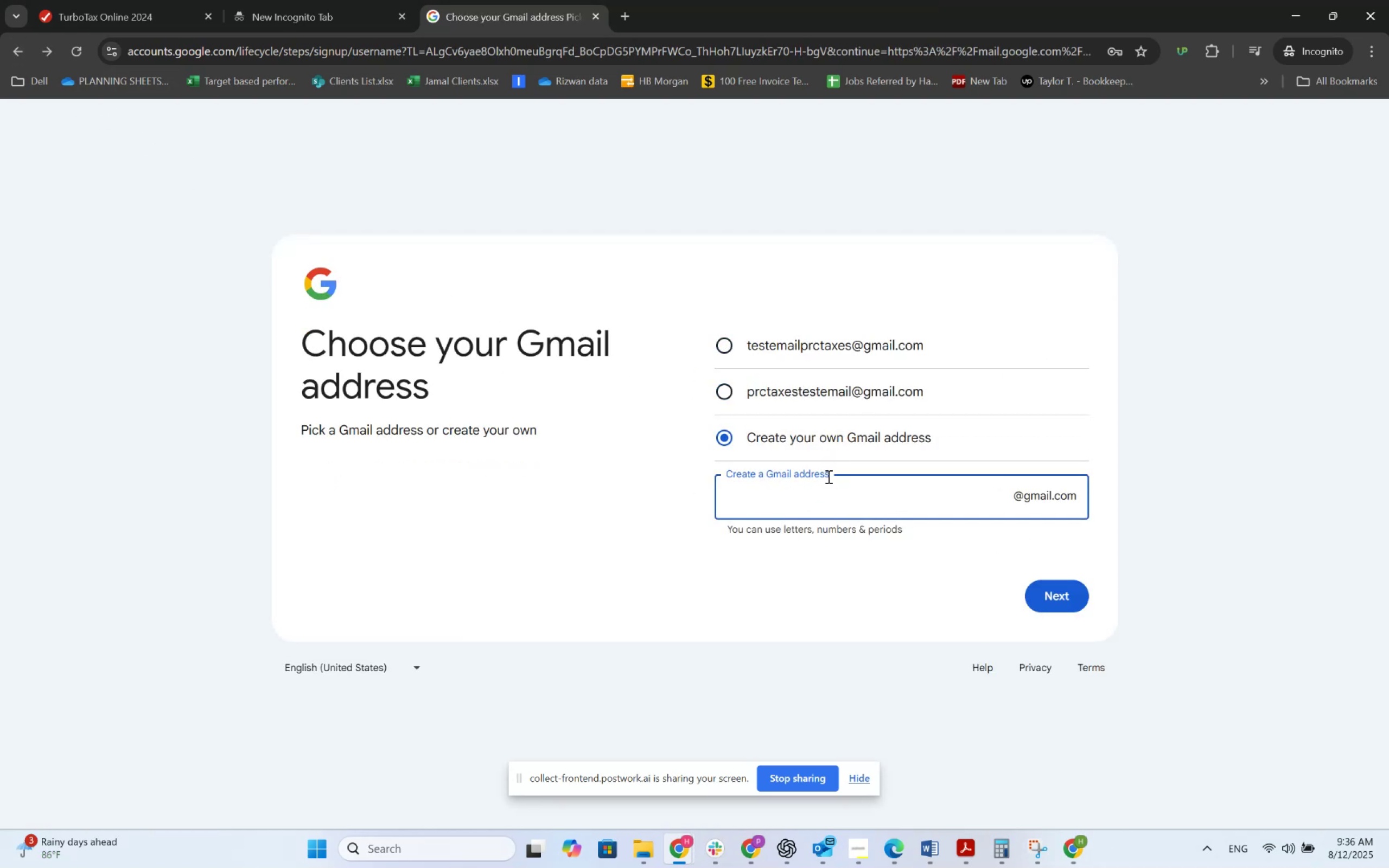 
type(prctaxes )
key(Backspace)
type(1000)
 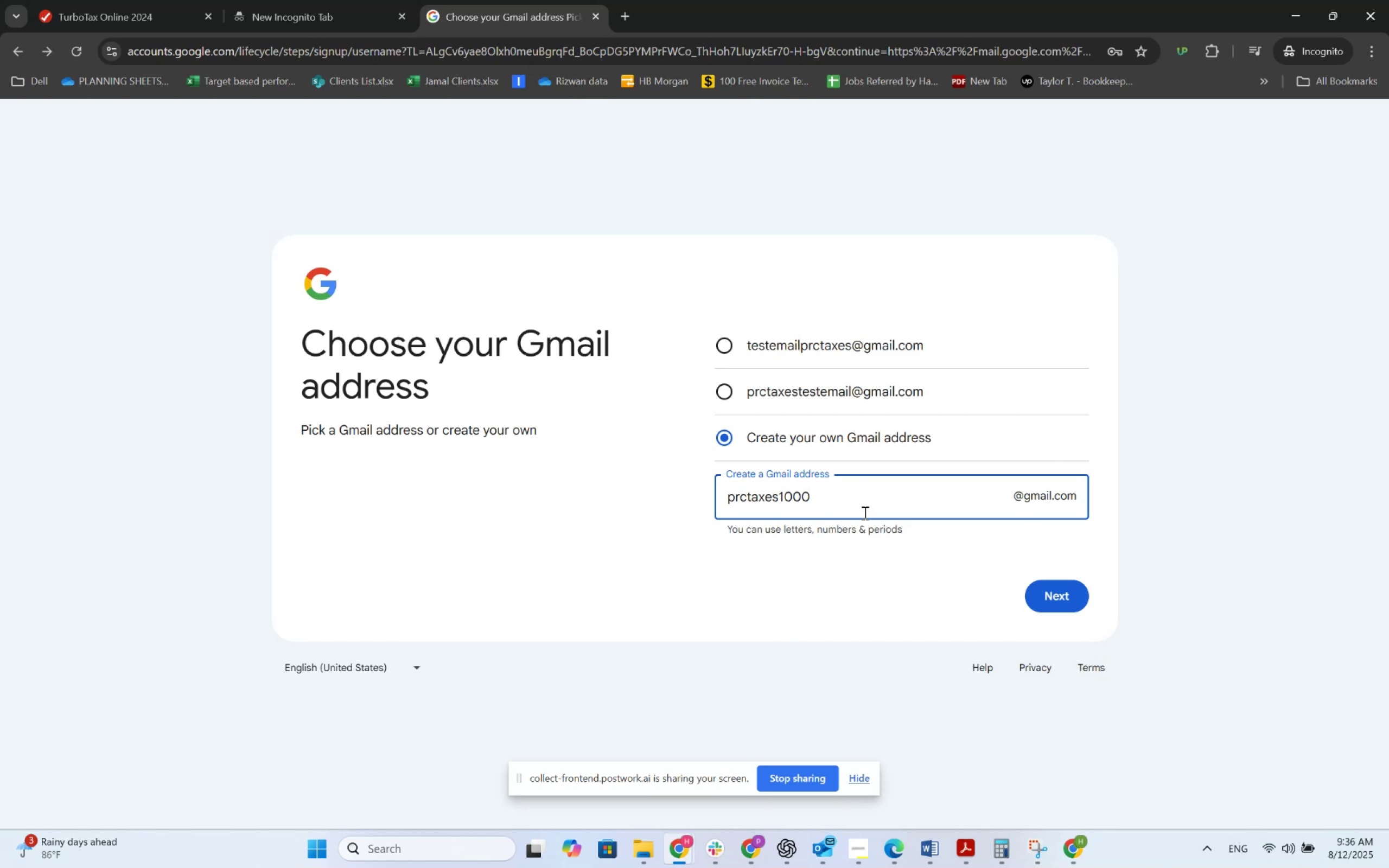 
left_click([1044, 591])
 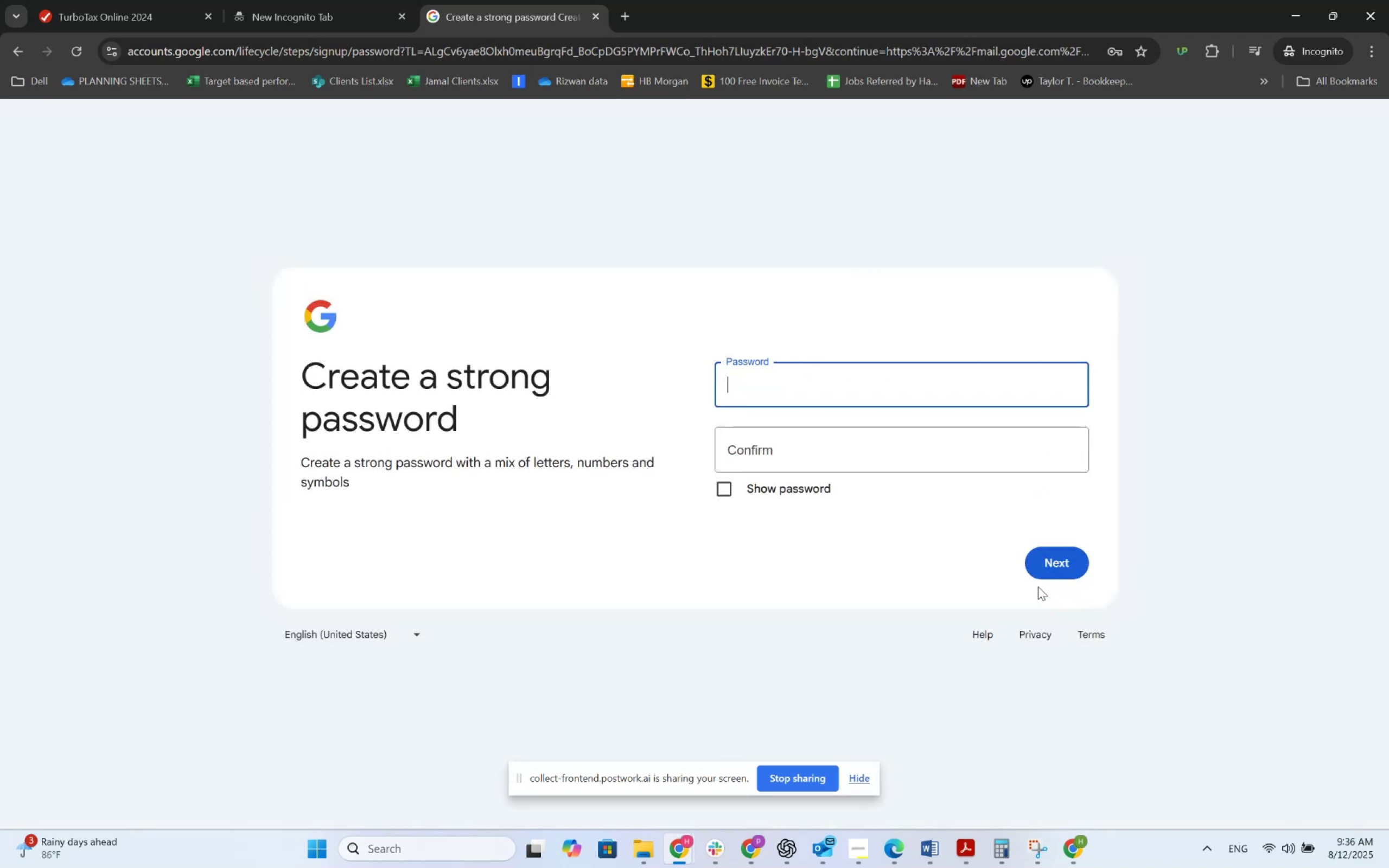 
type(Omega191!)
key(Tab)
type(Omega191!)
 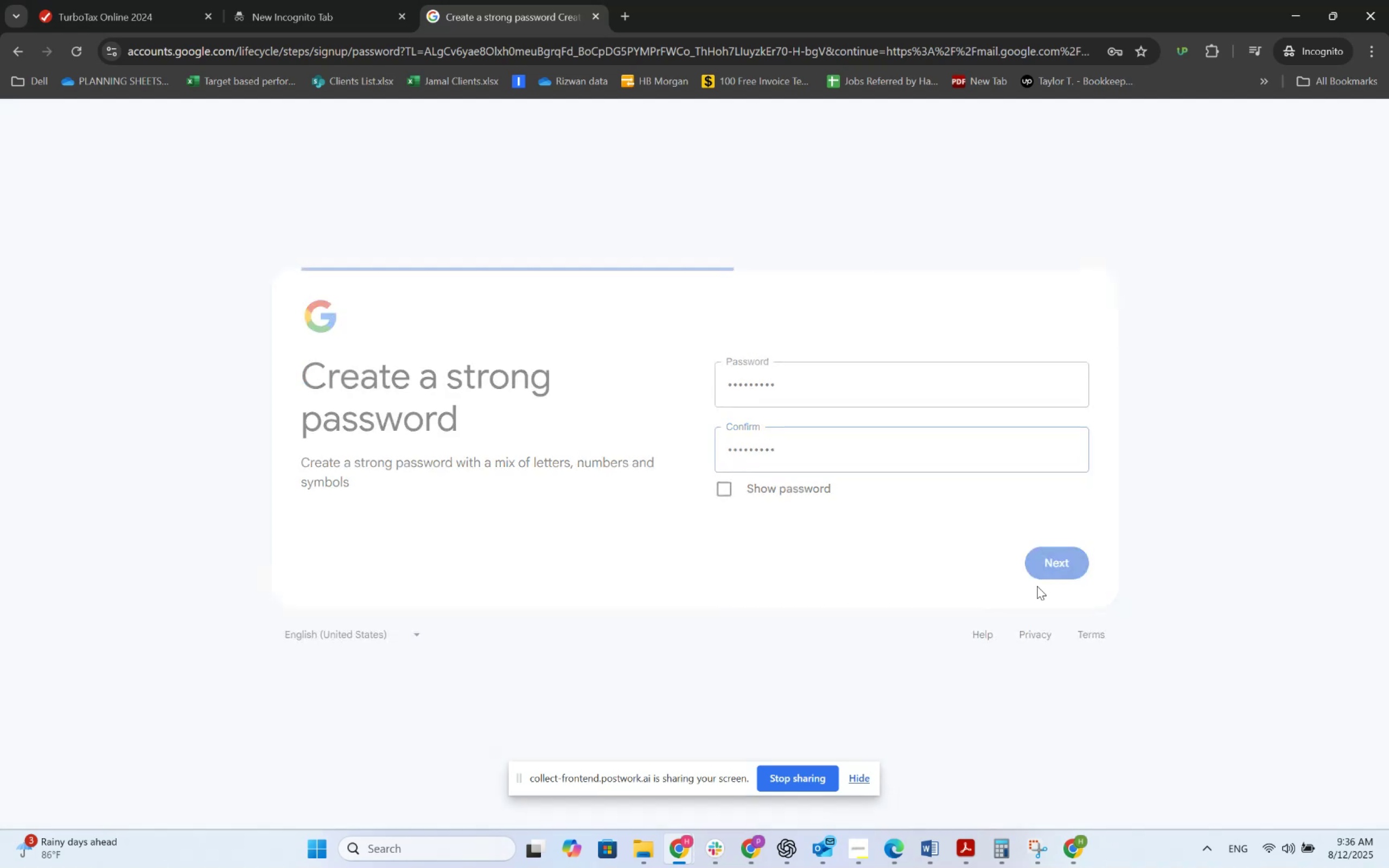 
 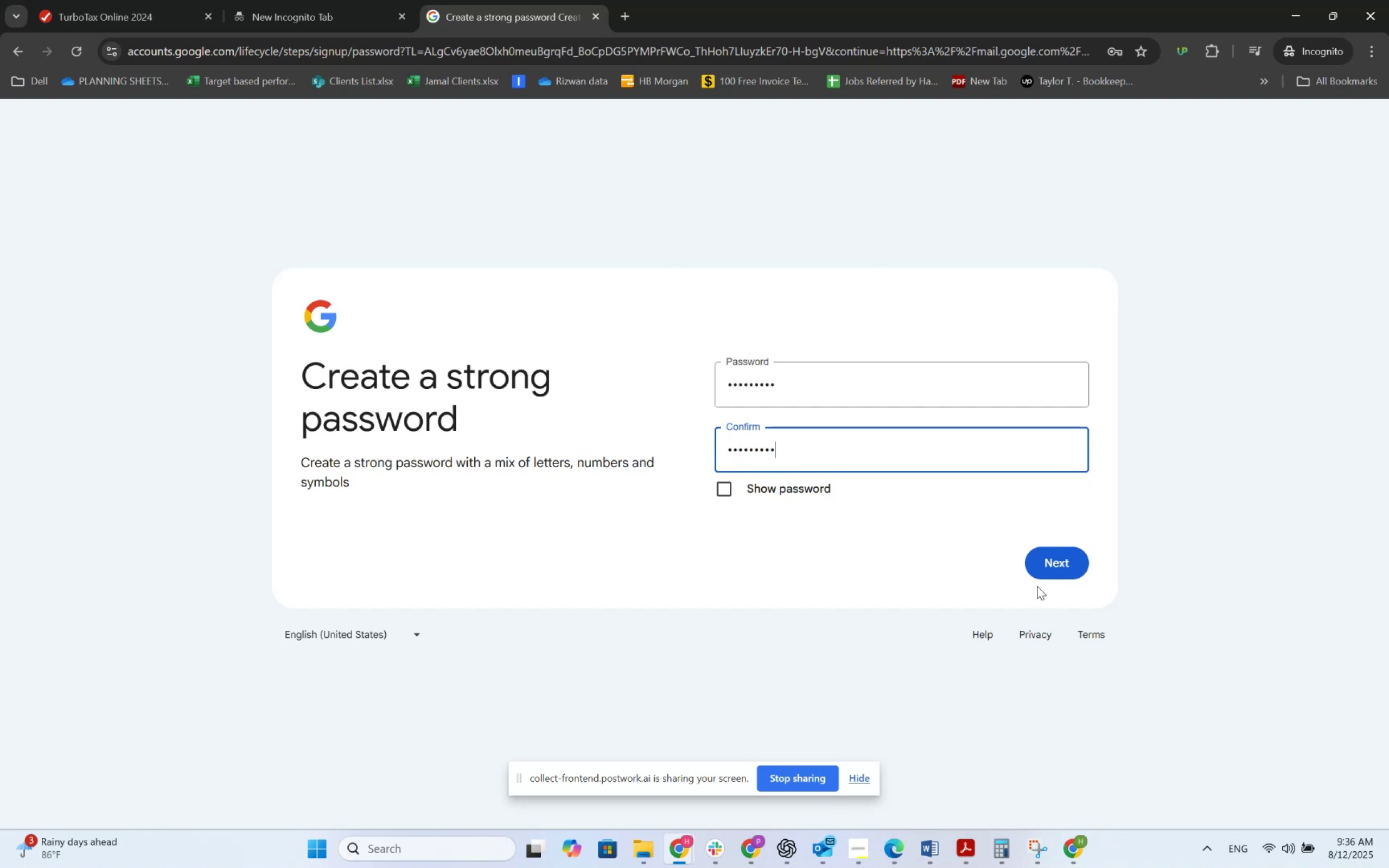 
key(Enter)
 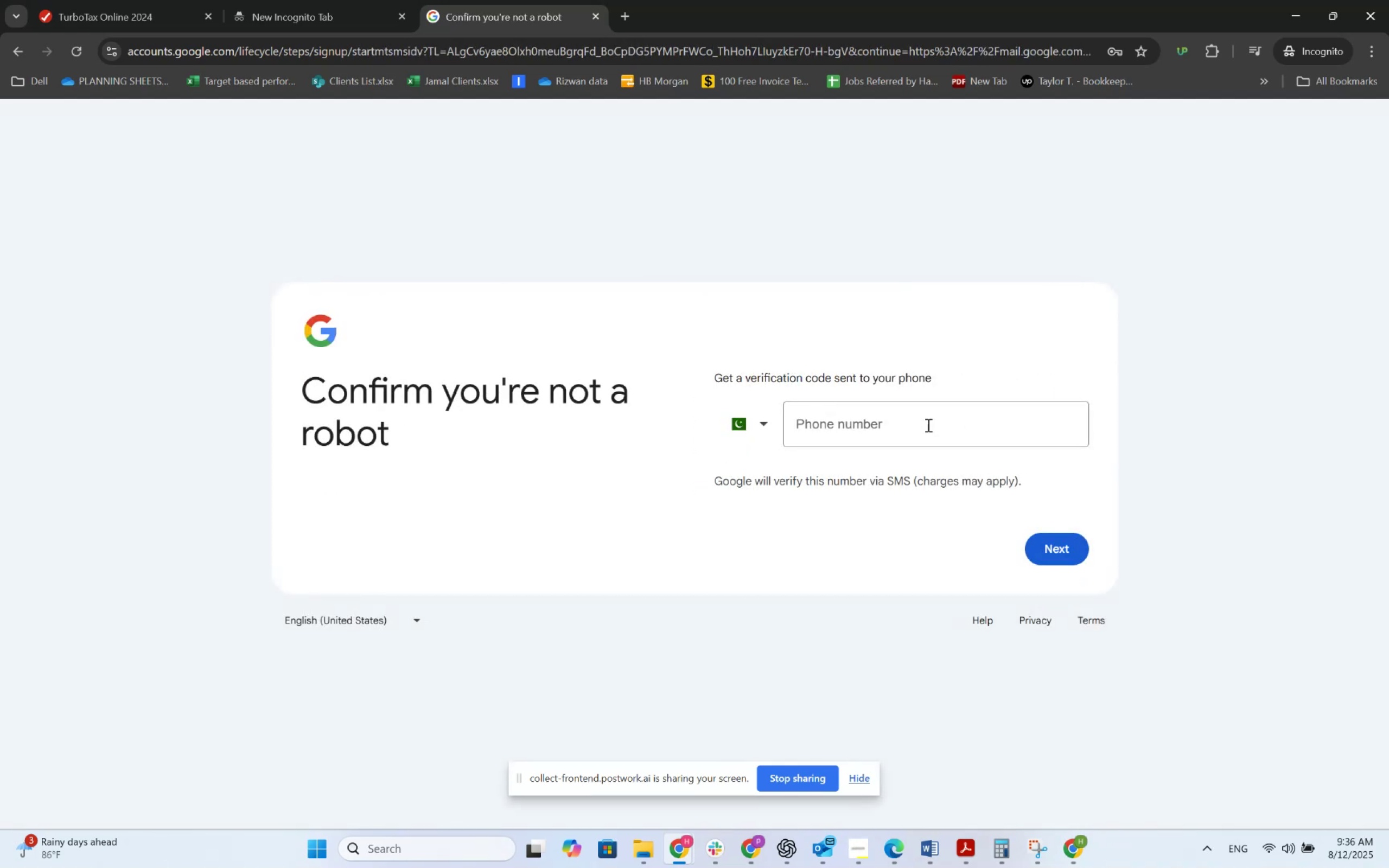 
left_click([762, 416])
 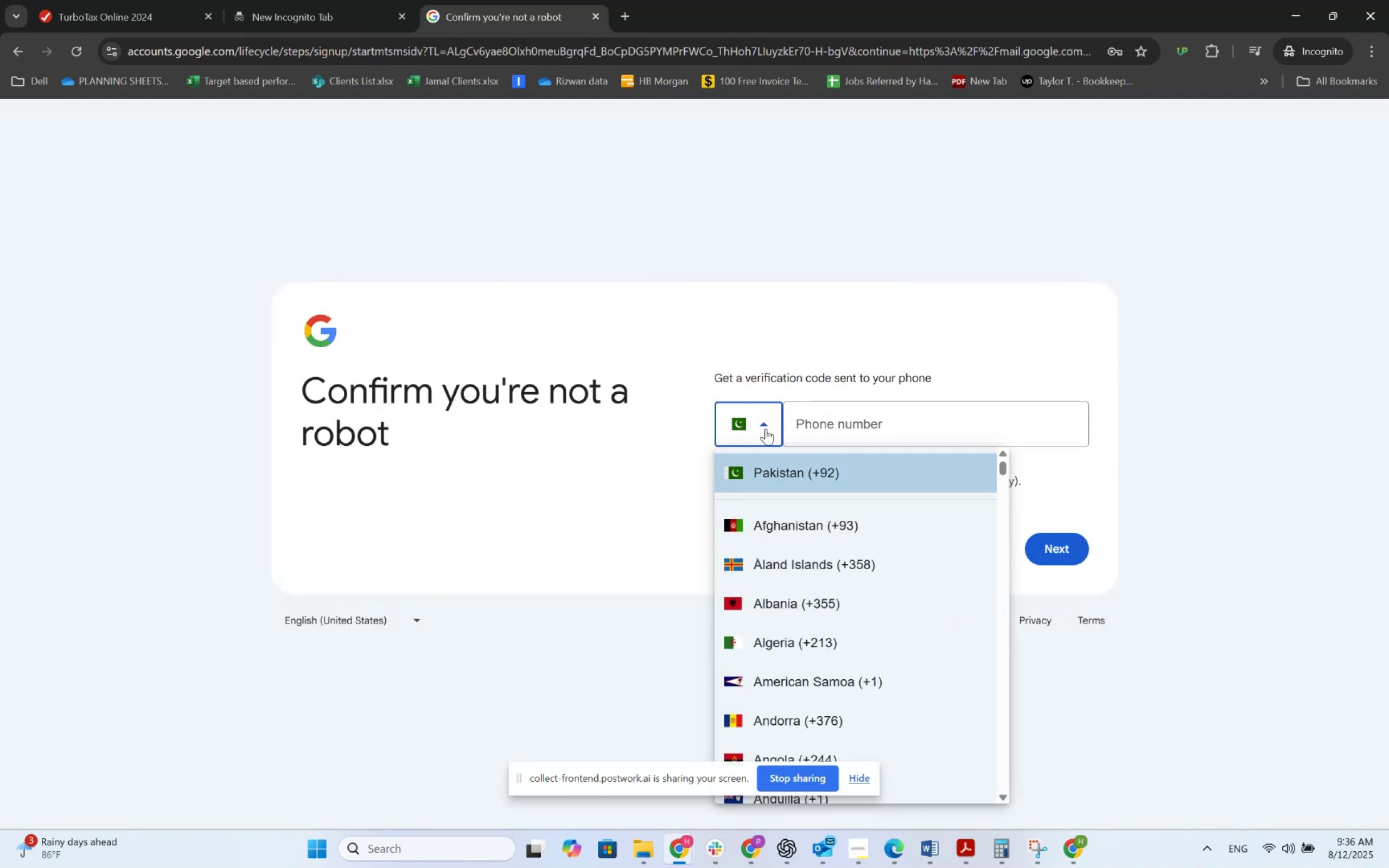 
type(uni)
 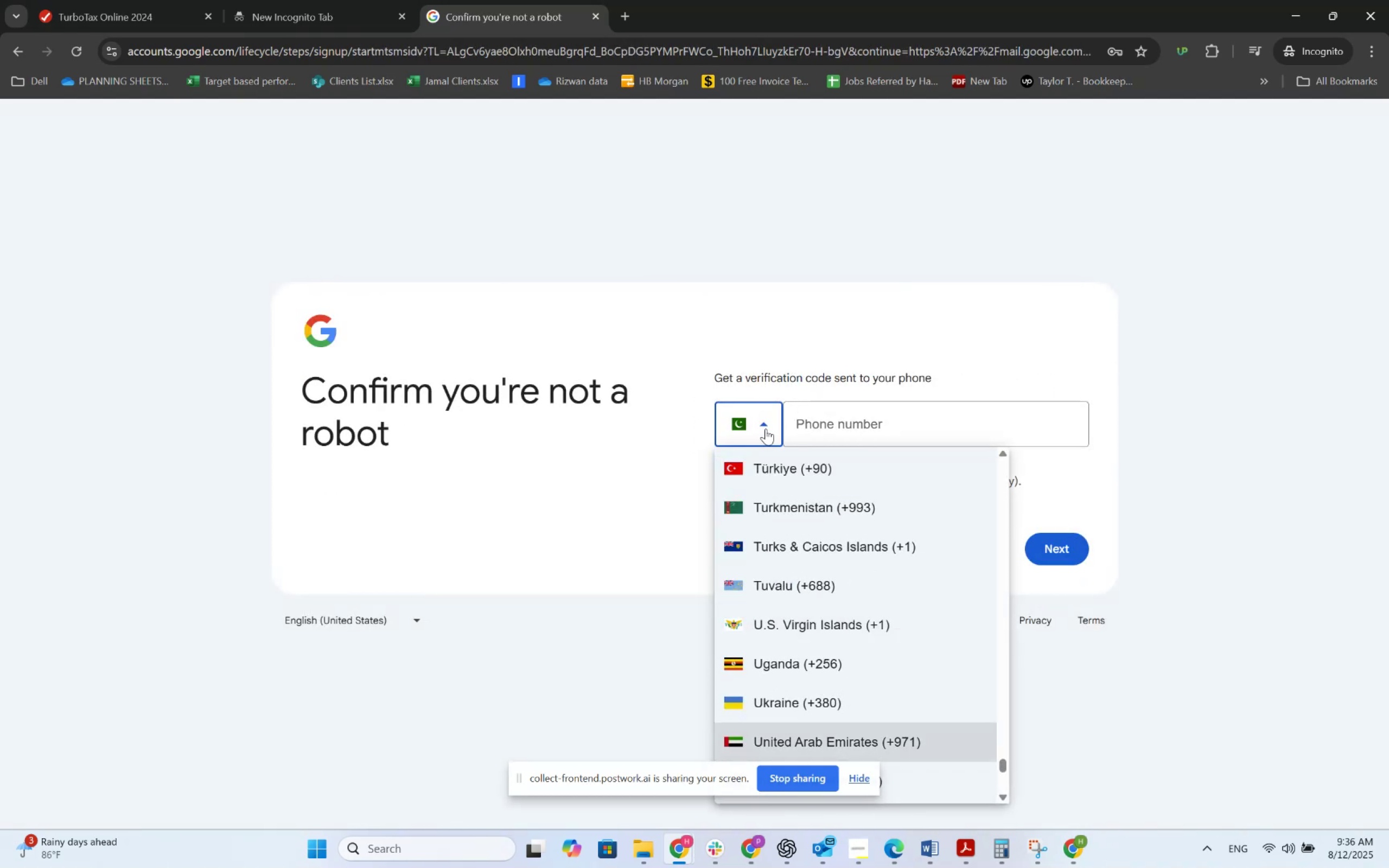 
key(ArrowDown)
 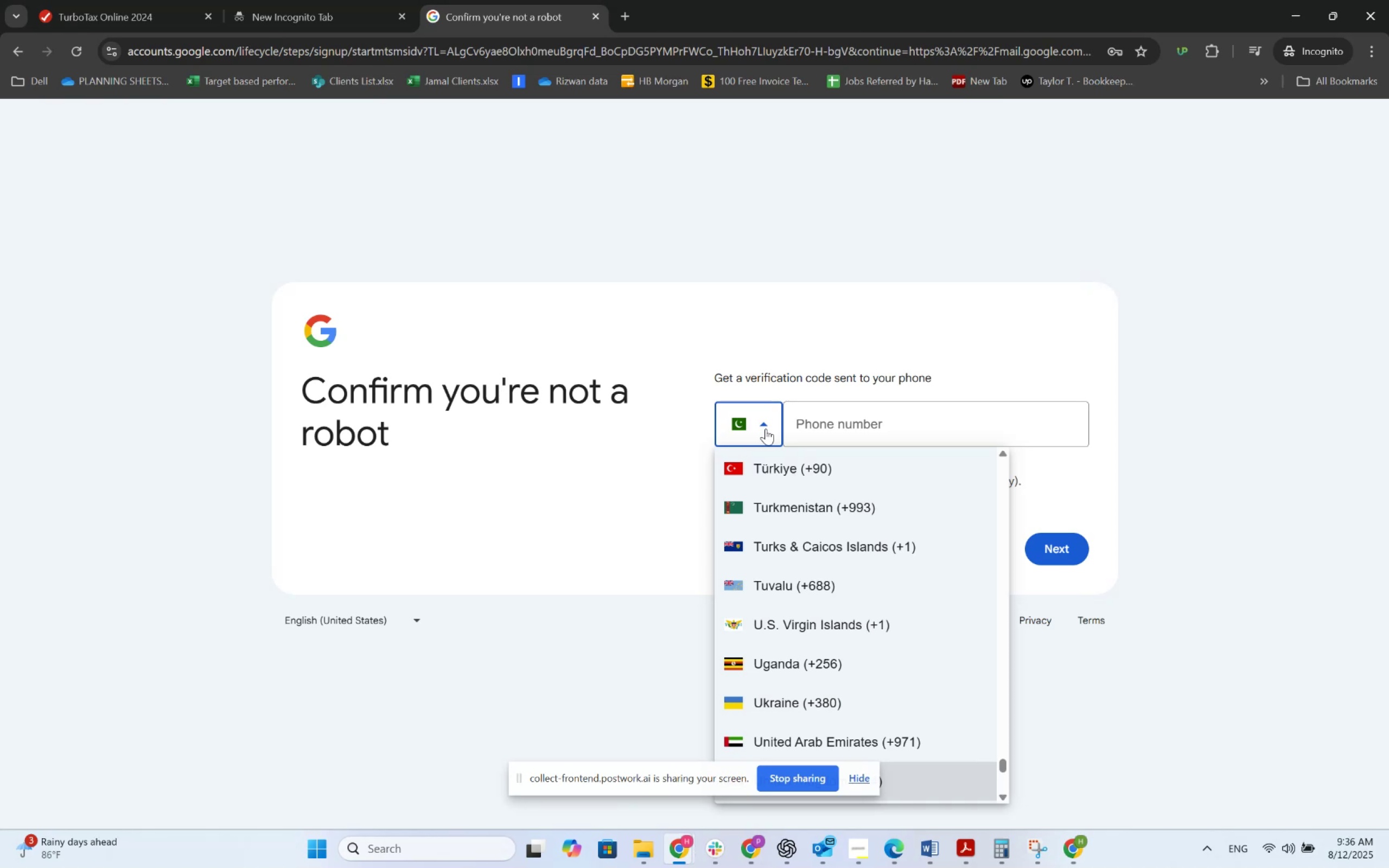 
scroll: coordinate [864, 564], scroll_direction: down, amount: 3.0
 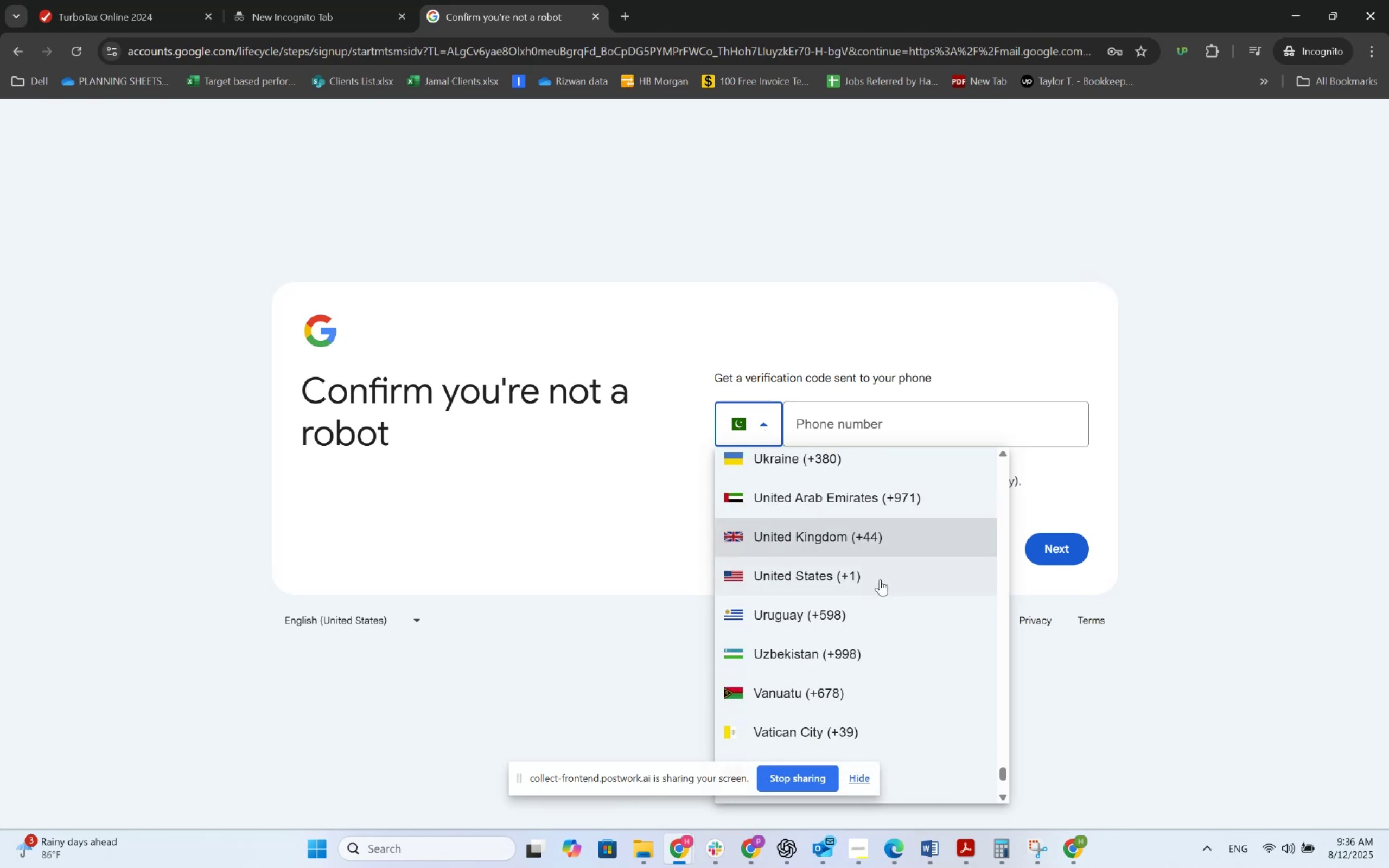 
left_click([863, 577])
 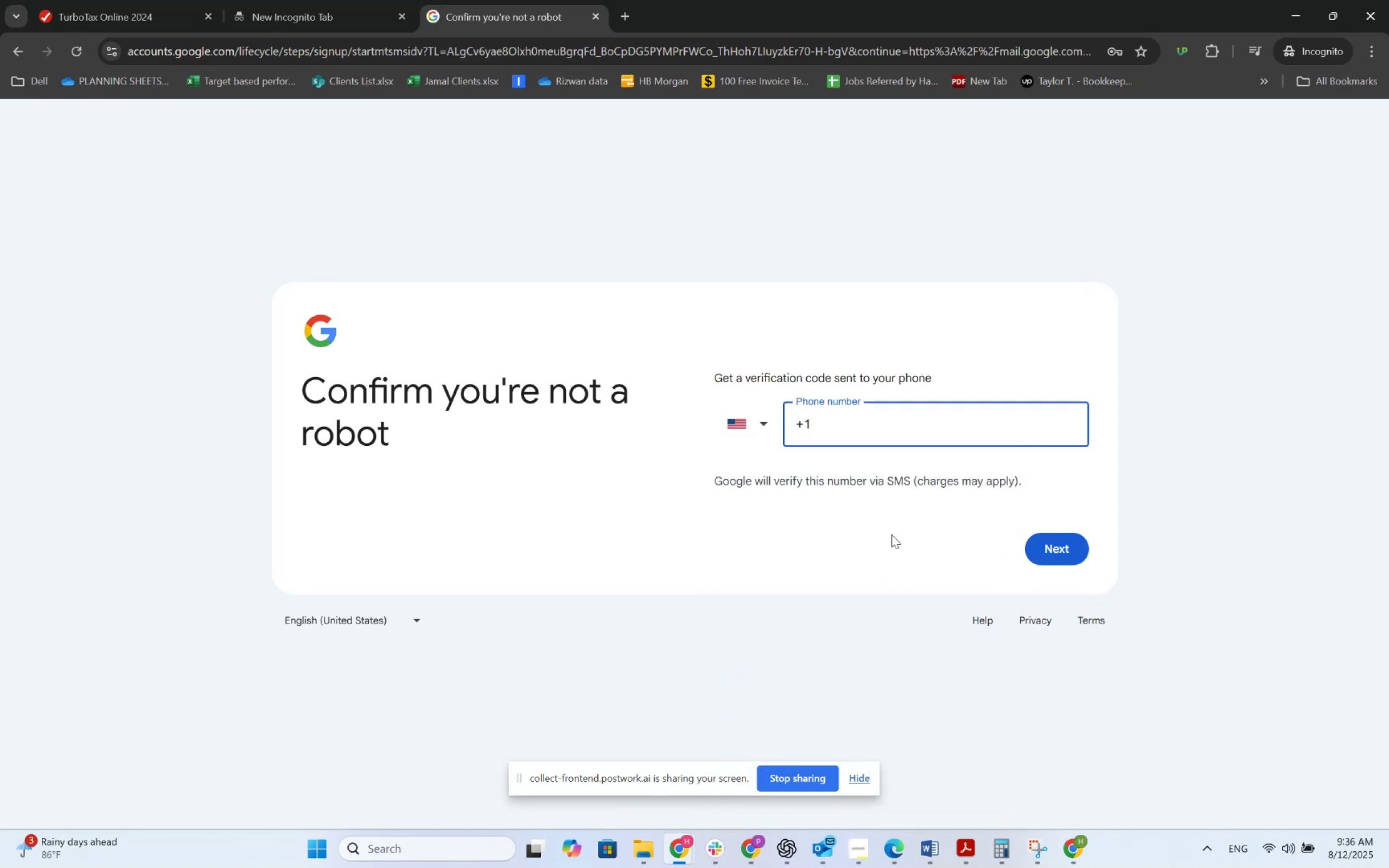 
key(Numpad9)
 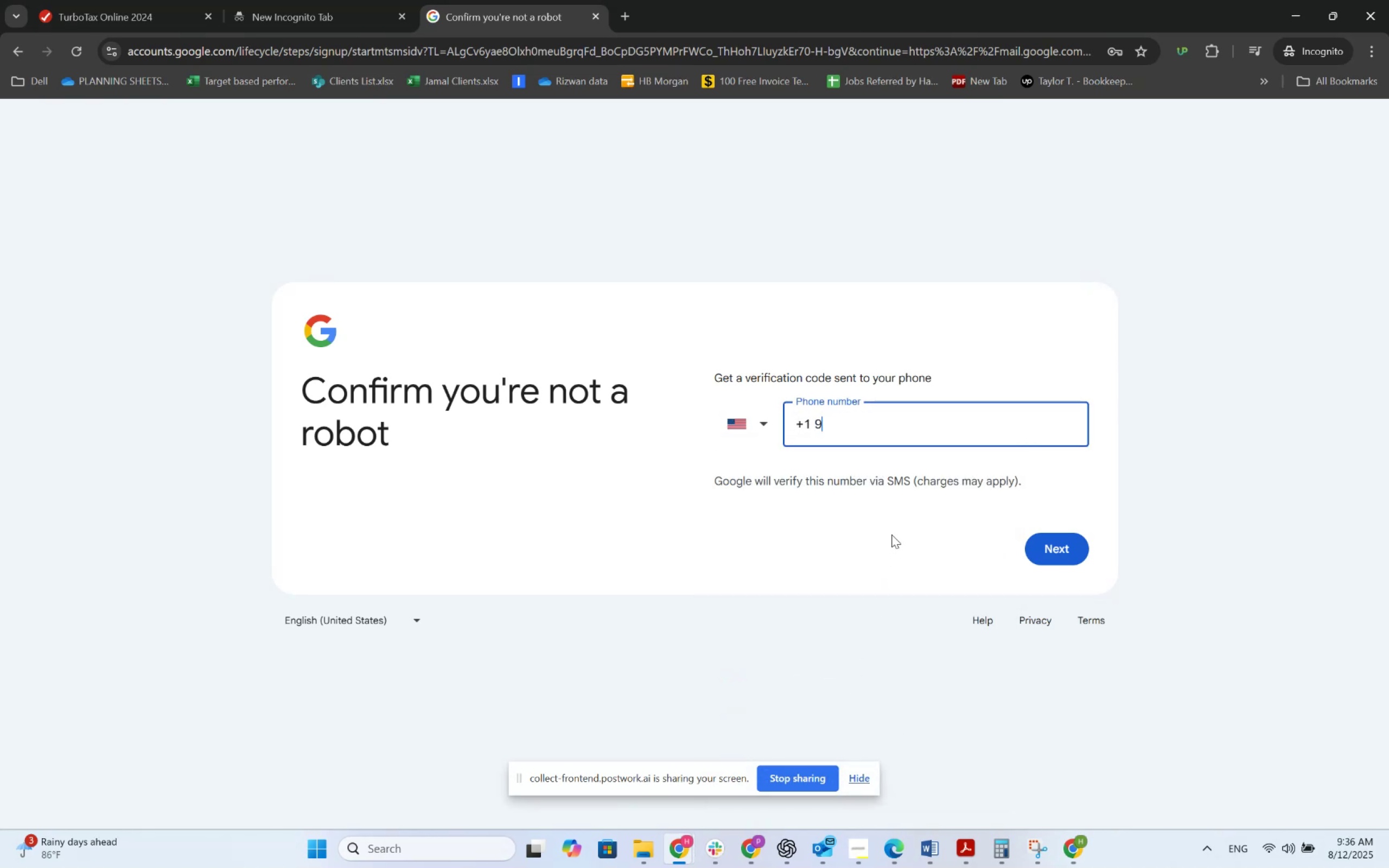 
key(Numpad1)
 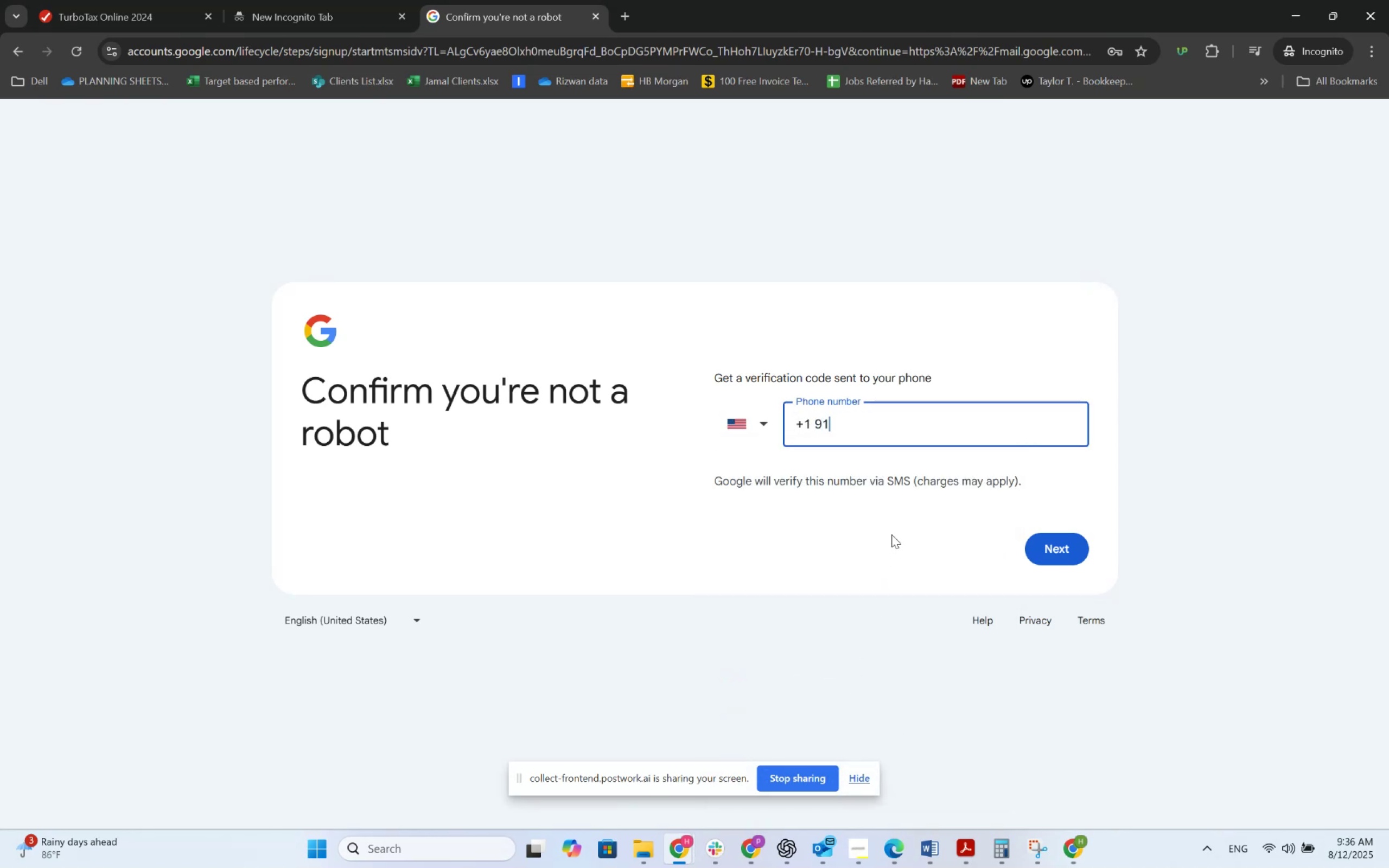 
key(Numpad9)
 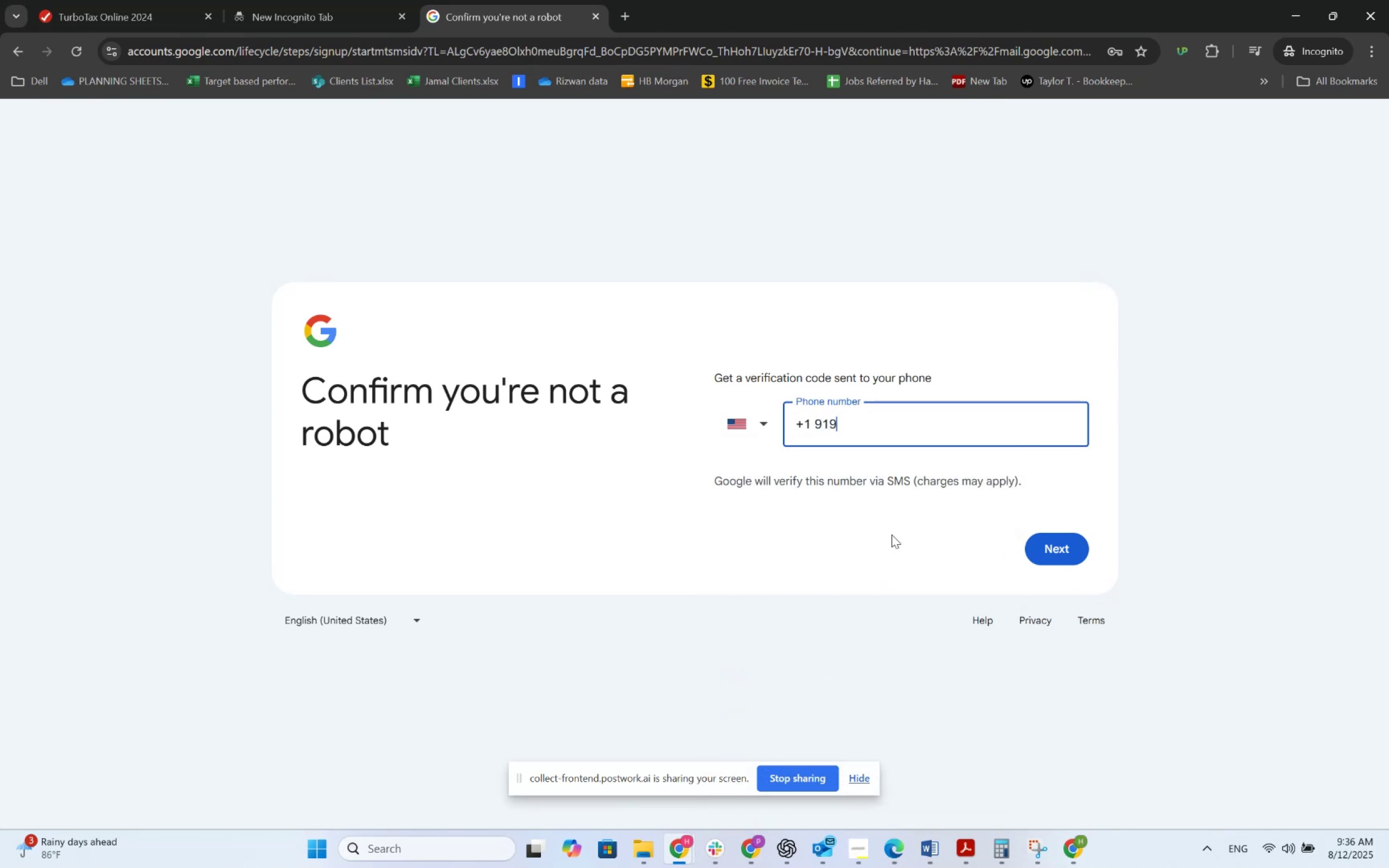 
key(Numpad5)
 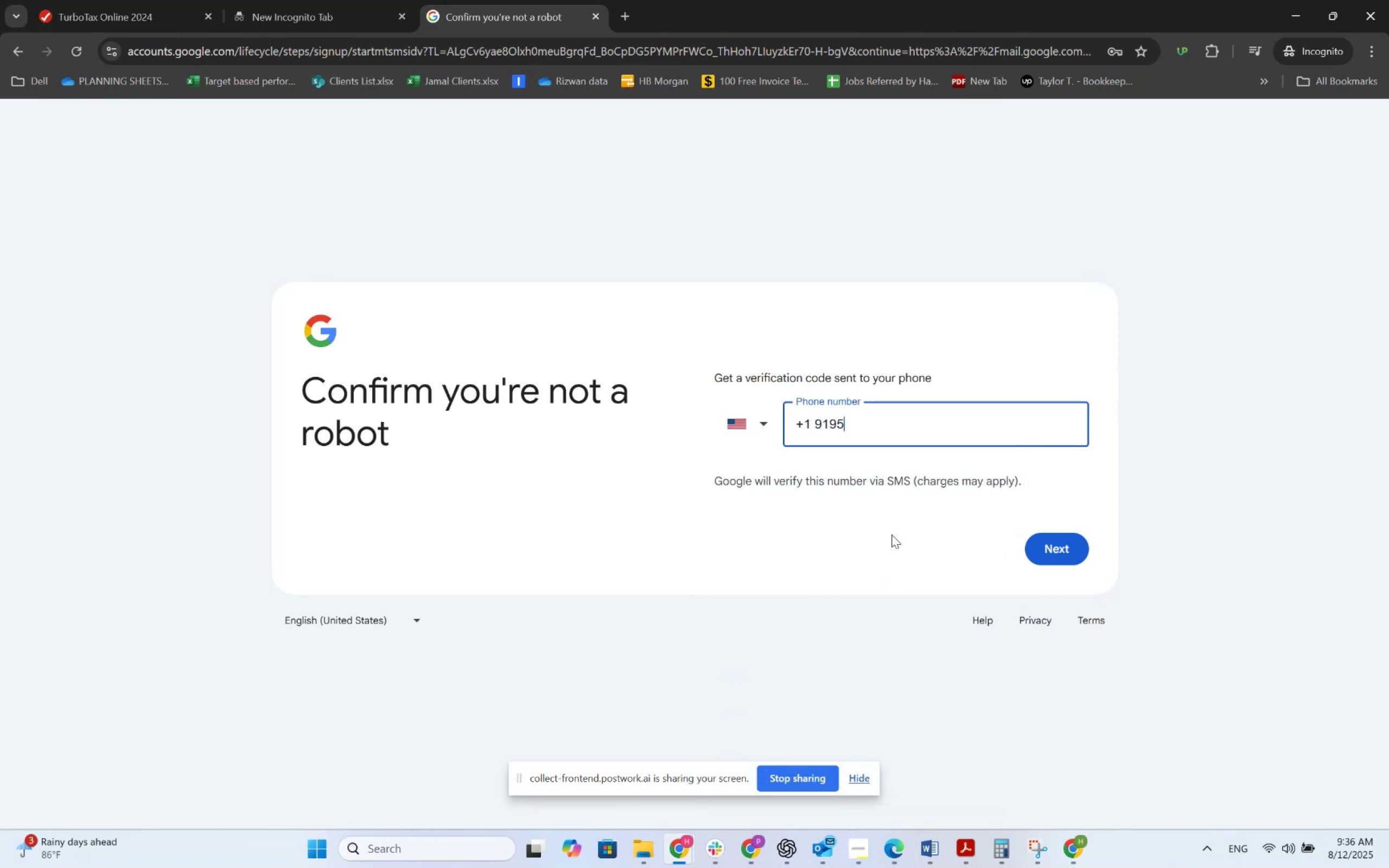 
key(Numpad2)
 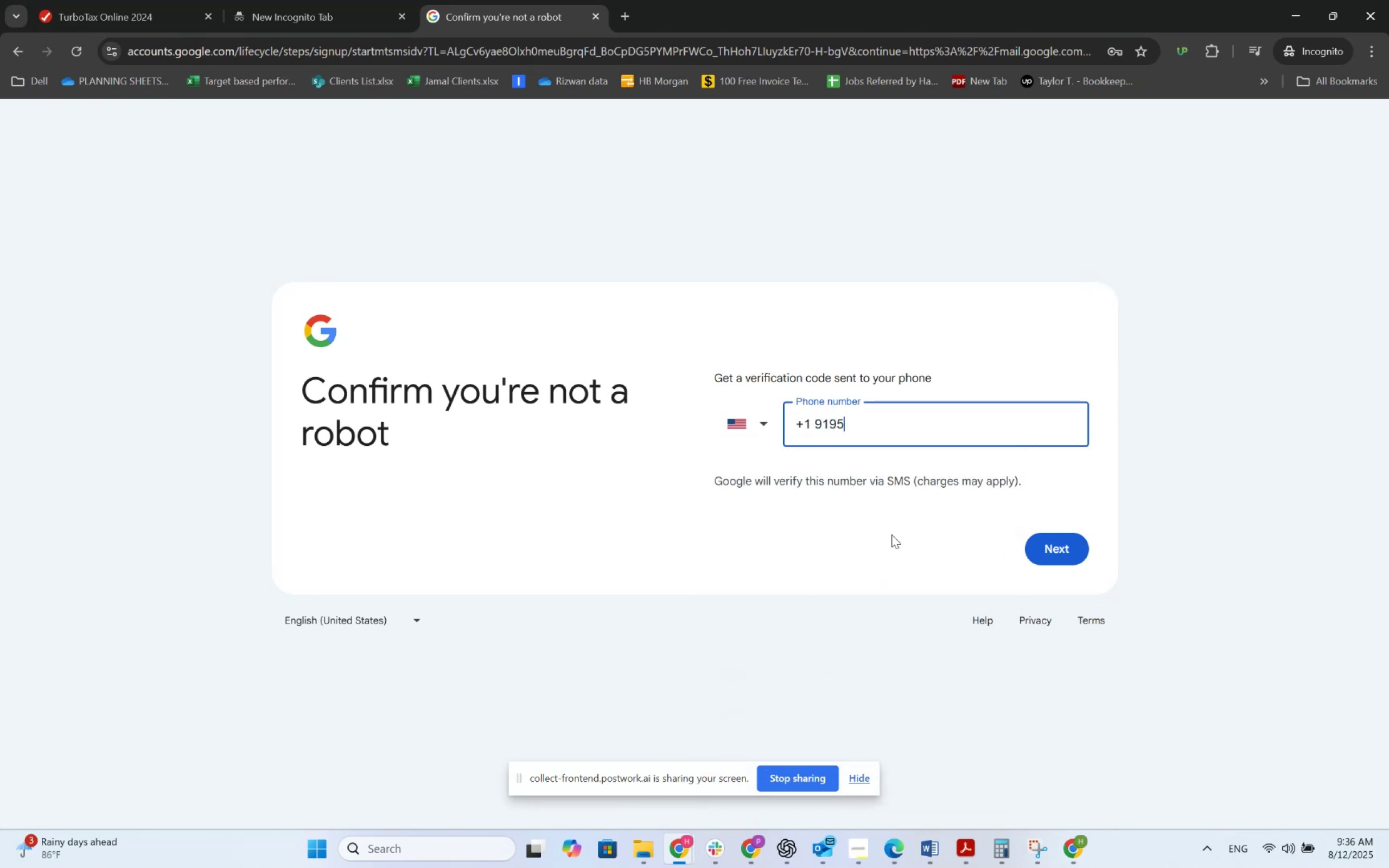 
key(Numpad1)
 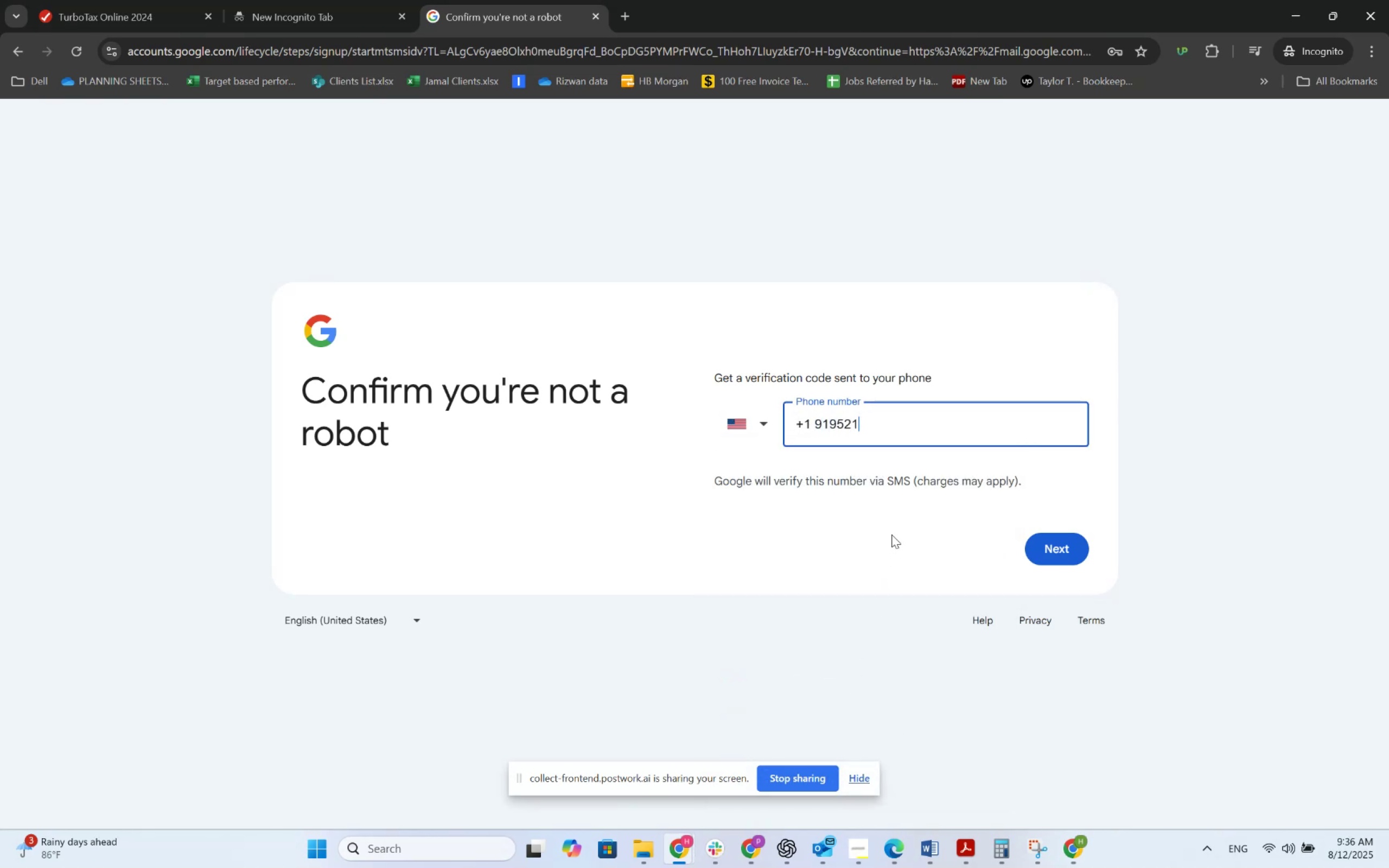 
key(Numpad2)
 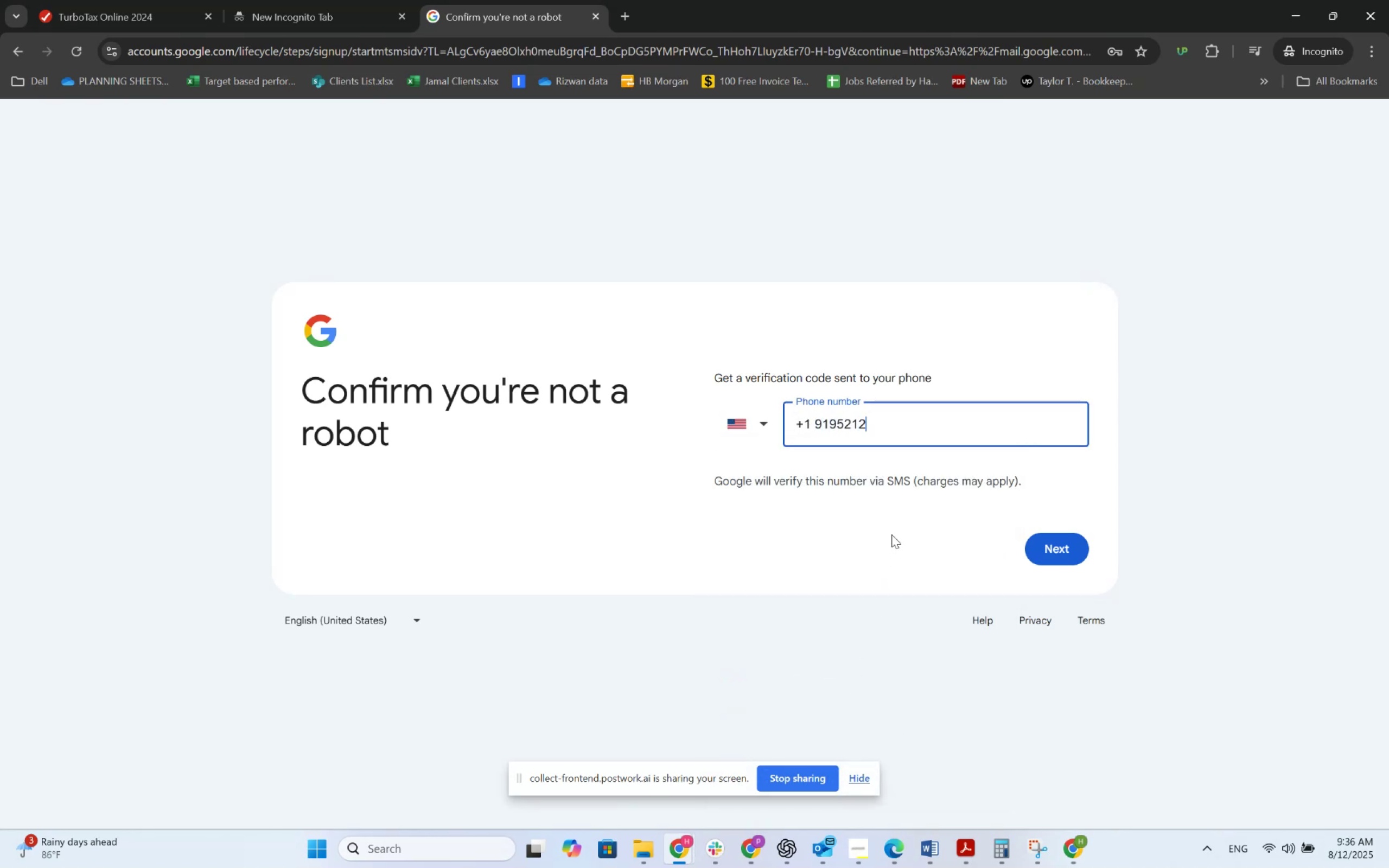 
key(Numpad8)
 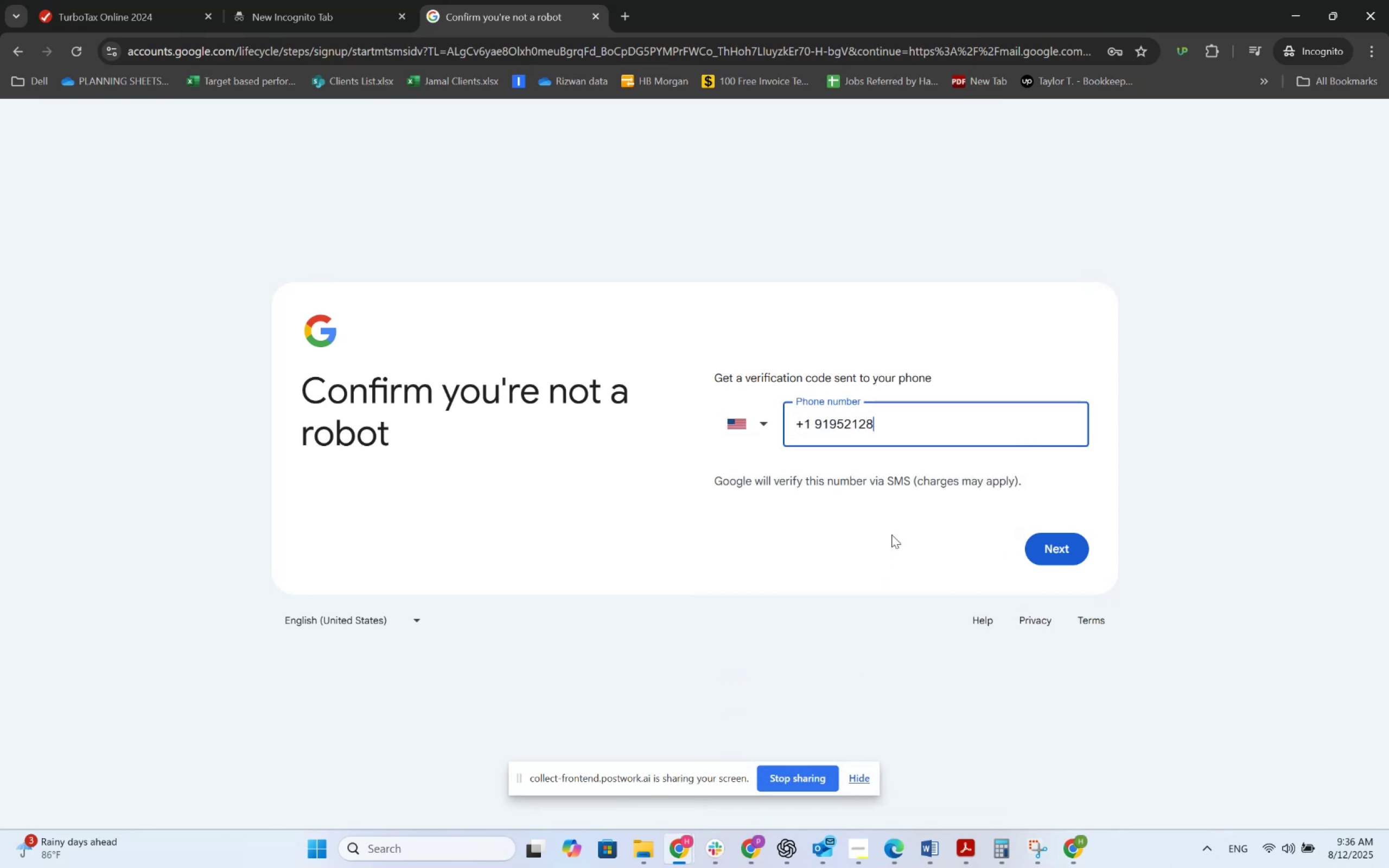 
key(Numpad2)
 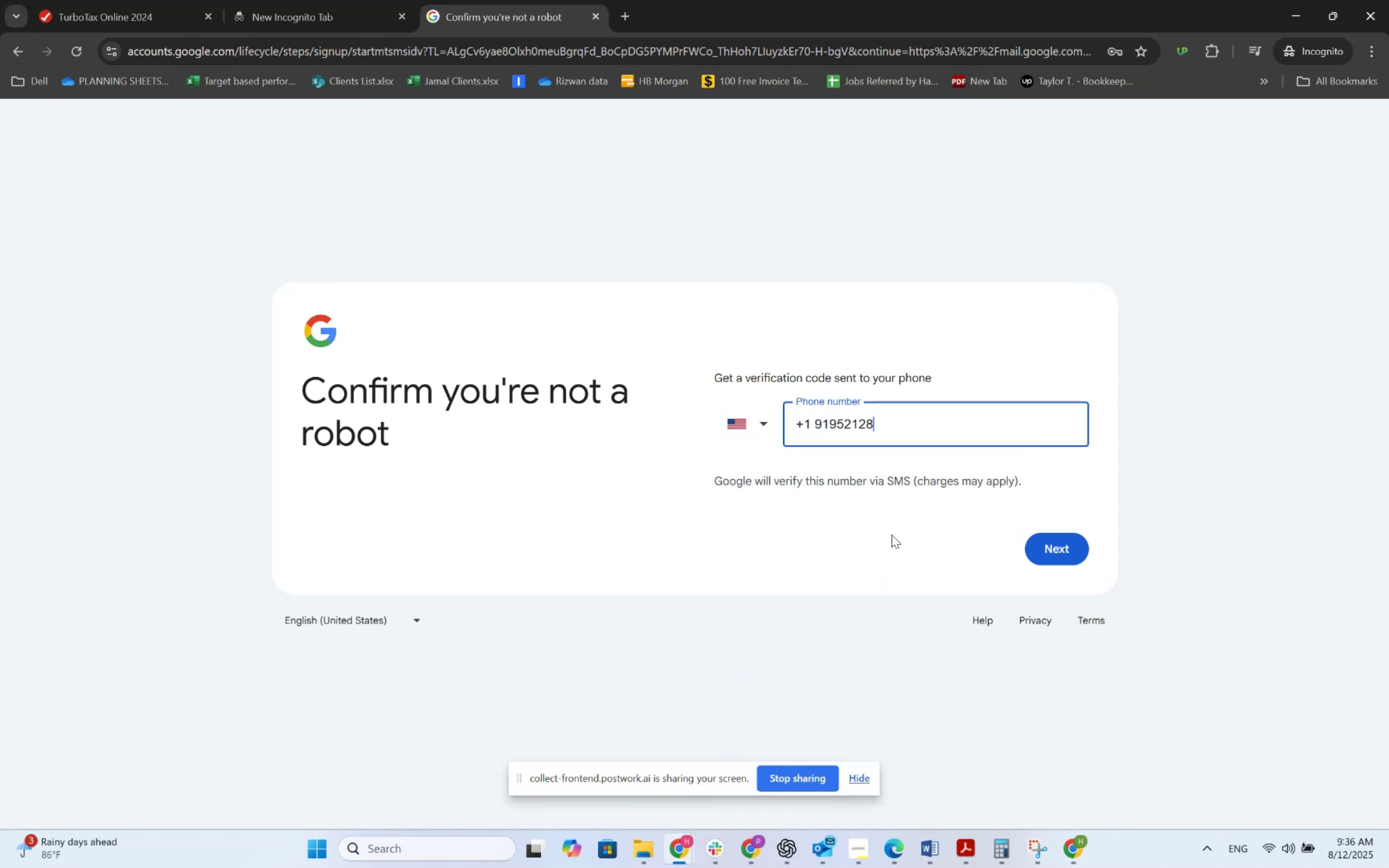 
key(Numpad4)
 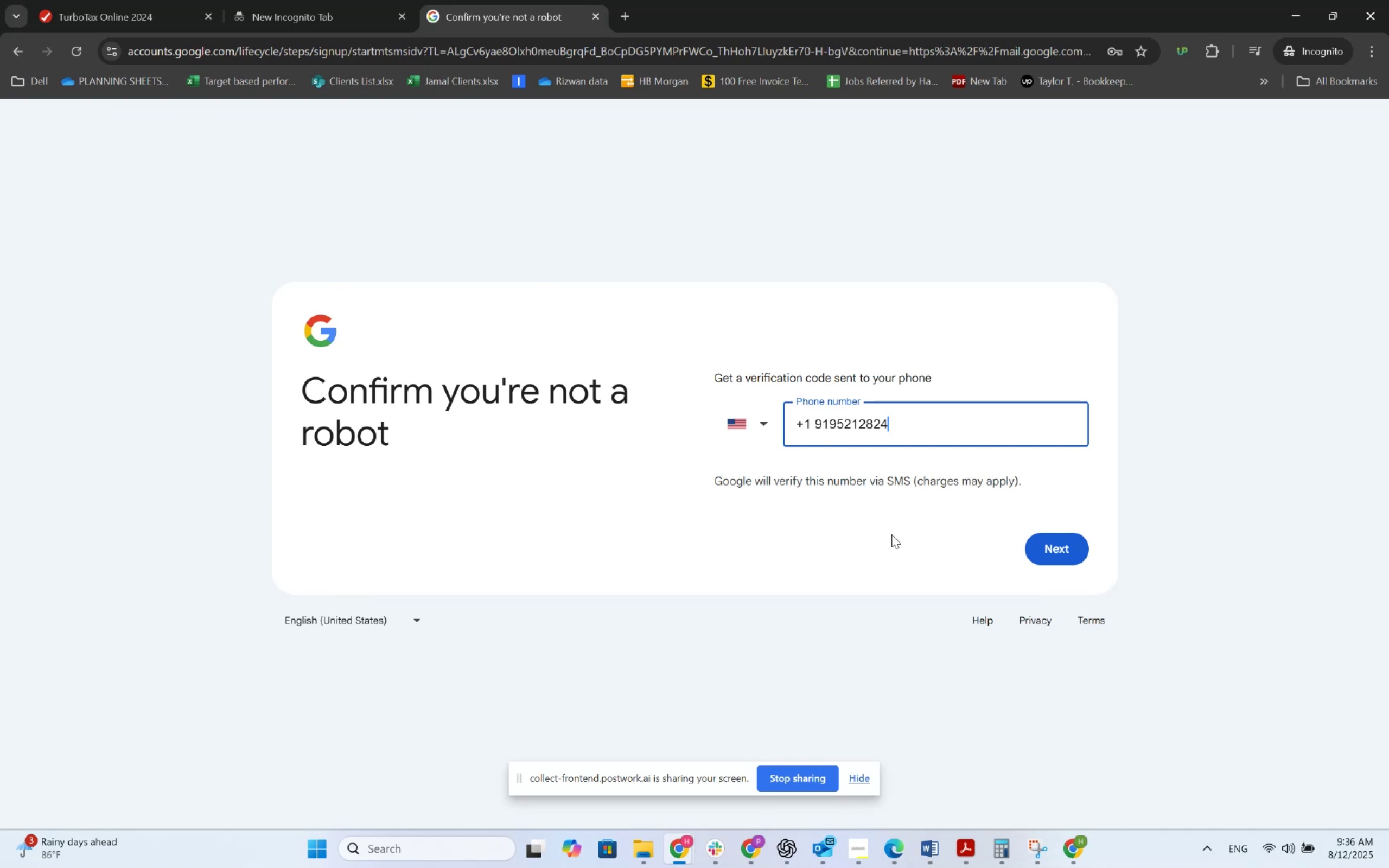 
key(Backspace)
 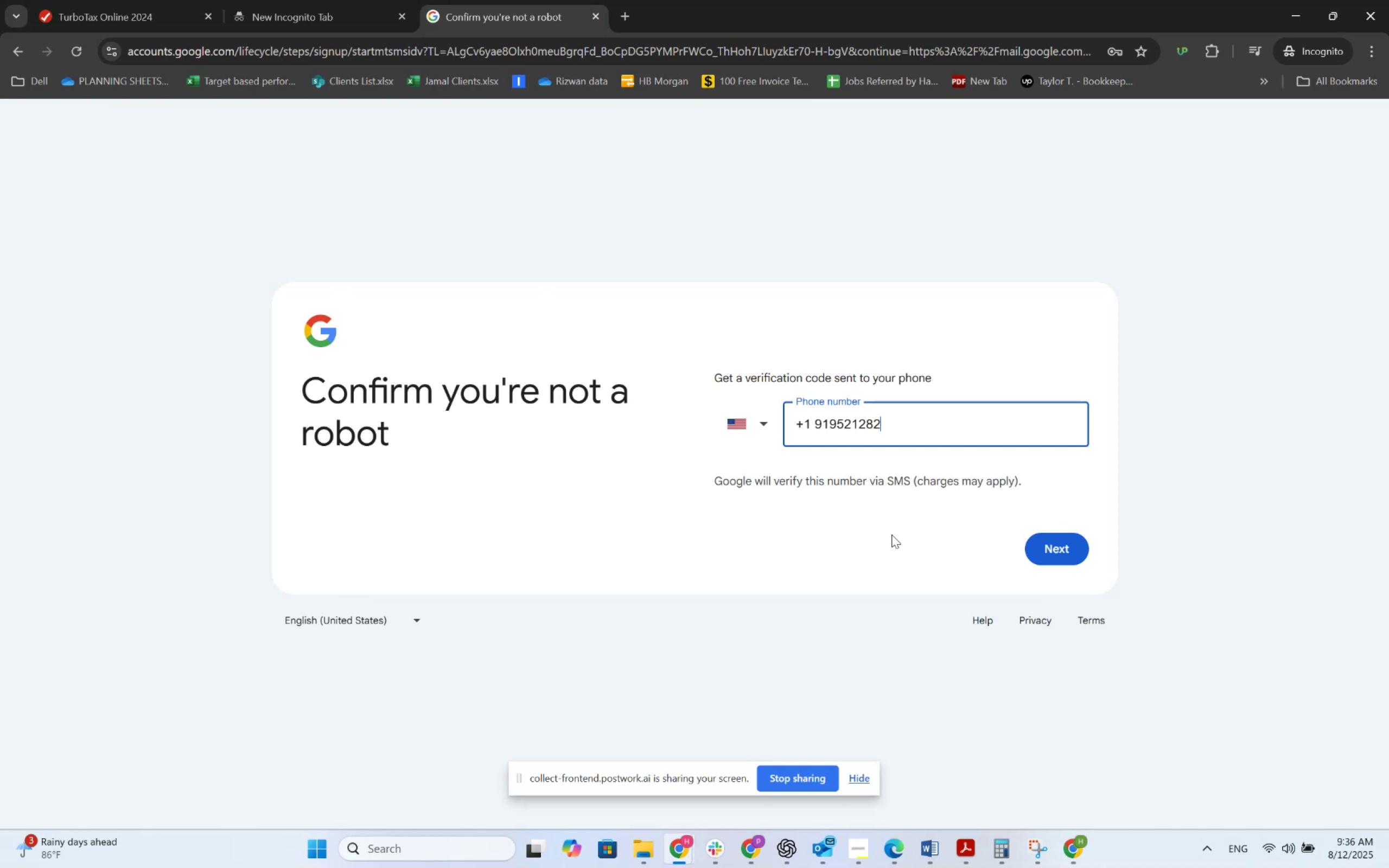 
key(Backspace)
 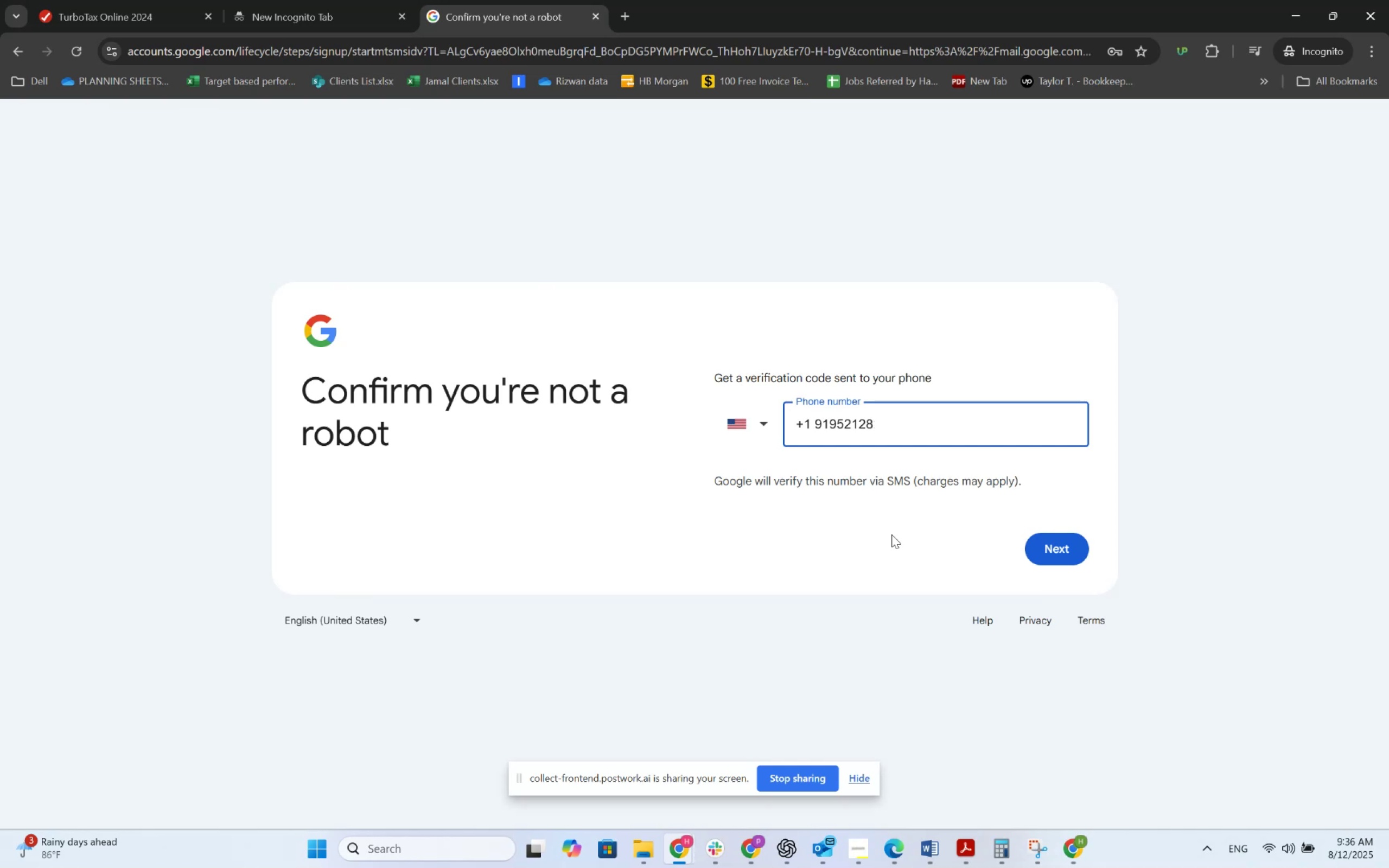 
key(Backspace)
 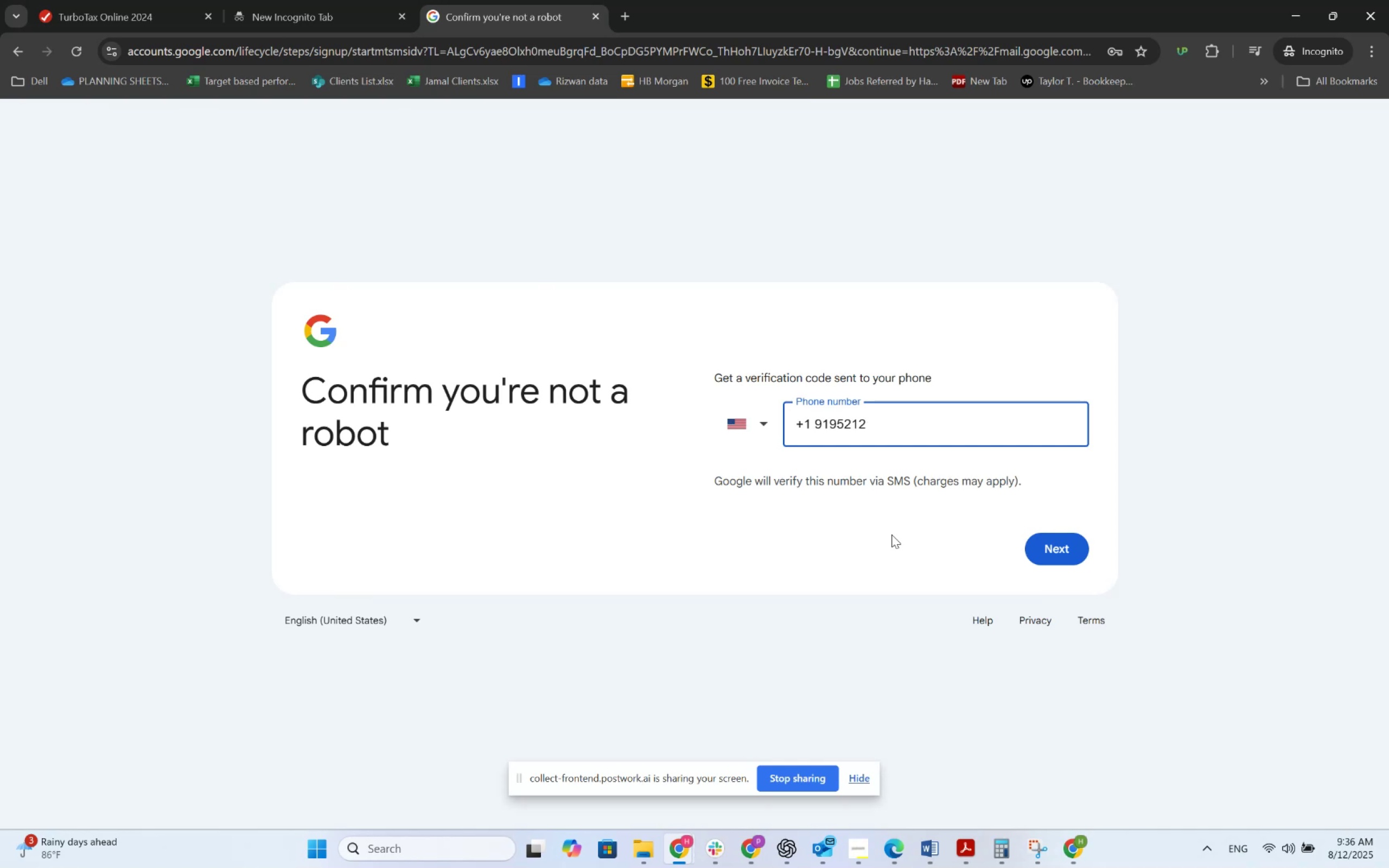 
key(Backspace)
 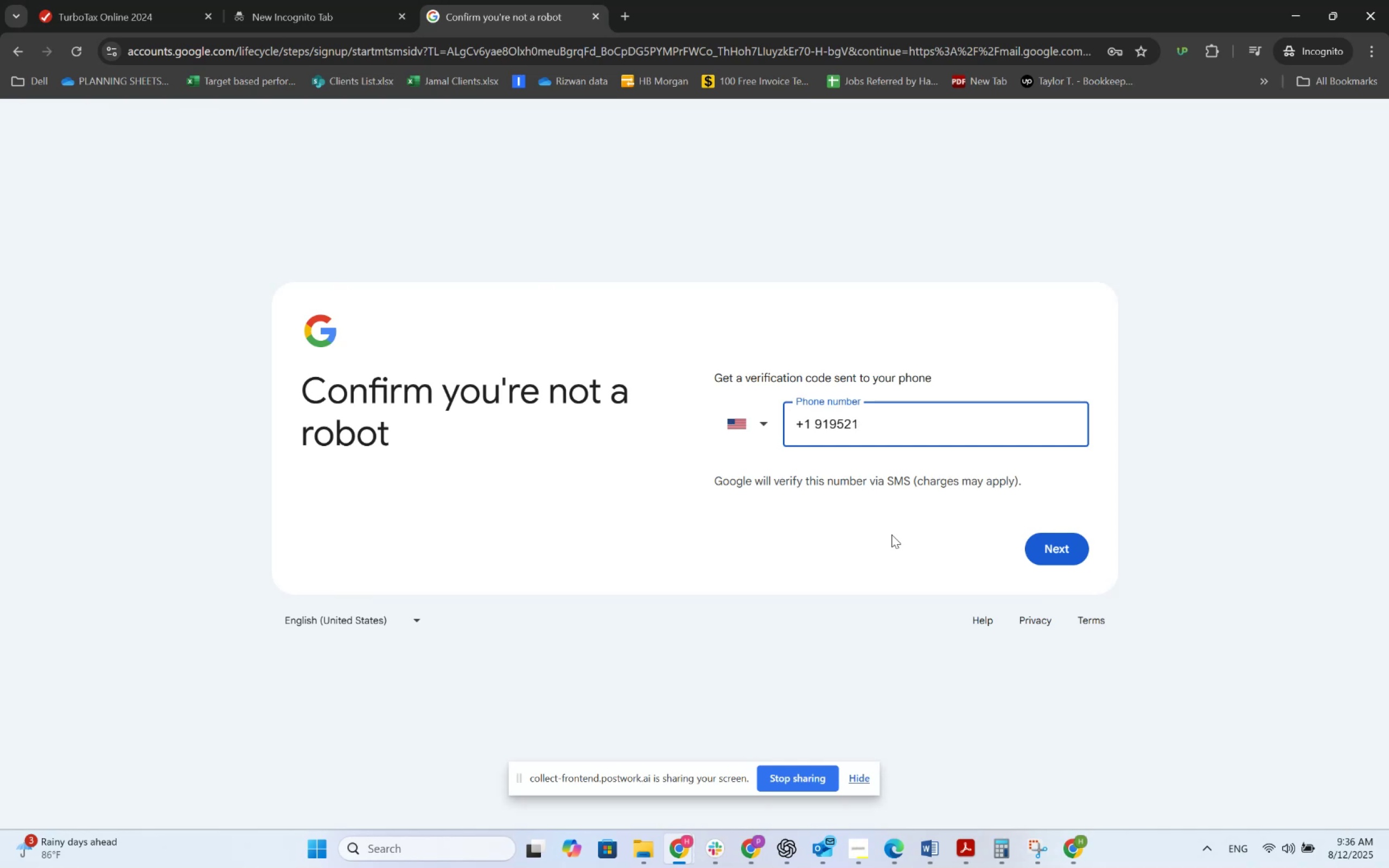 
key(Backspace)
 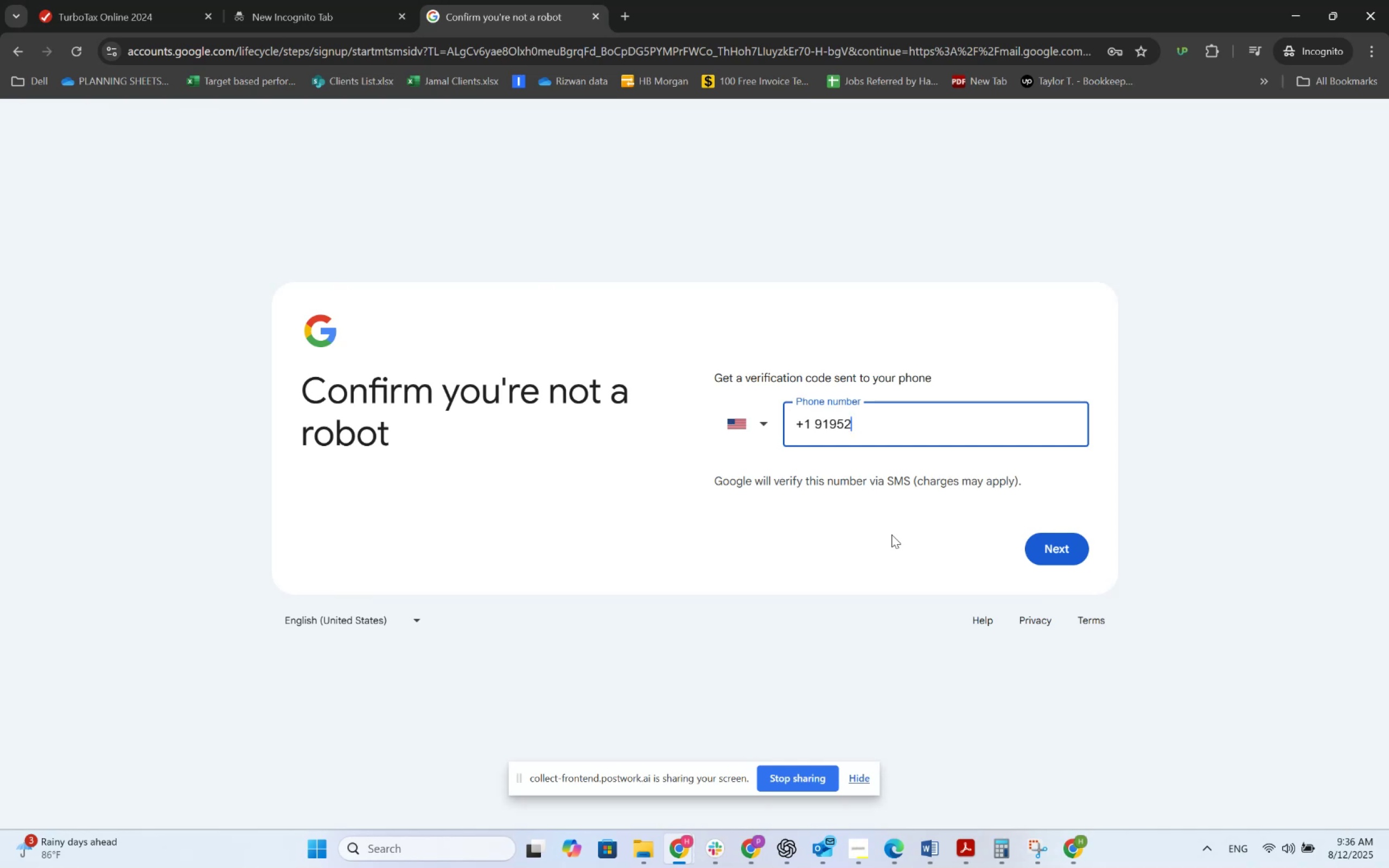 
key(Backspace)
 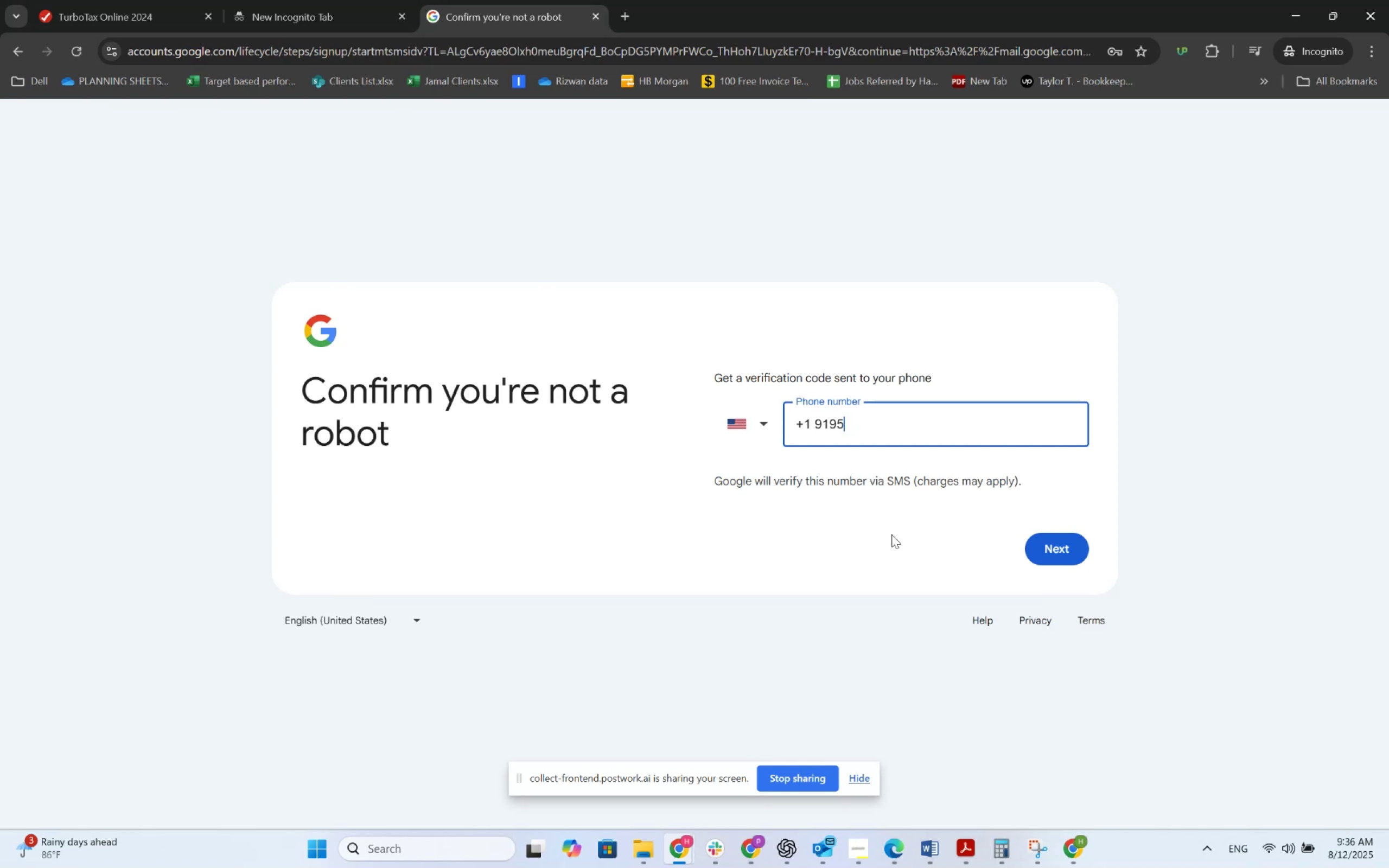 
key(Backspace)
 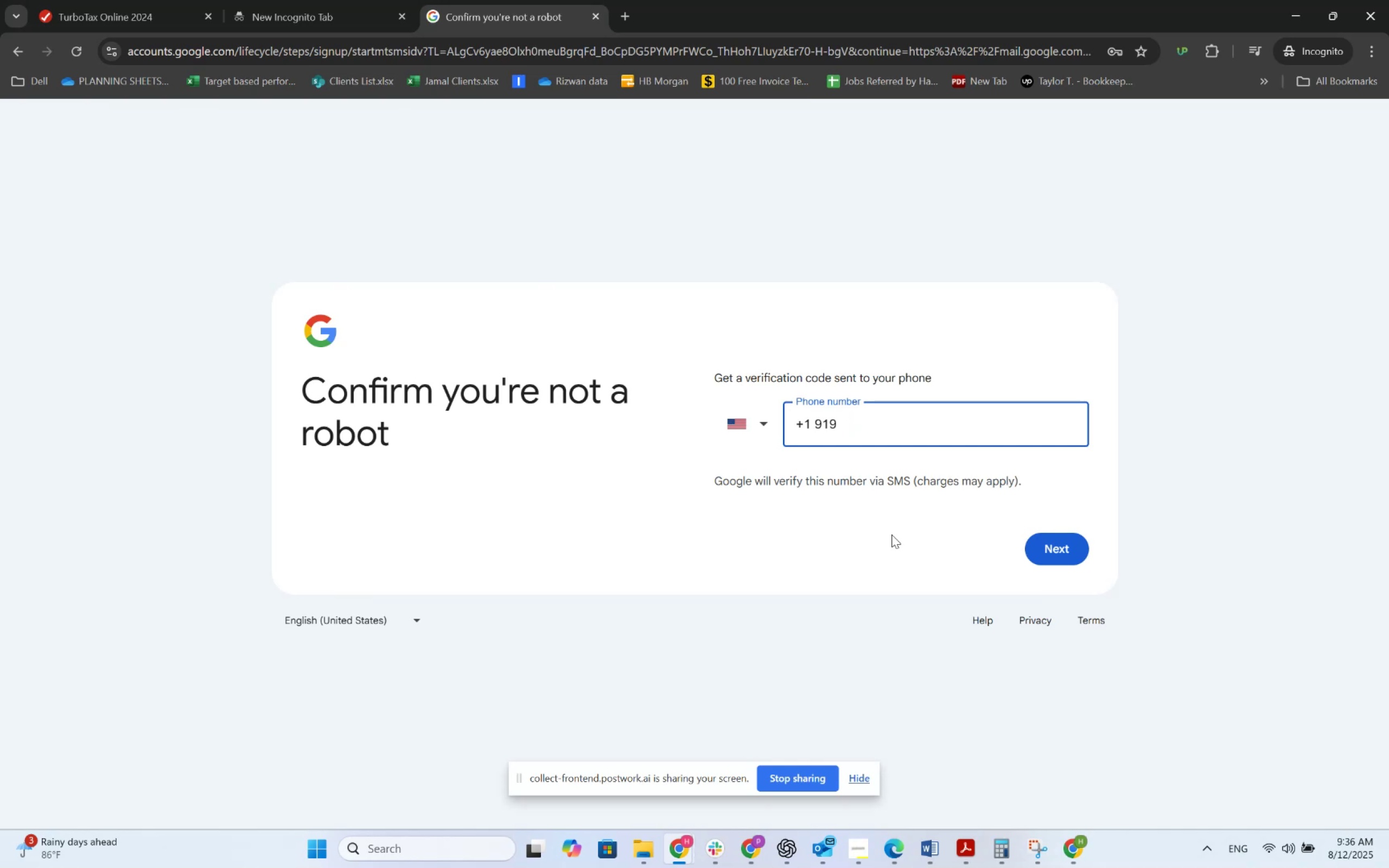 
key(Numpad3)
 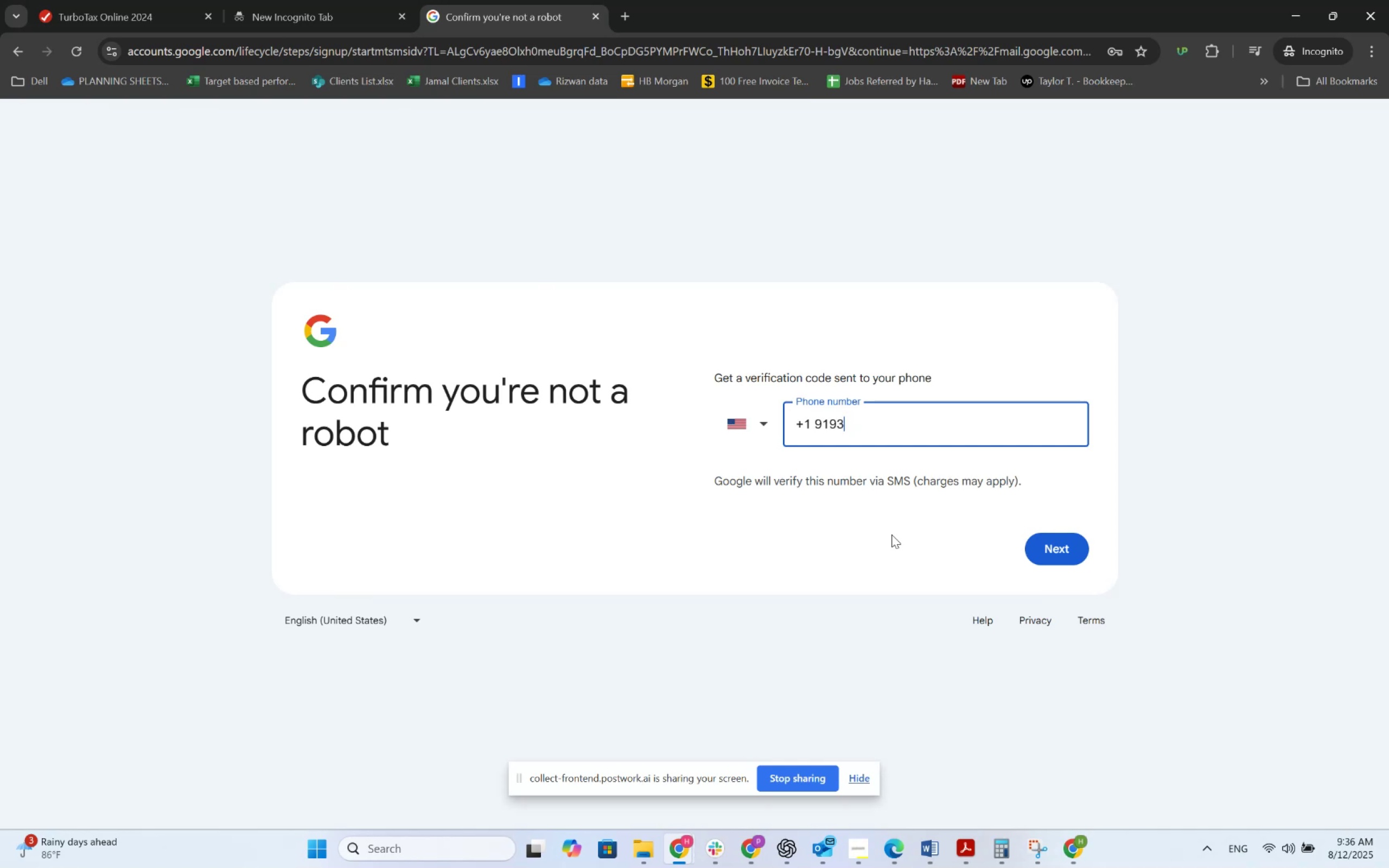 
key(Numpad0)
 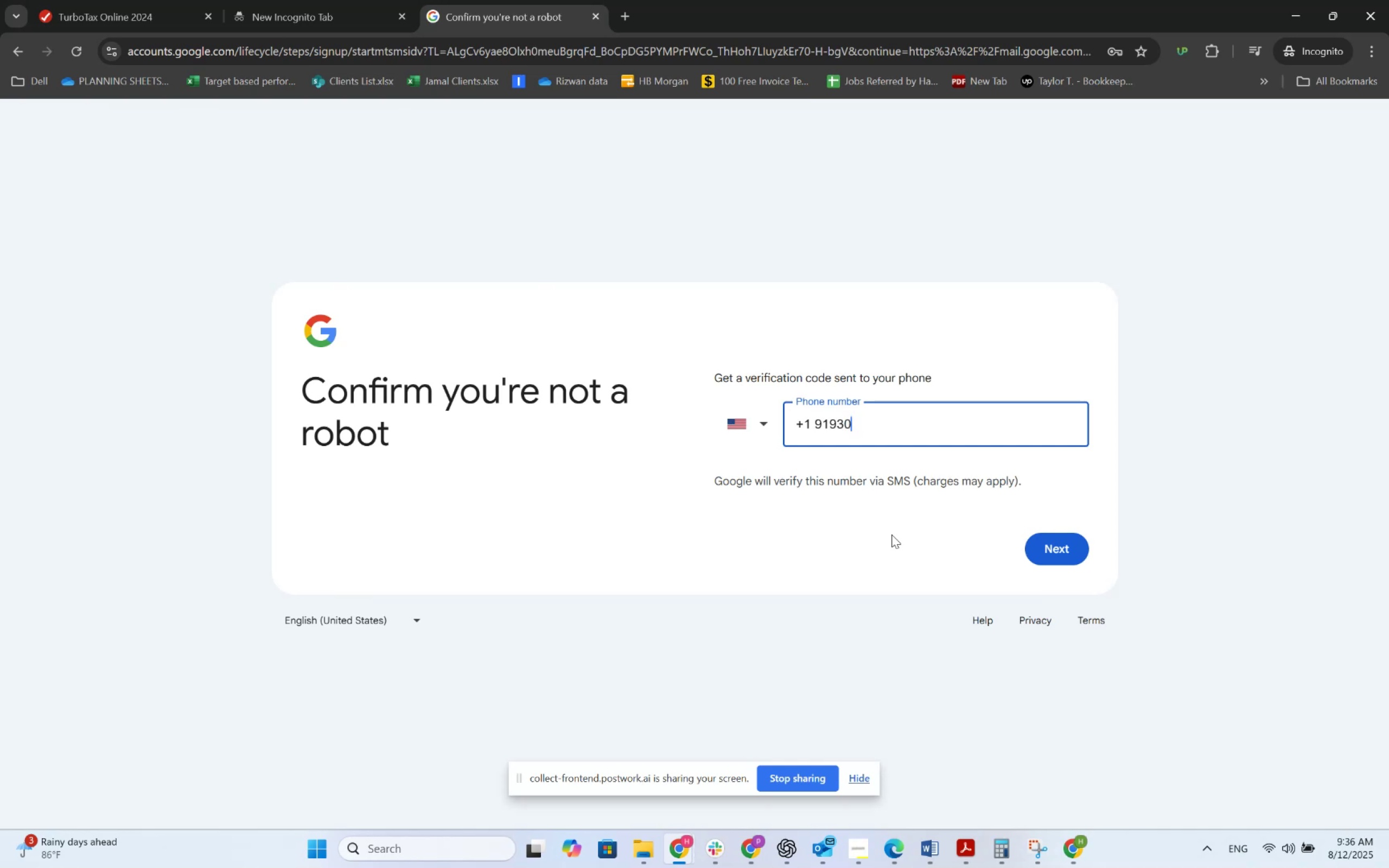 
key(Numpad7)
 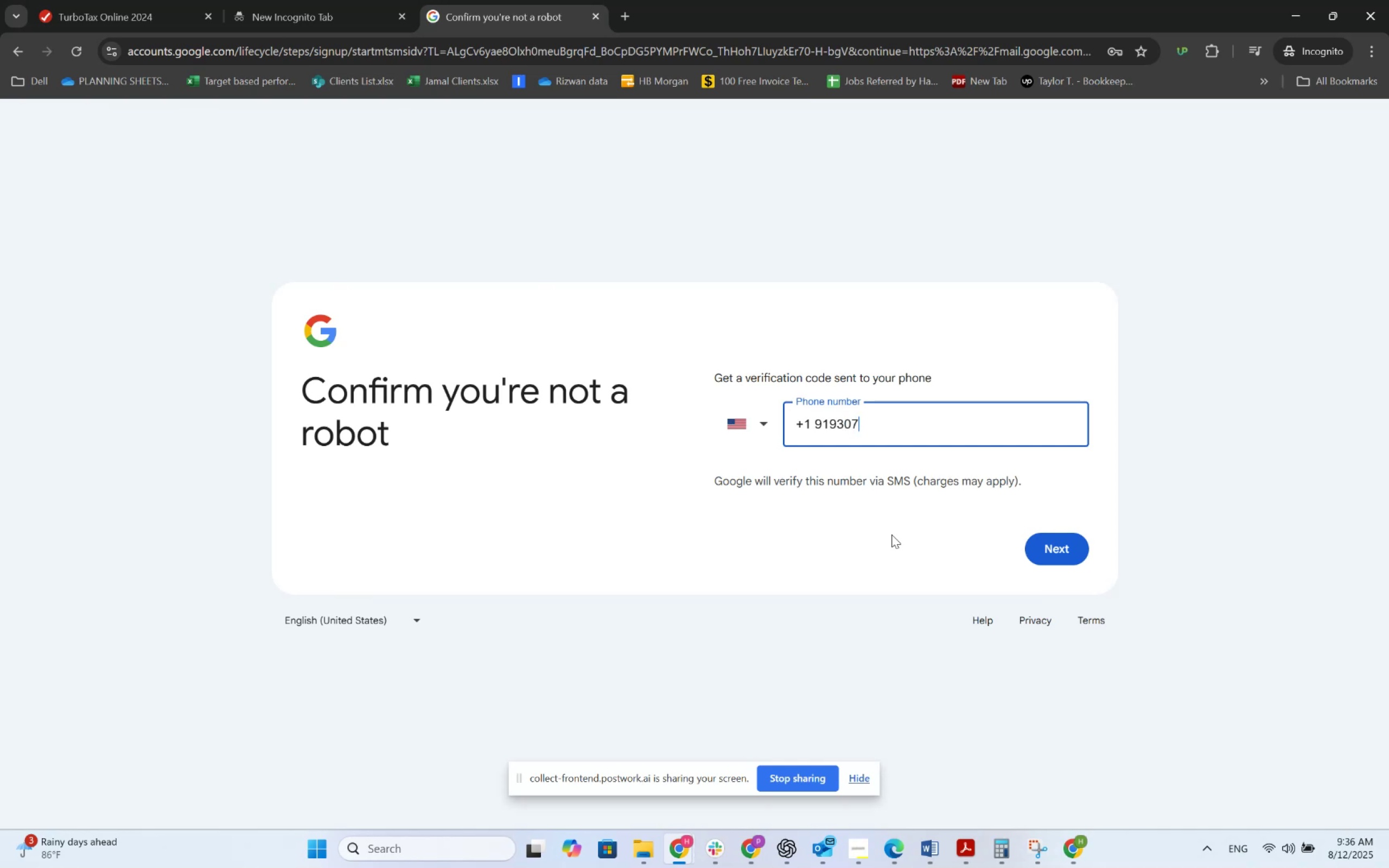 
key(Numpad5)
 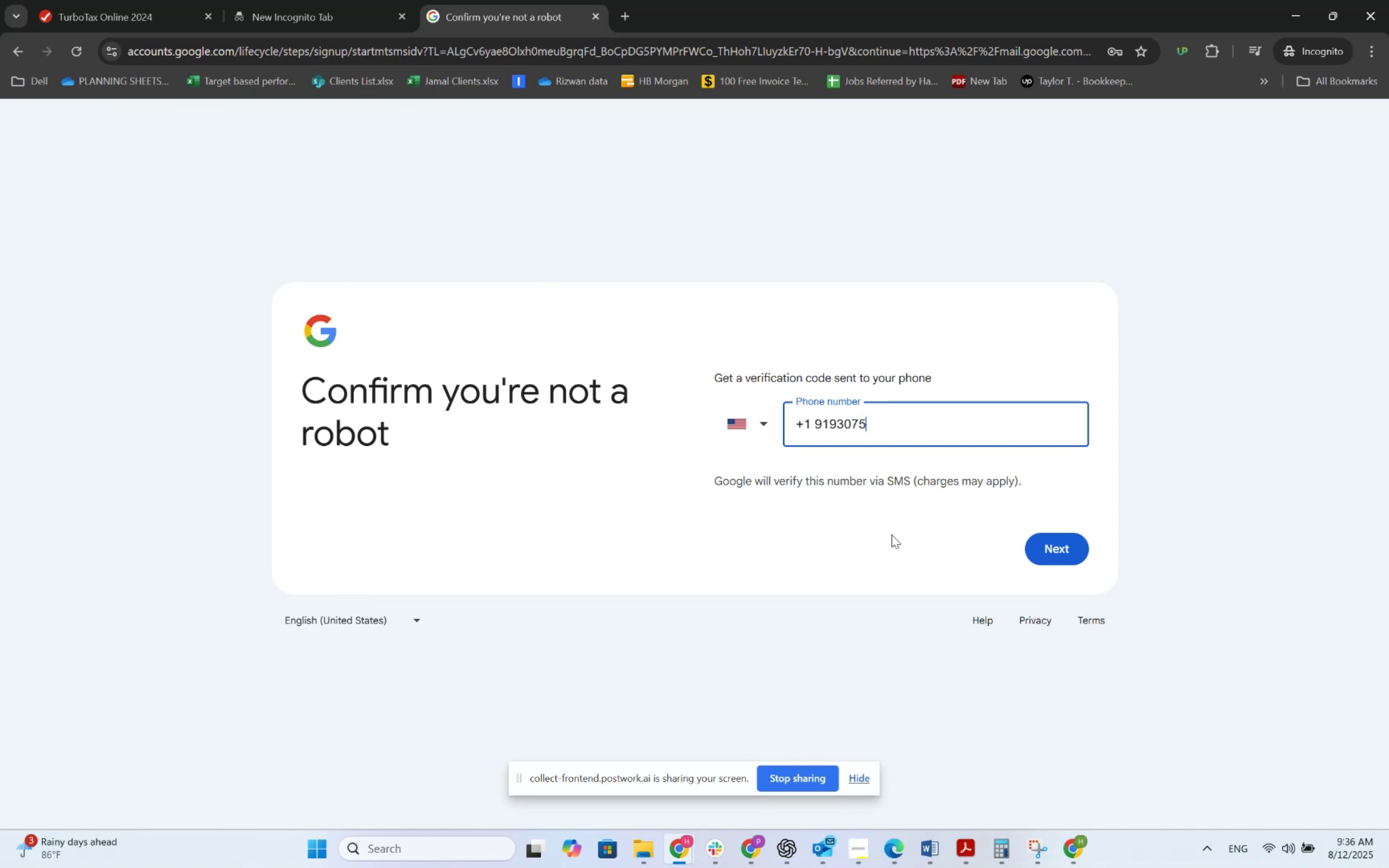 
key(Numpad0)
 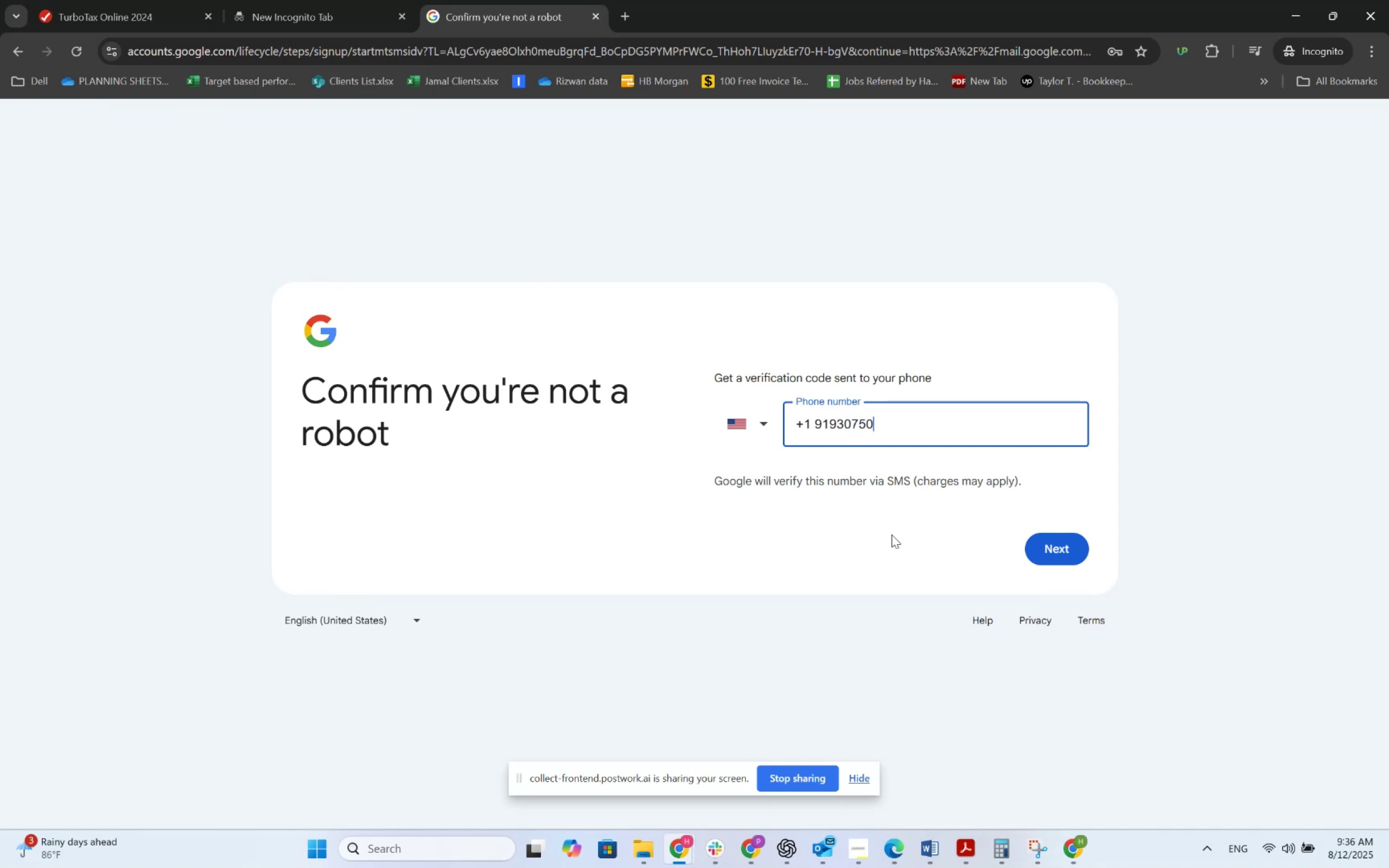 
key(Numpad9)
 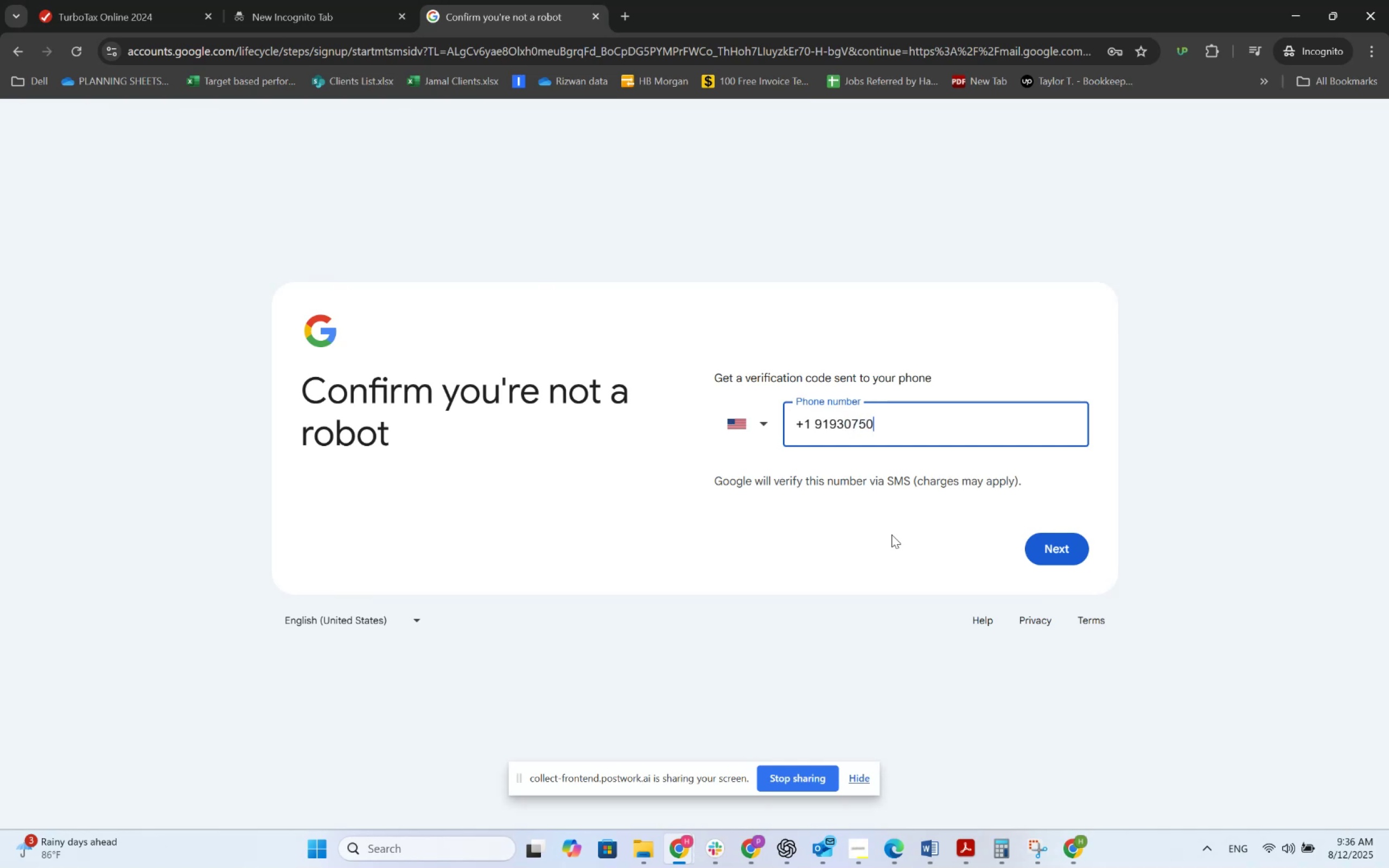 
key(Numpad2)
 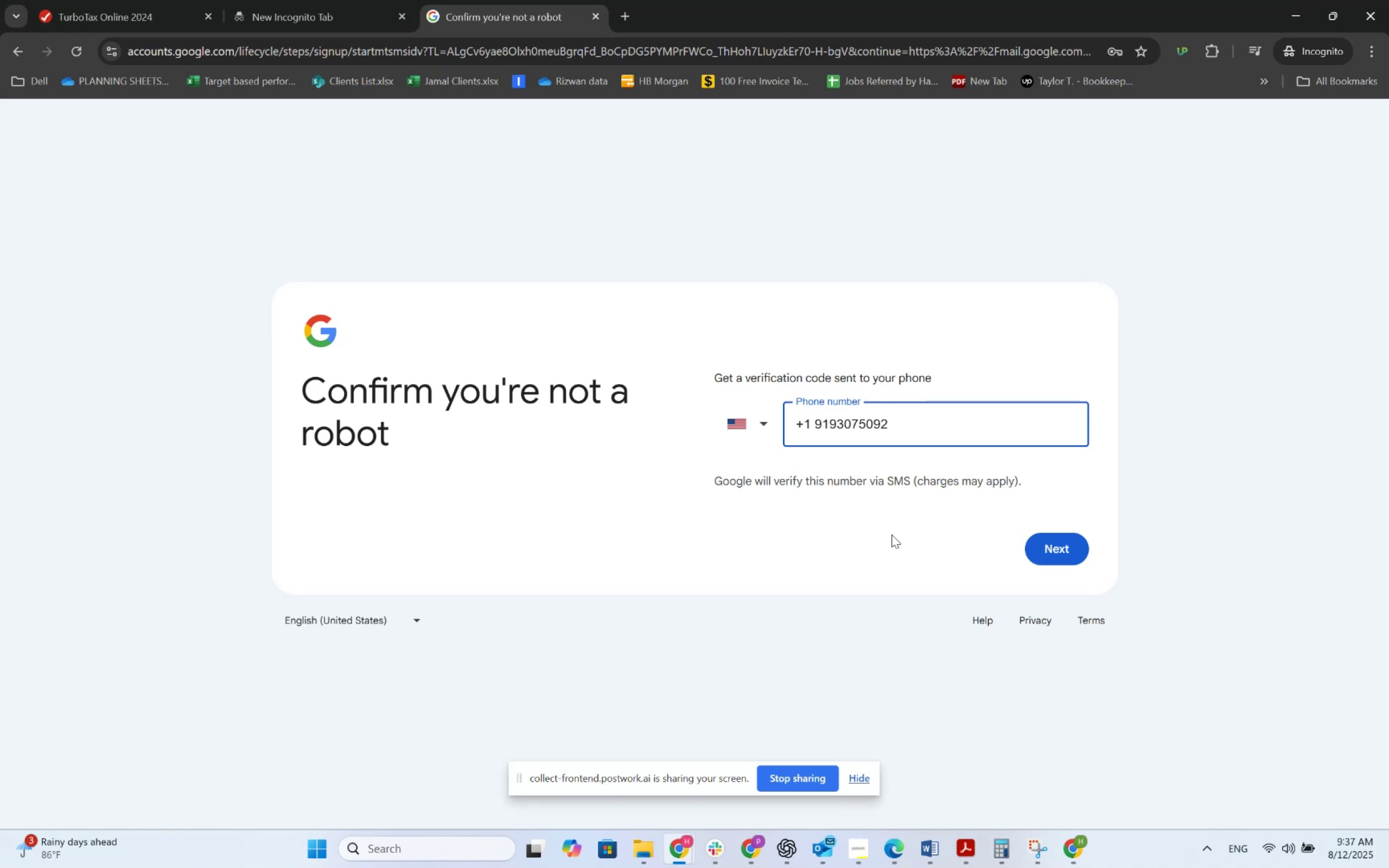 
wait(18.75)
 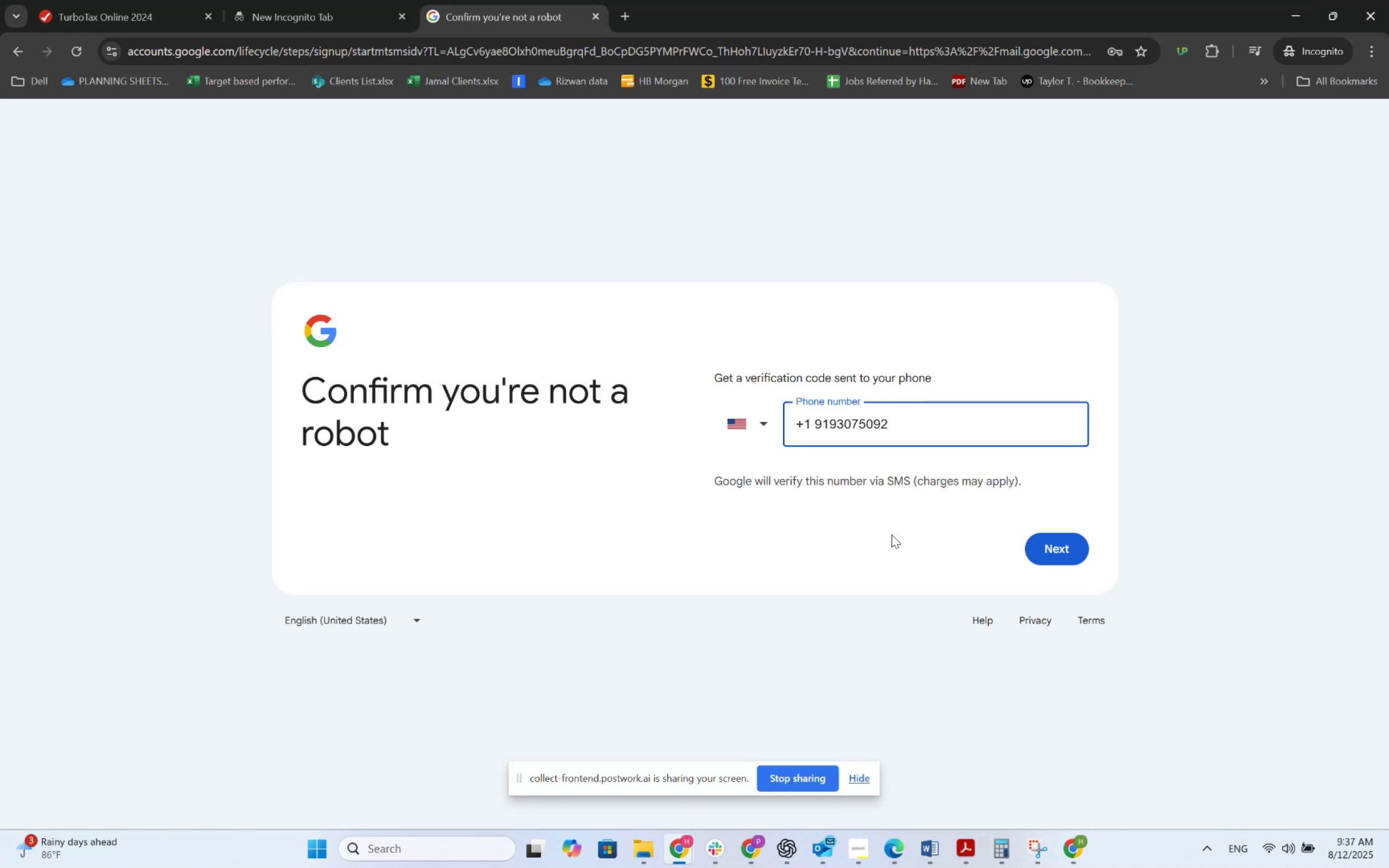 
left_click([1057, 548])
 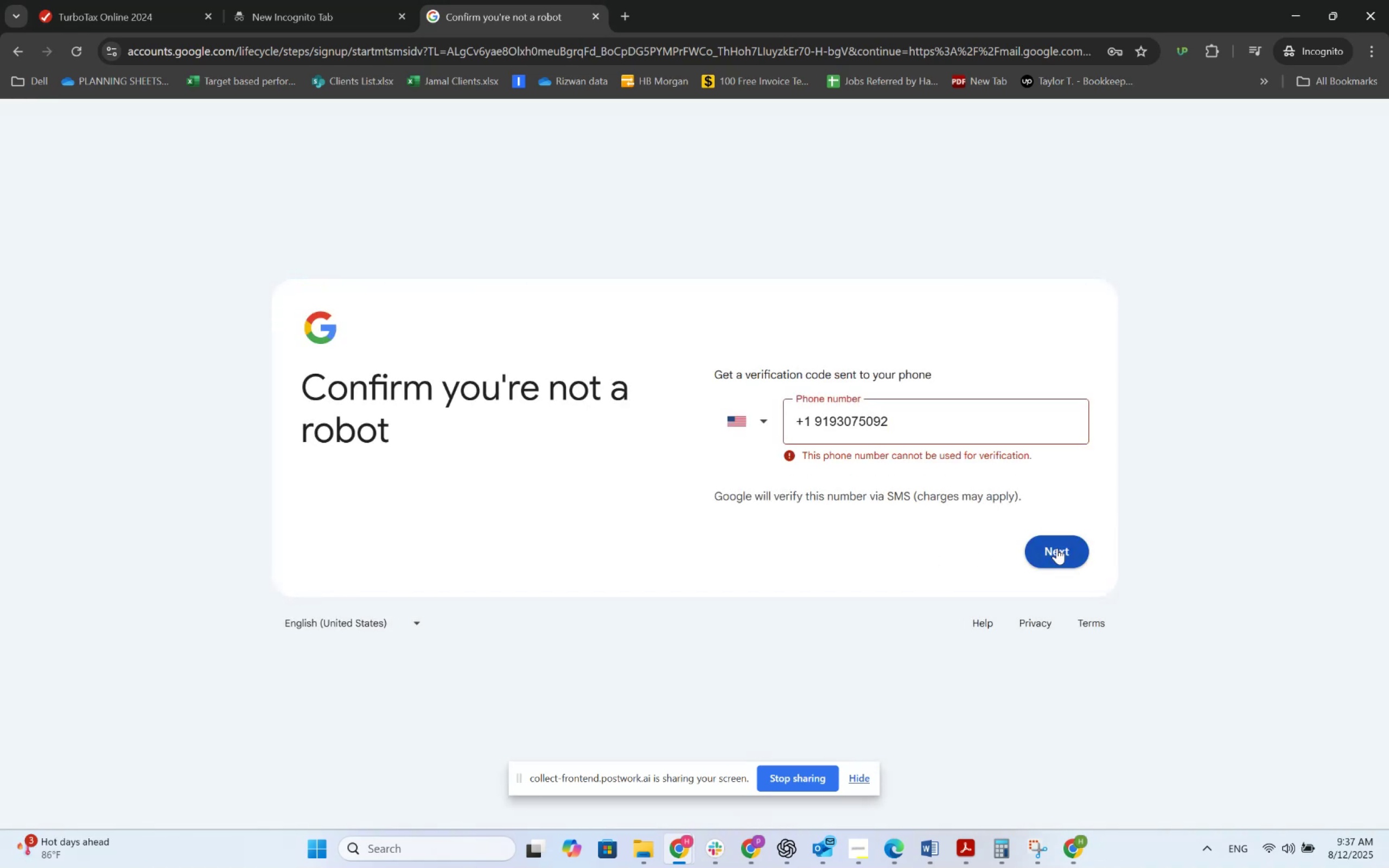 
left_click([1056, 548])
 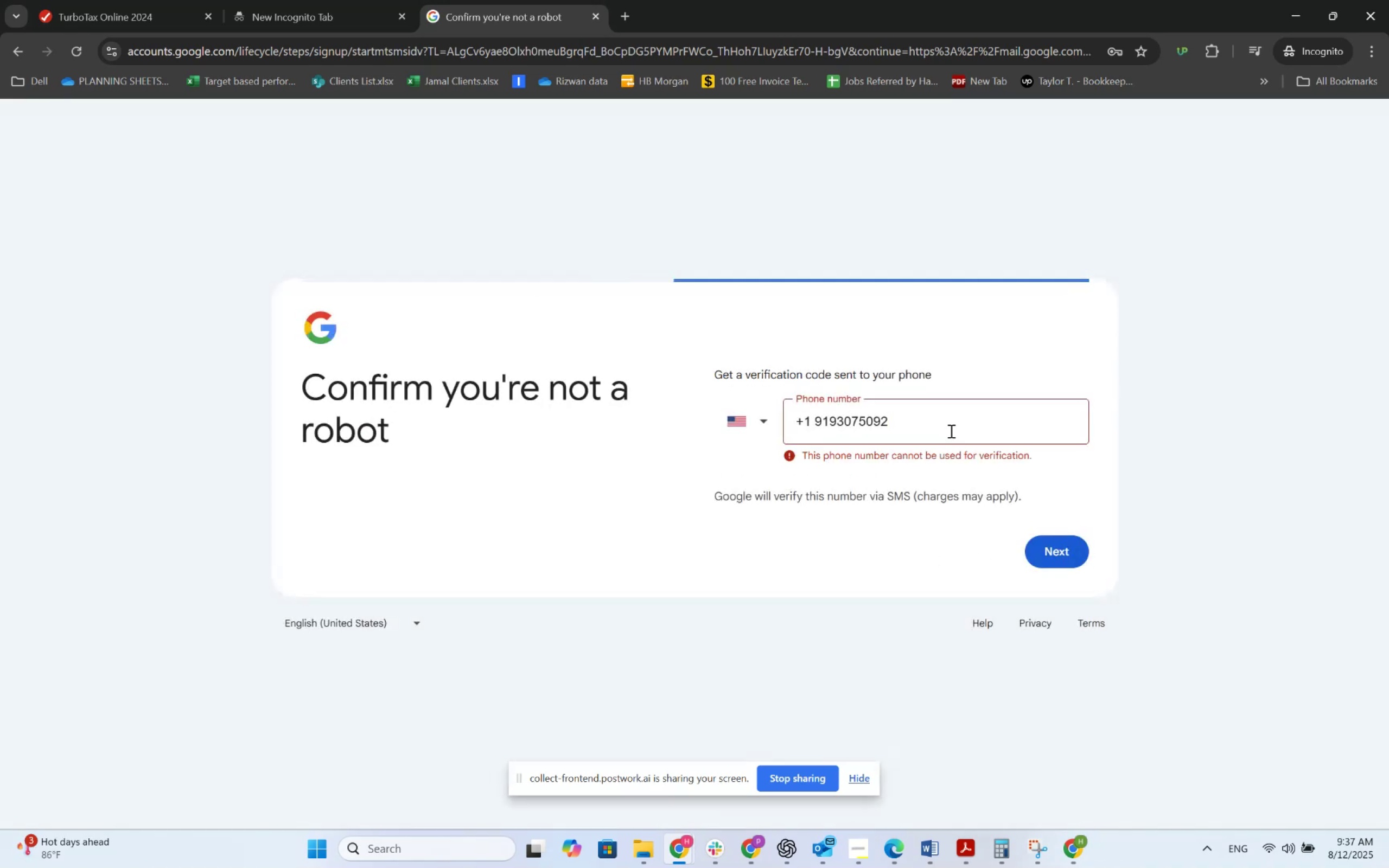 
left_click_drag(start_coordinate=[950, 431], to_coordinate=[786, 430])
 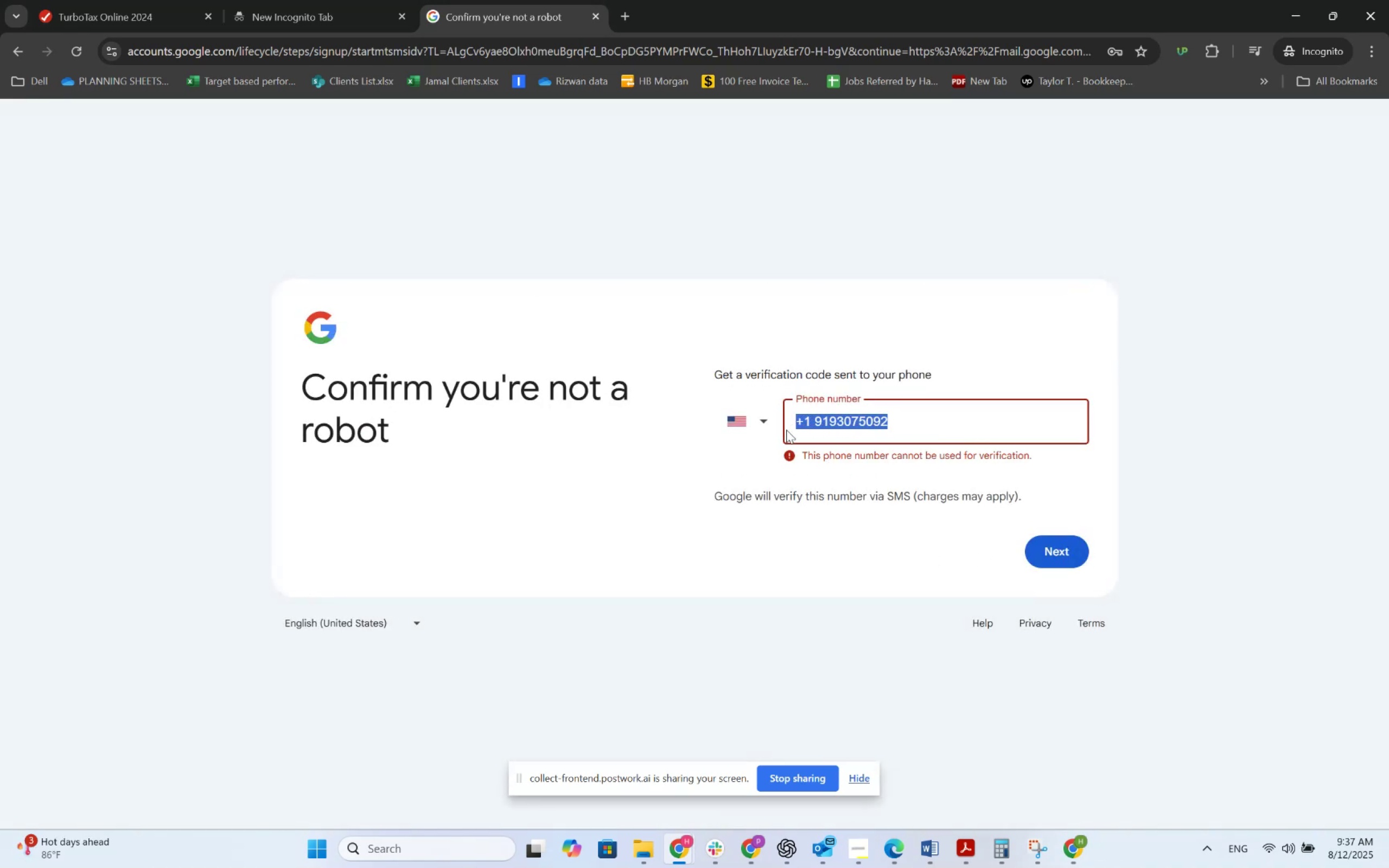 
key(Numpad9)
 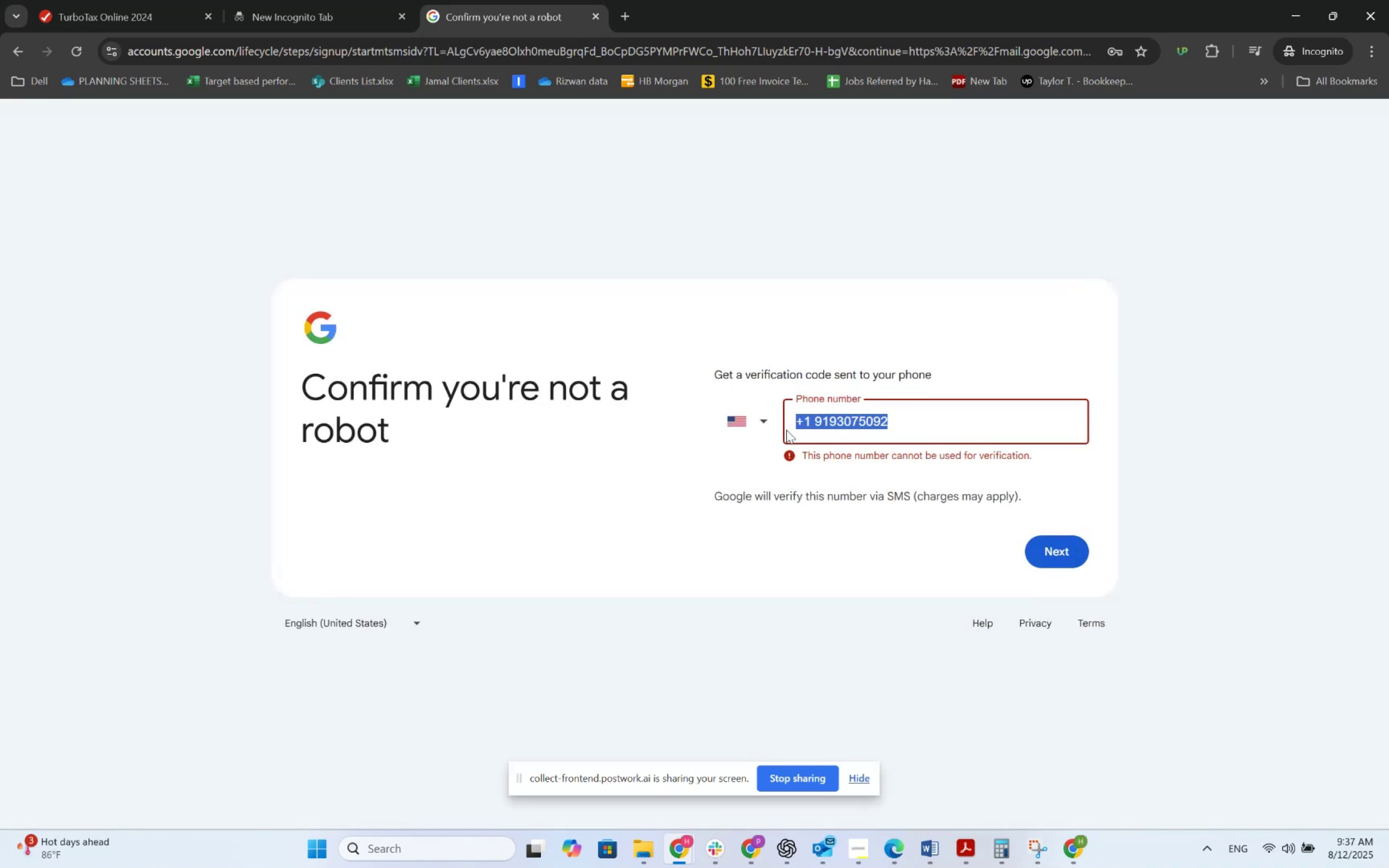 
key(Numpad1)
 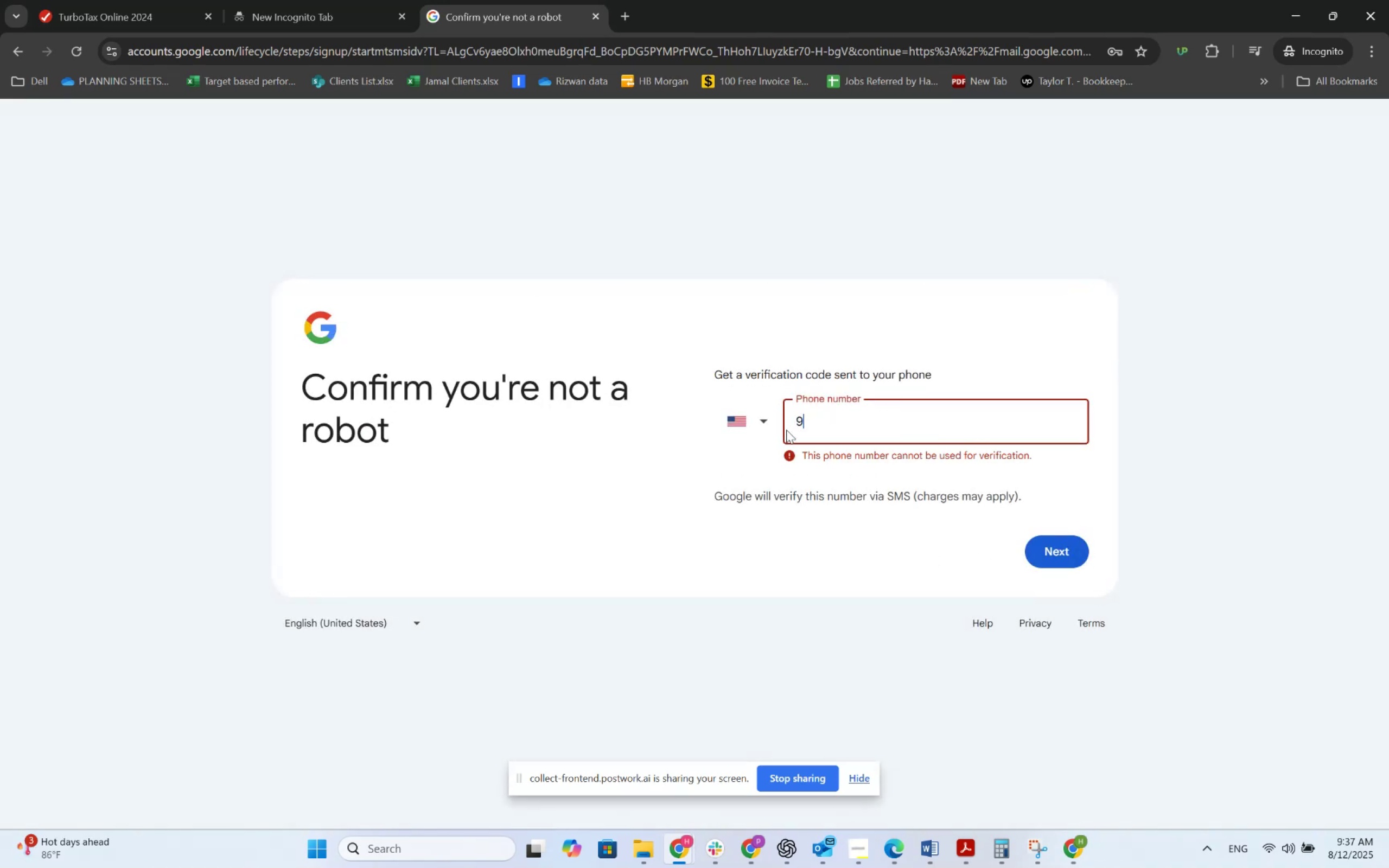 
key(Numpad9)
 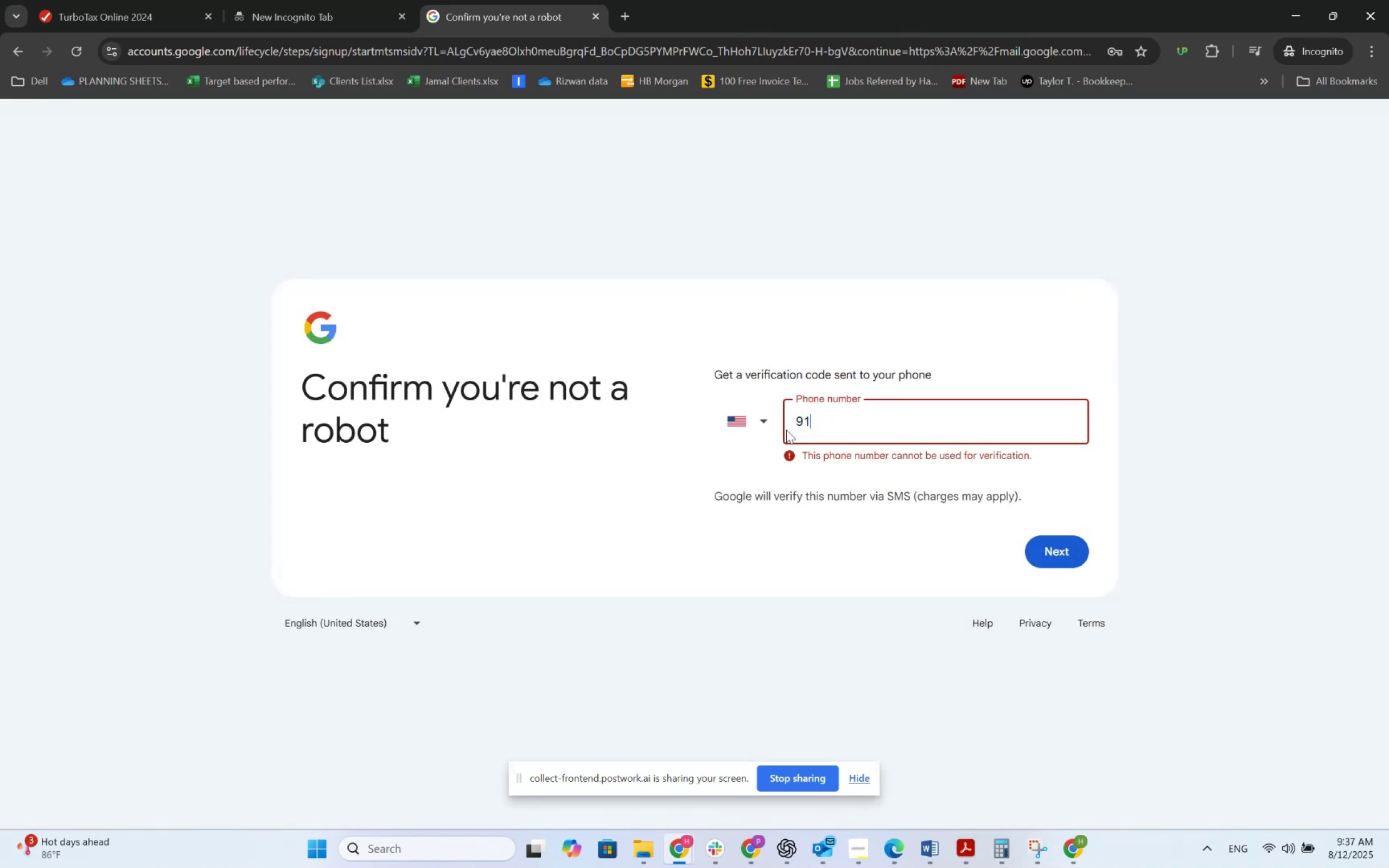 
key(Numpad5)
 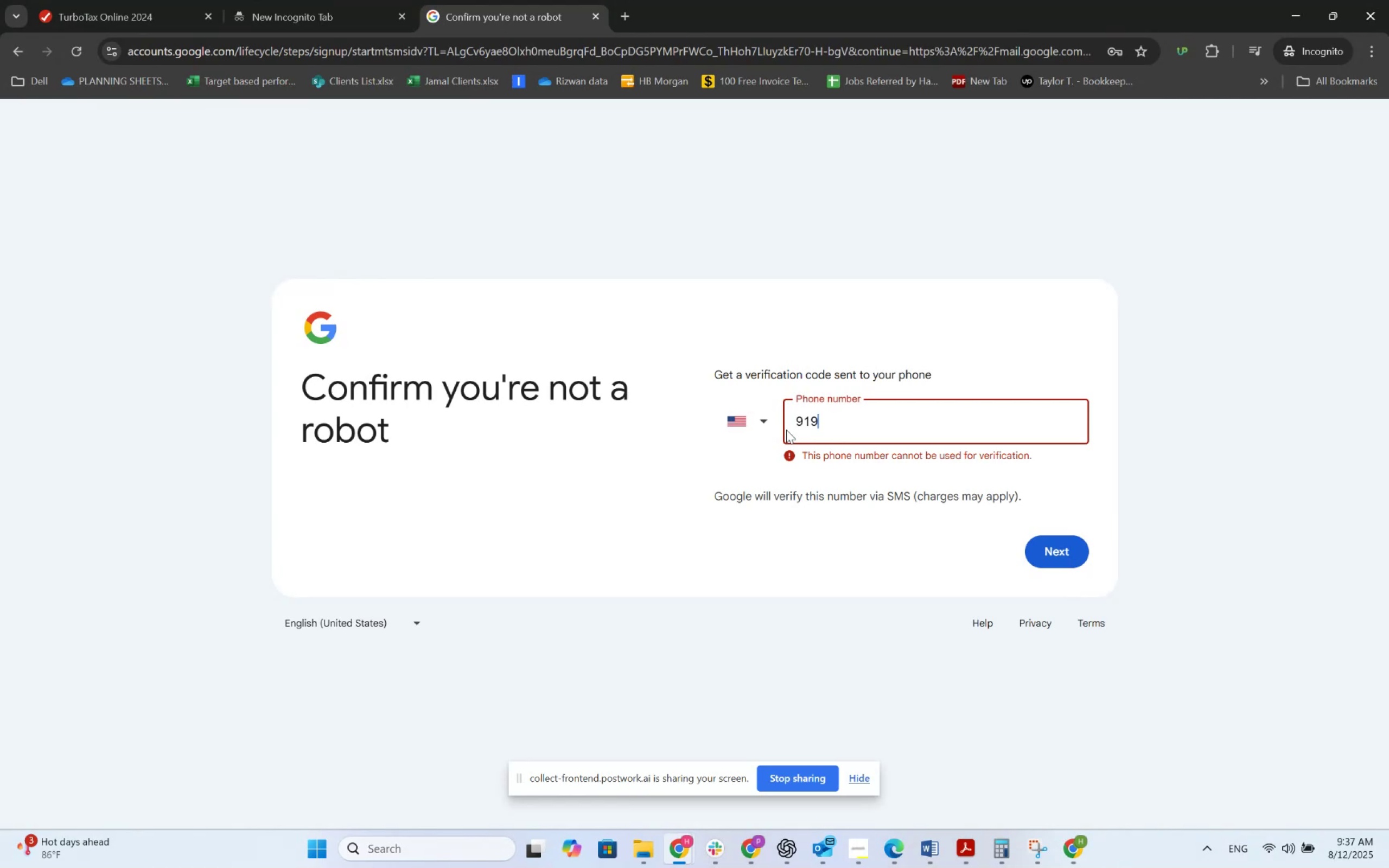 
key(Numpad2)
 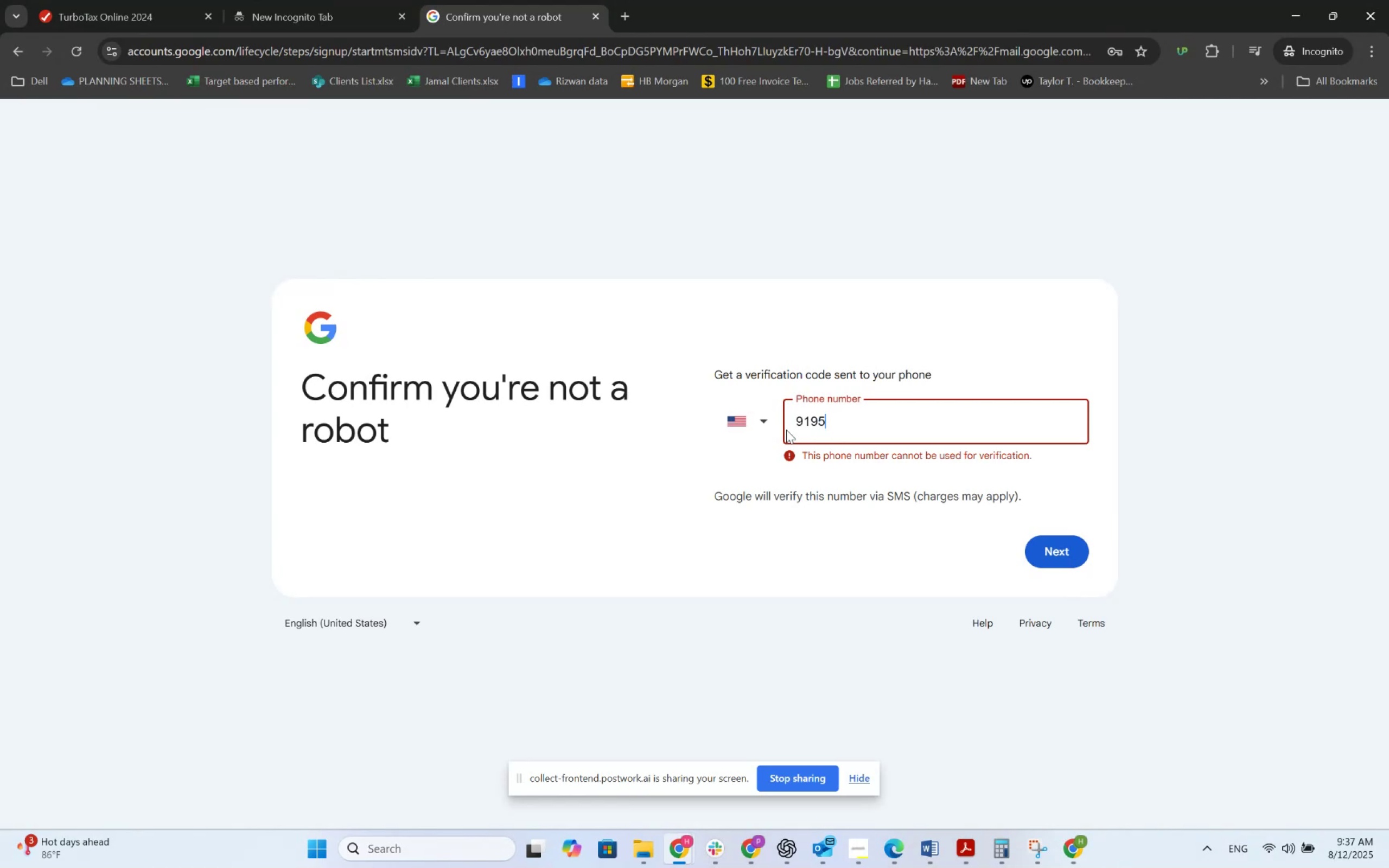 
key(Numpad1)
 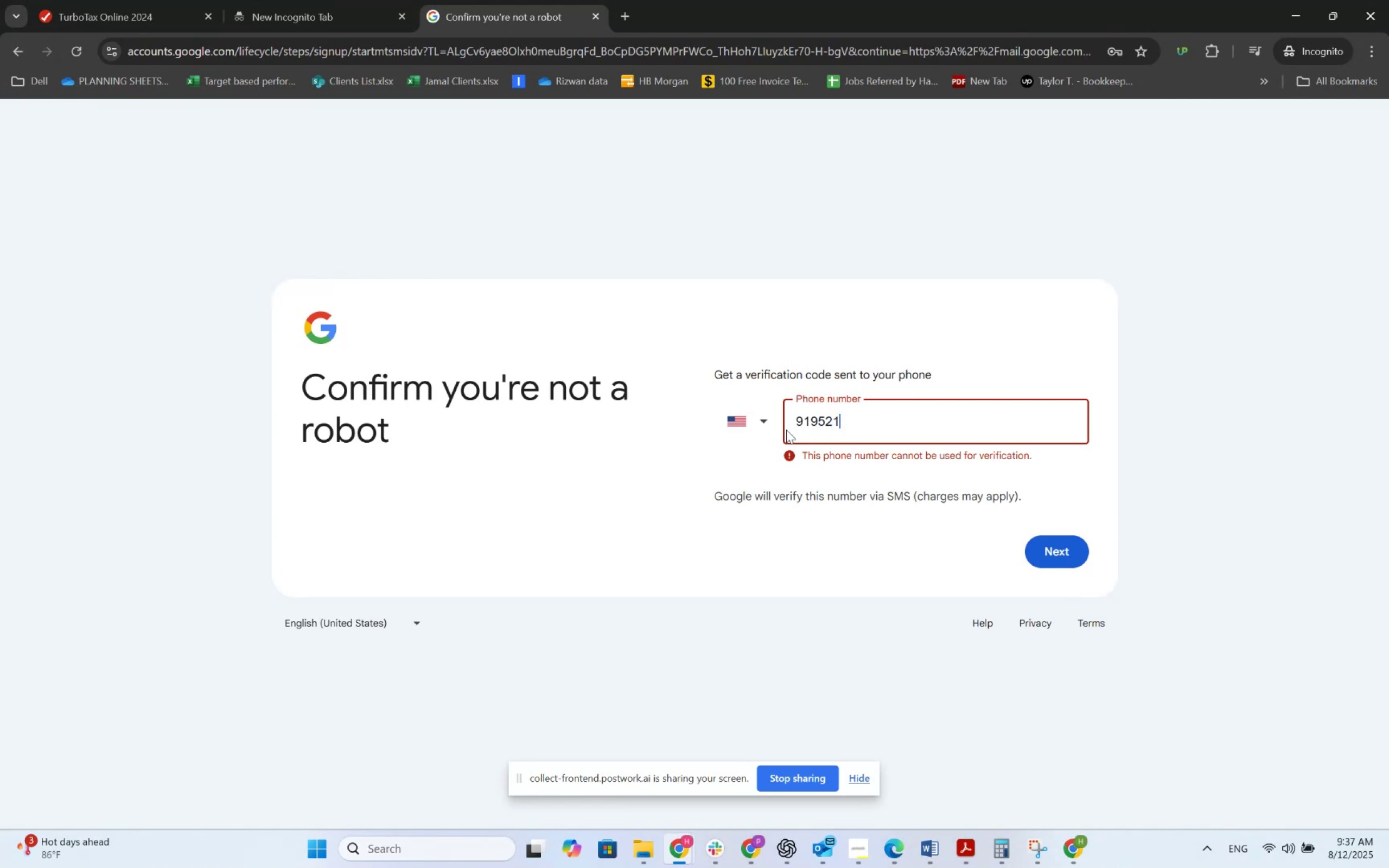 
key(Numpad2)
 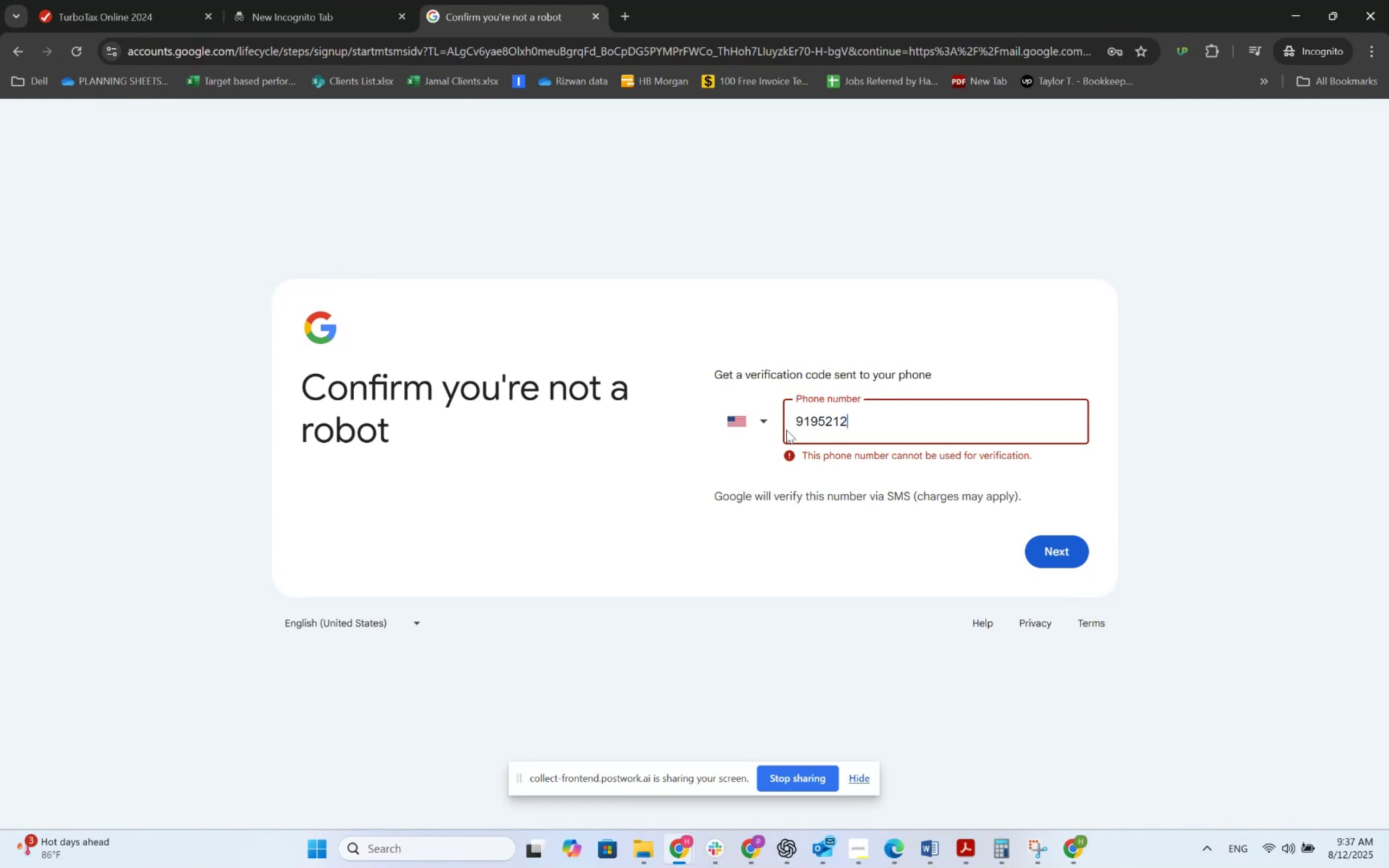 
key(Numpad8)
 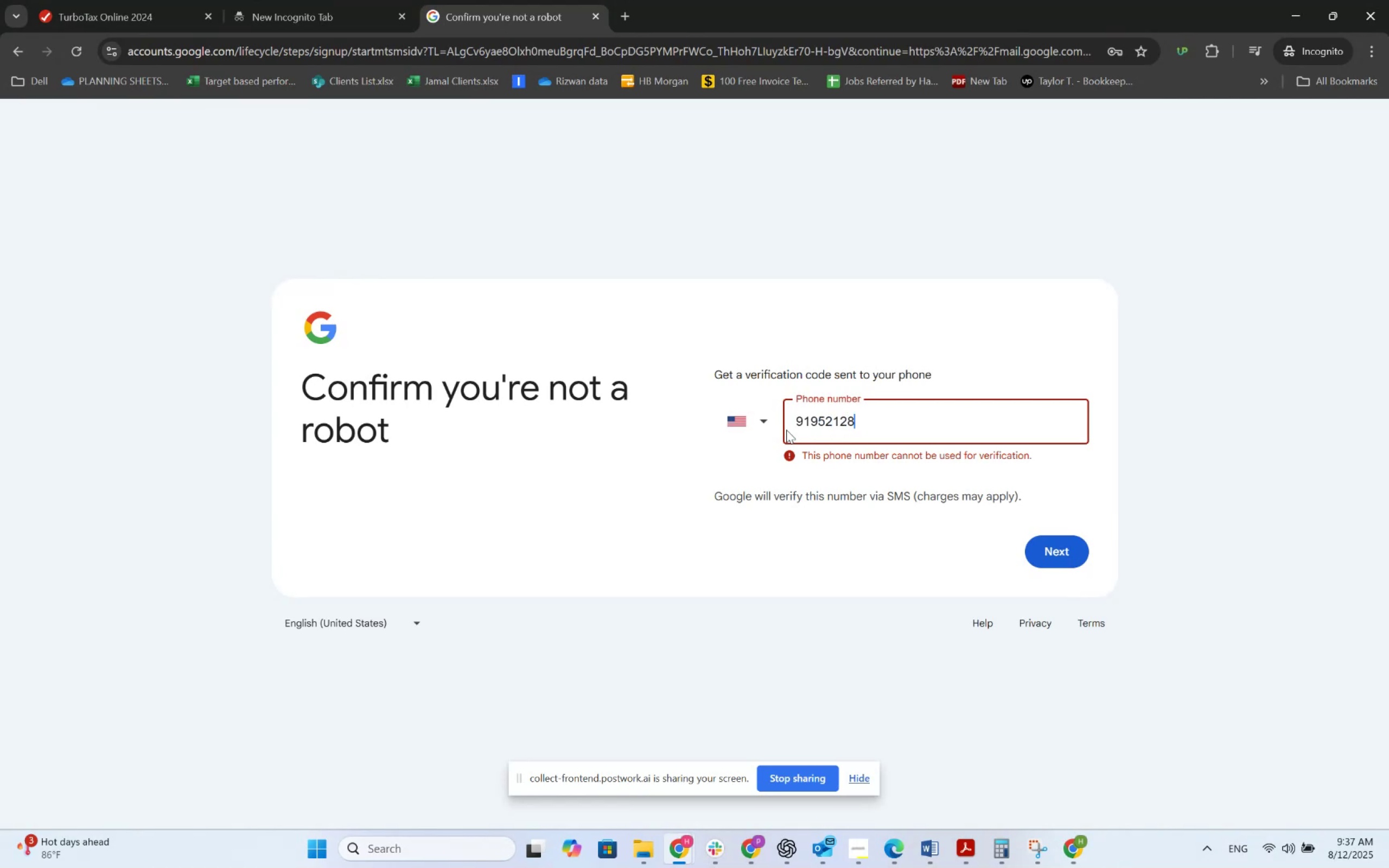 
key(Numpad2)
 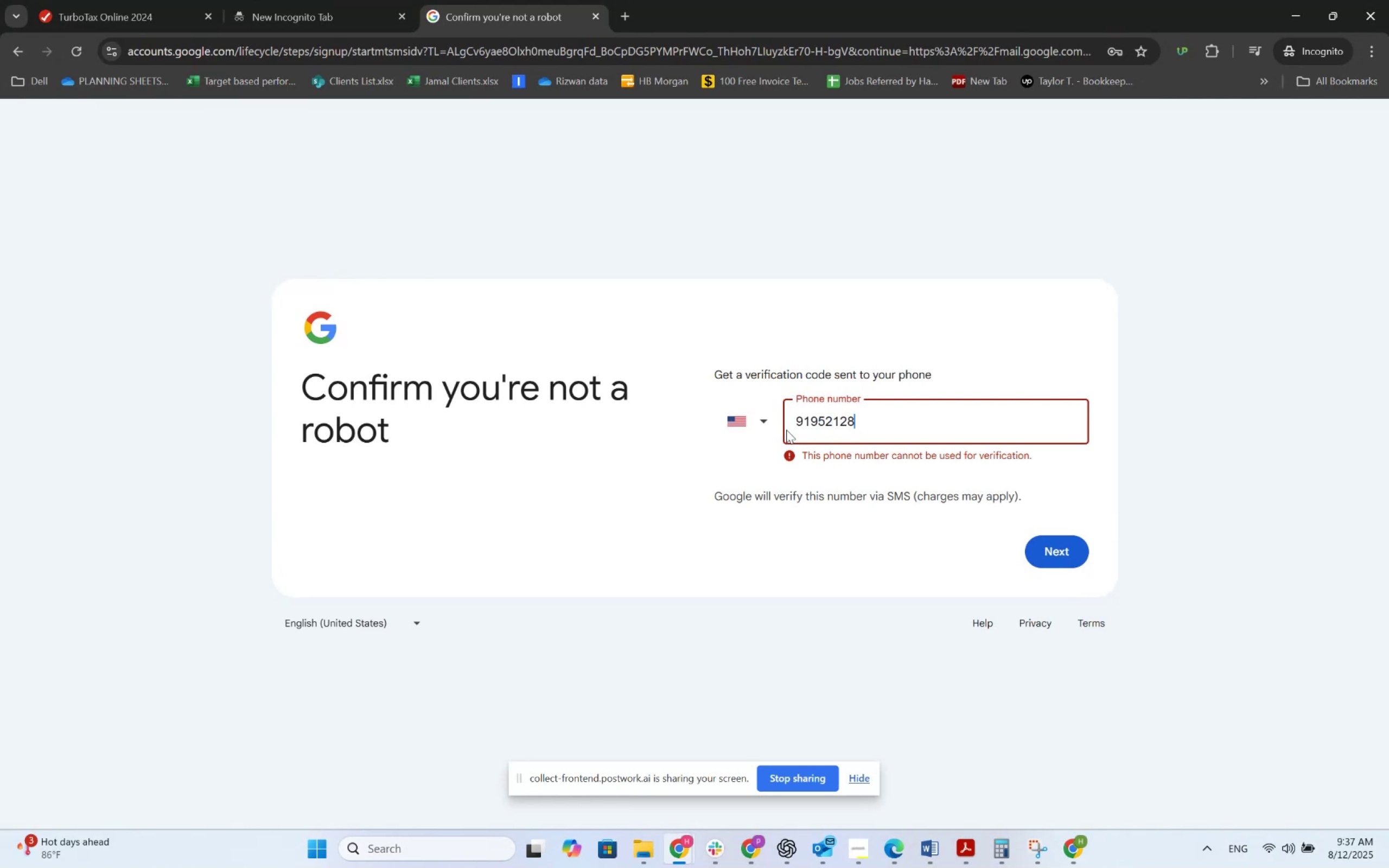 
key(Numpad4)
 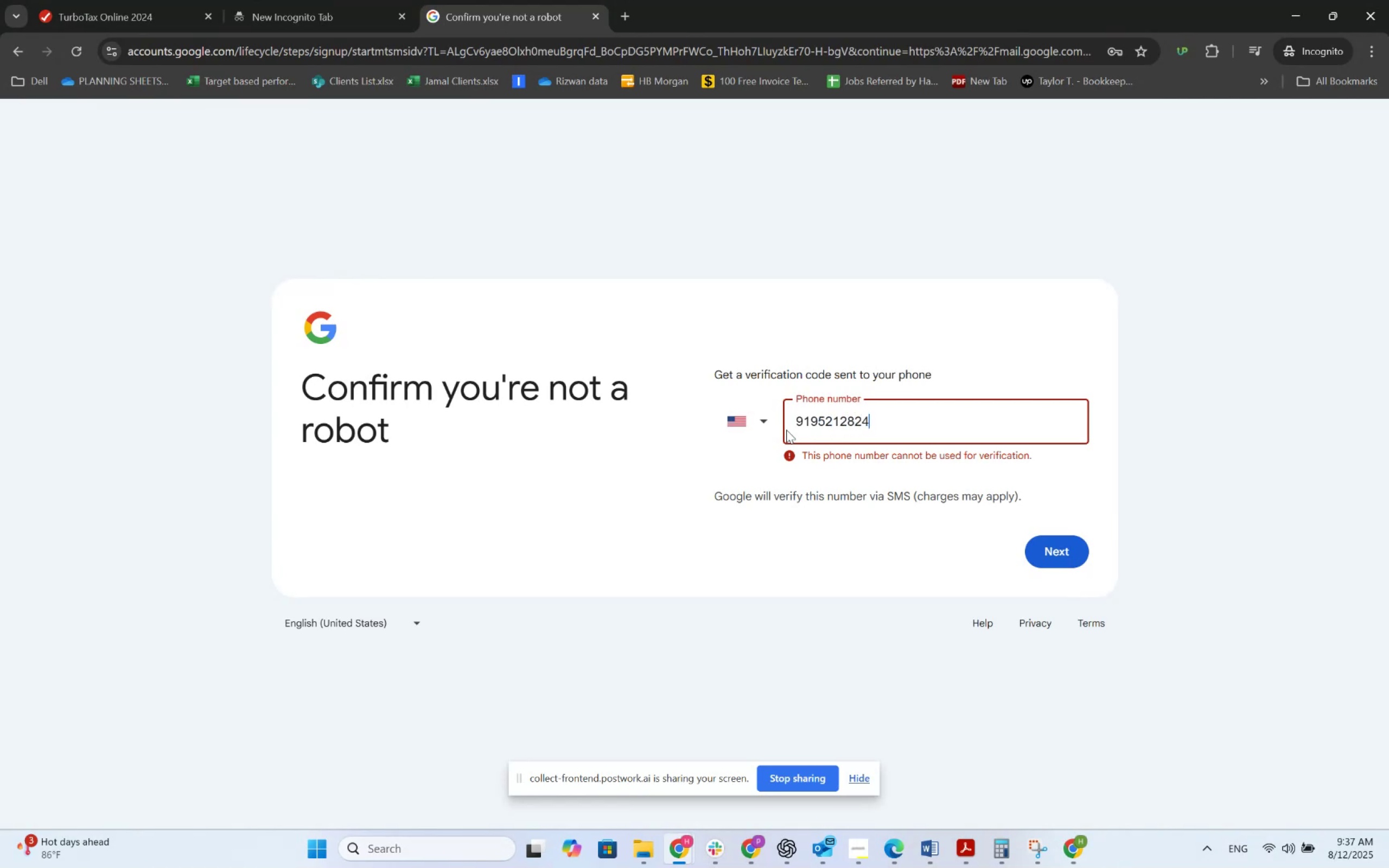 
key(Tab)
 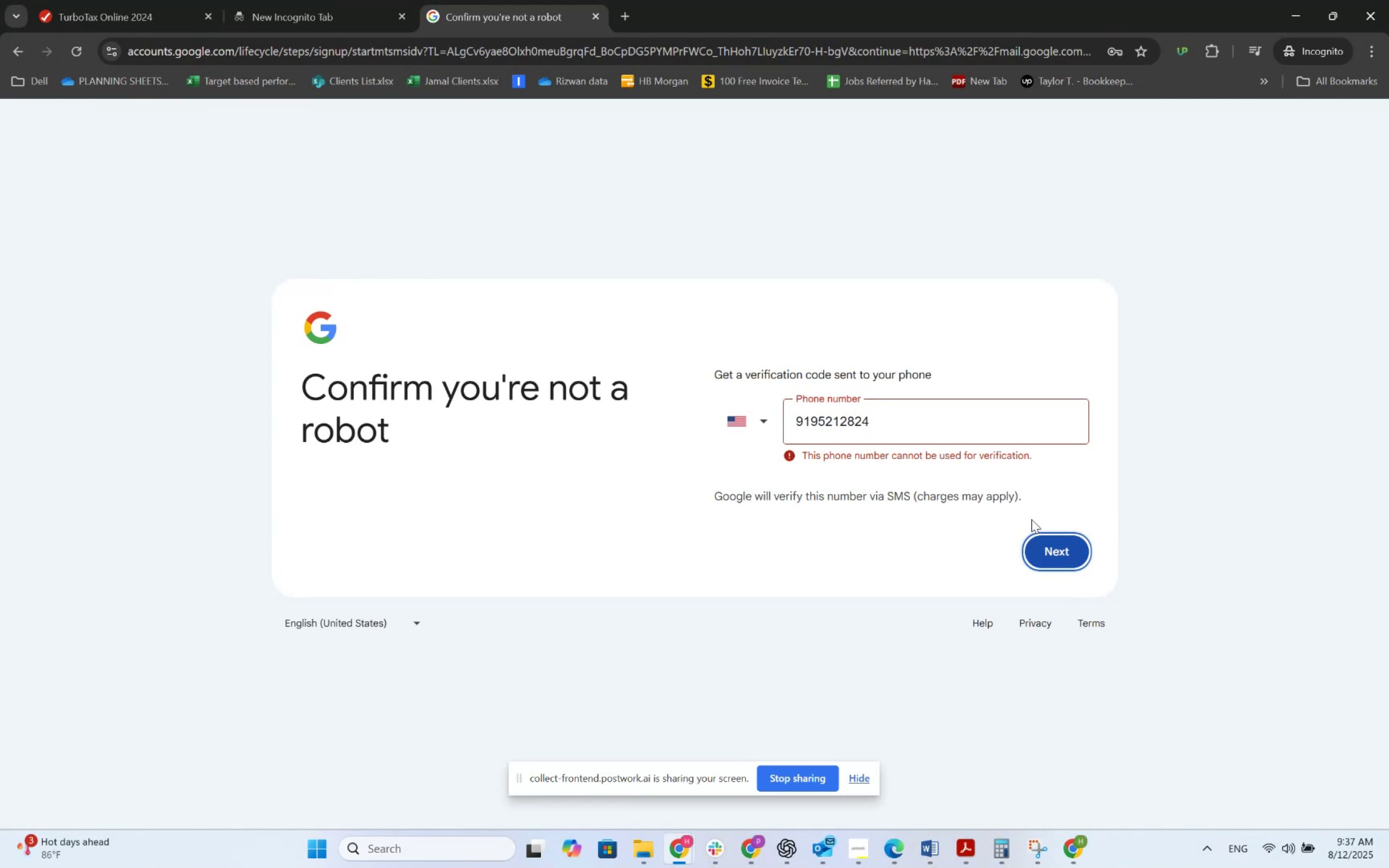 
left_click([1068, 546])
 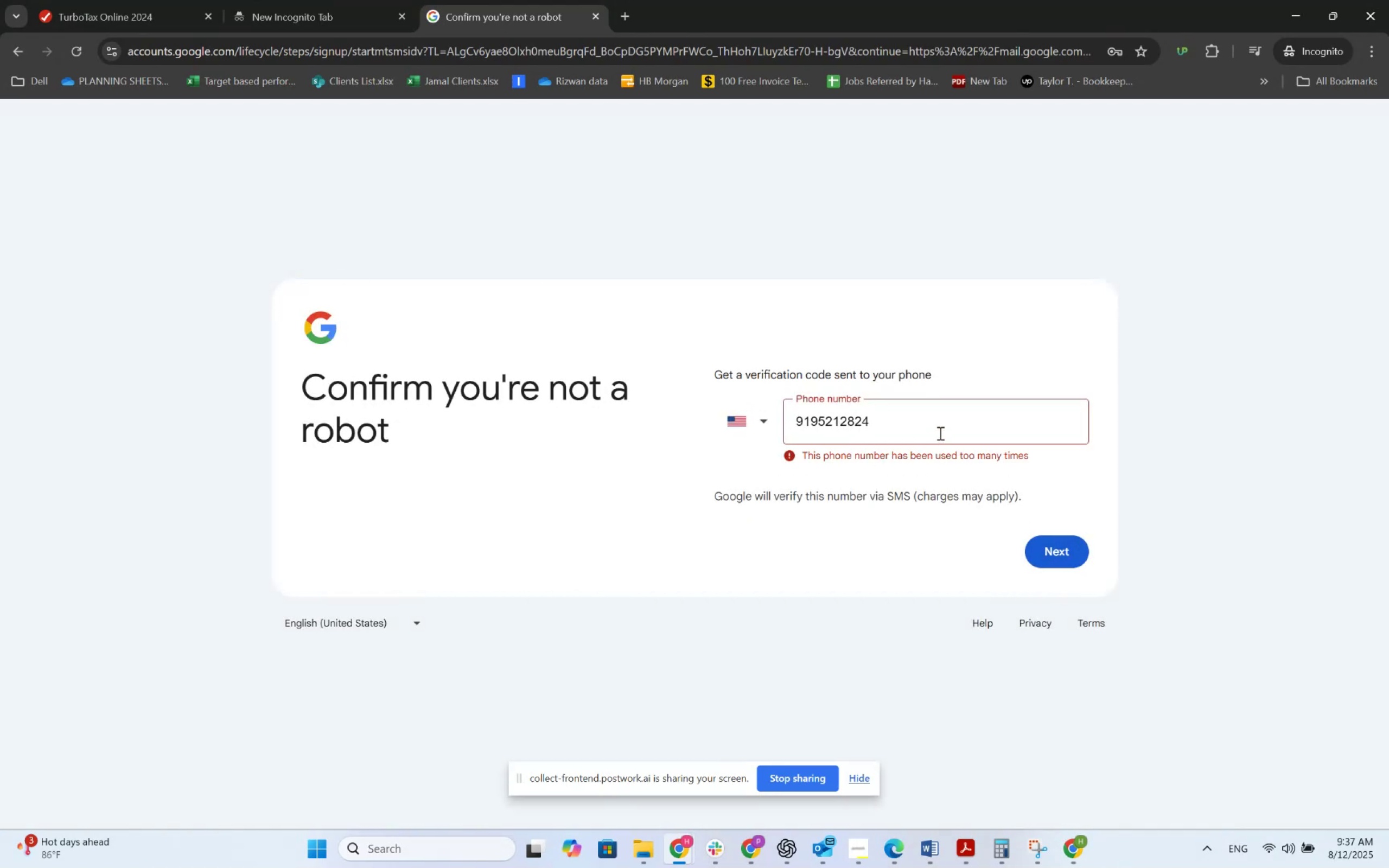 
wait(9.87)
 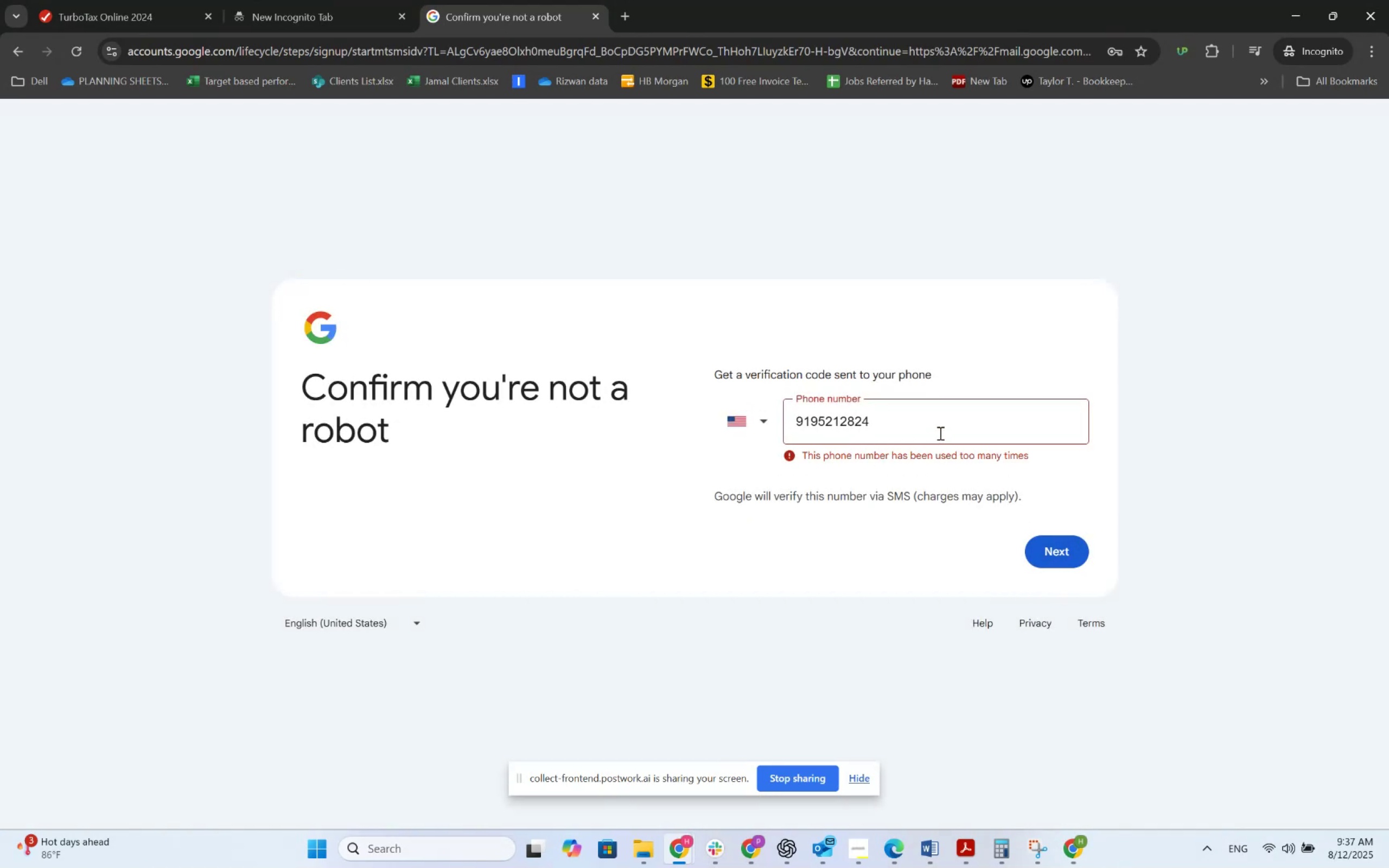 
left_click([598, 14])
 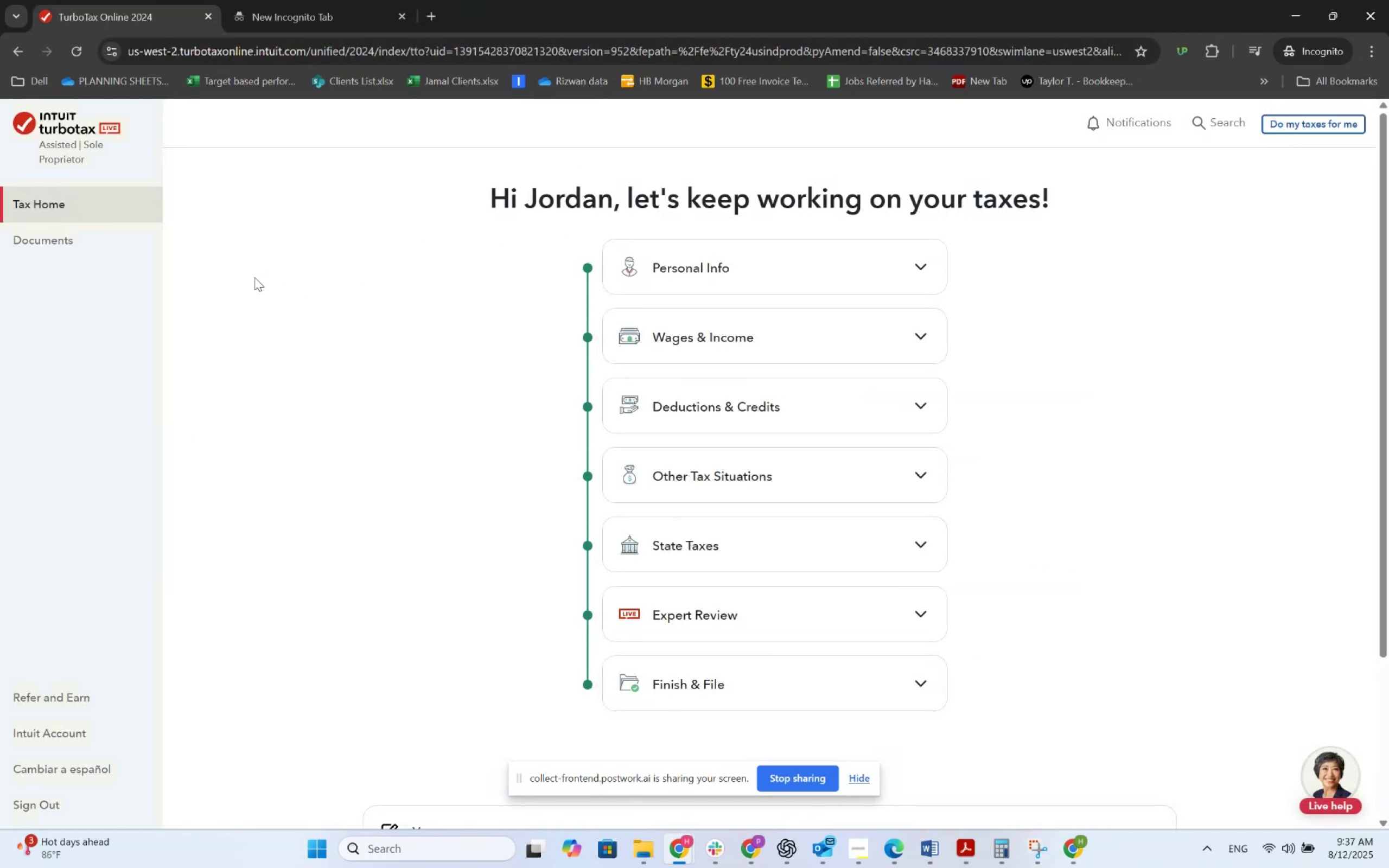 
scroll: coordinate [687, 506], scroll_direction: down, amount: 16.0
 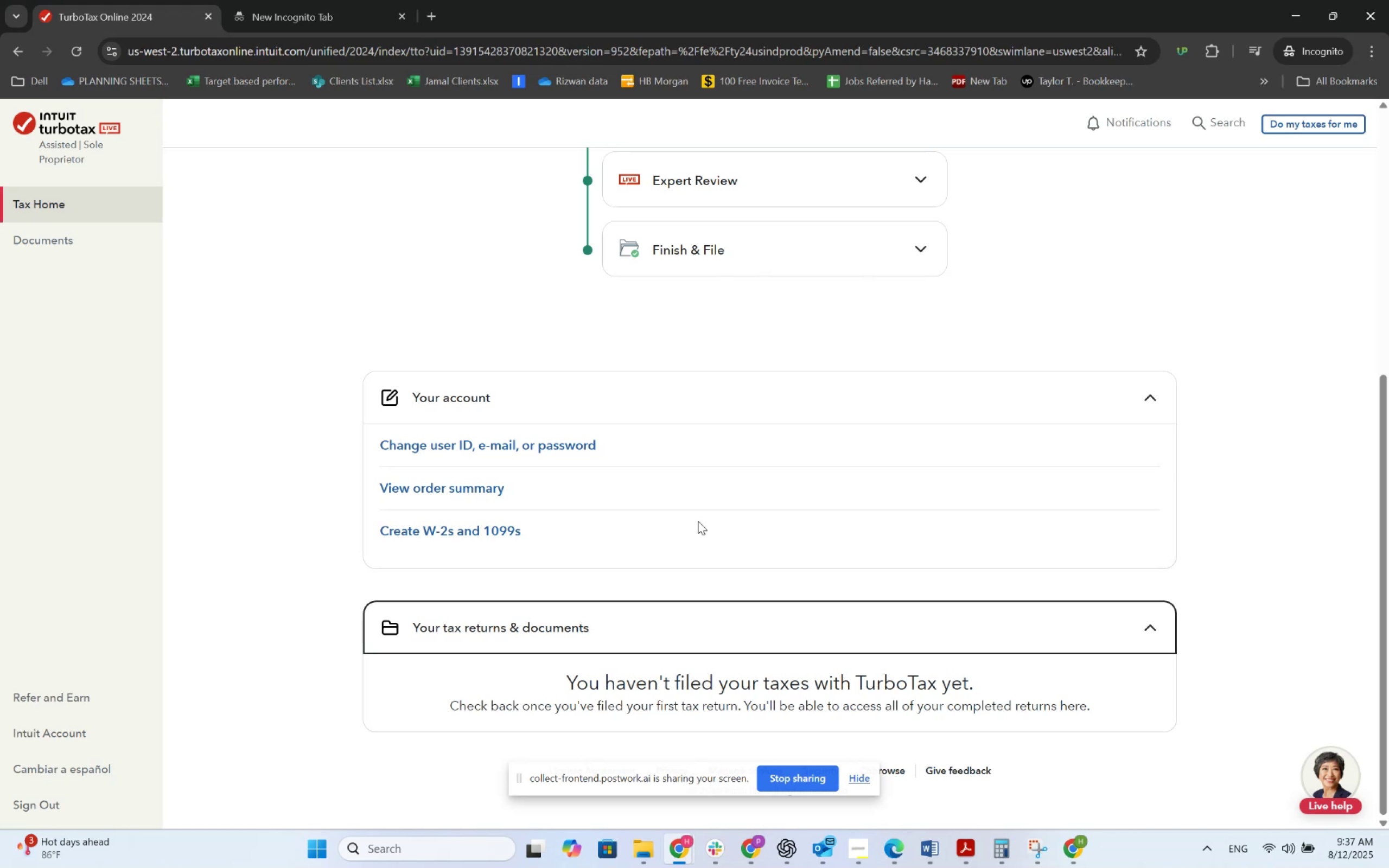 
left_click([728, 713])
 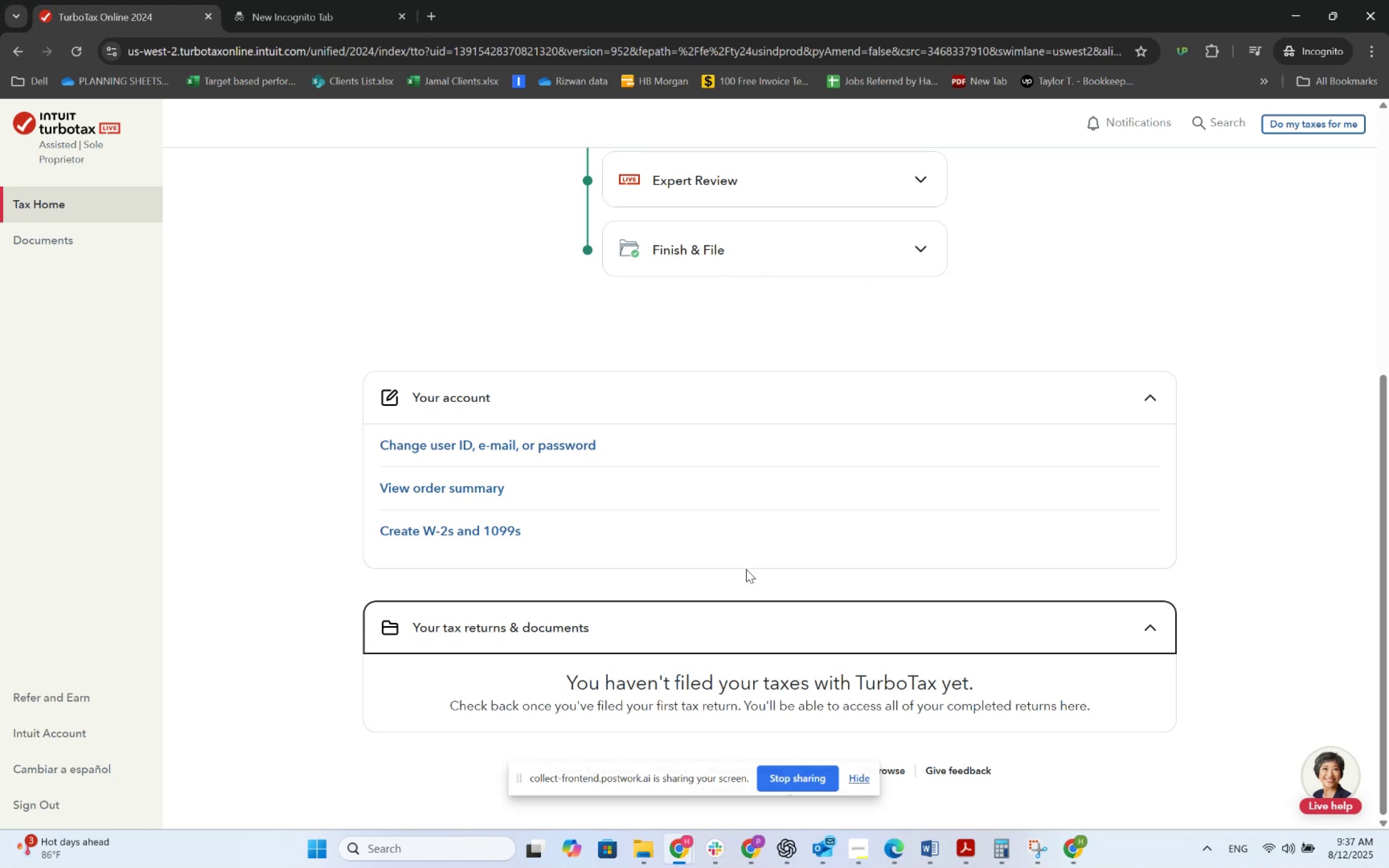 
scroll: coordinate [418, 382], scroll_direction: up, amount: 11.0
 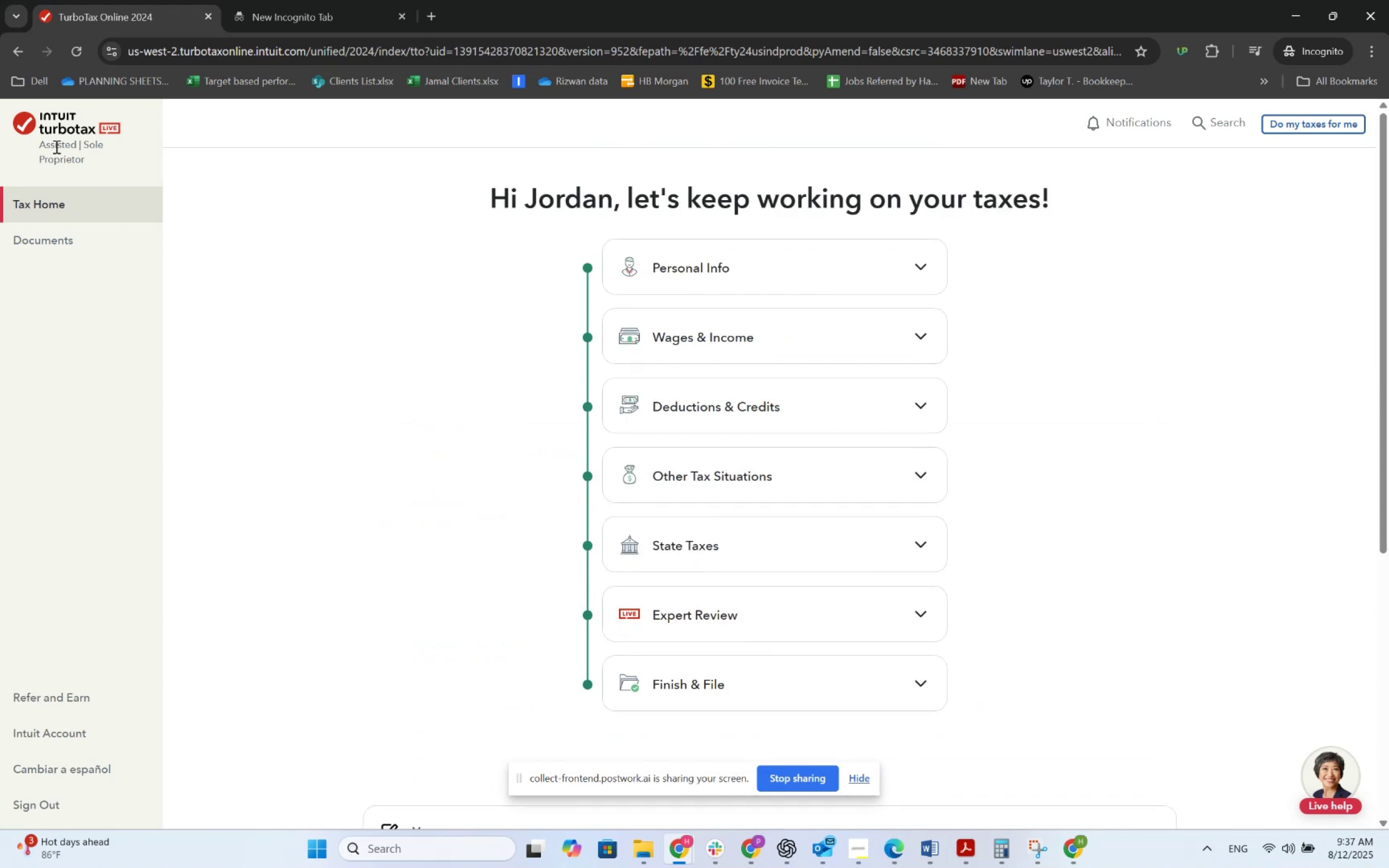 
left_click([55, 136])
 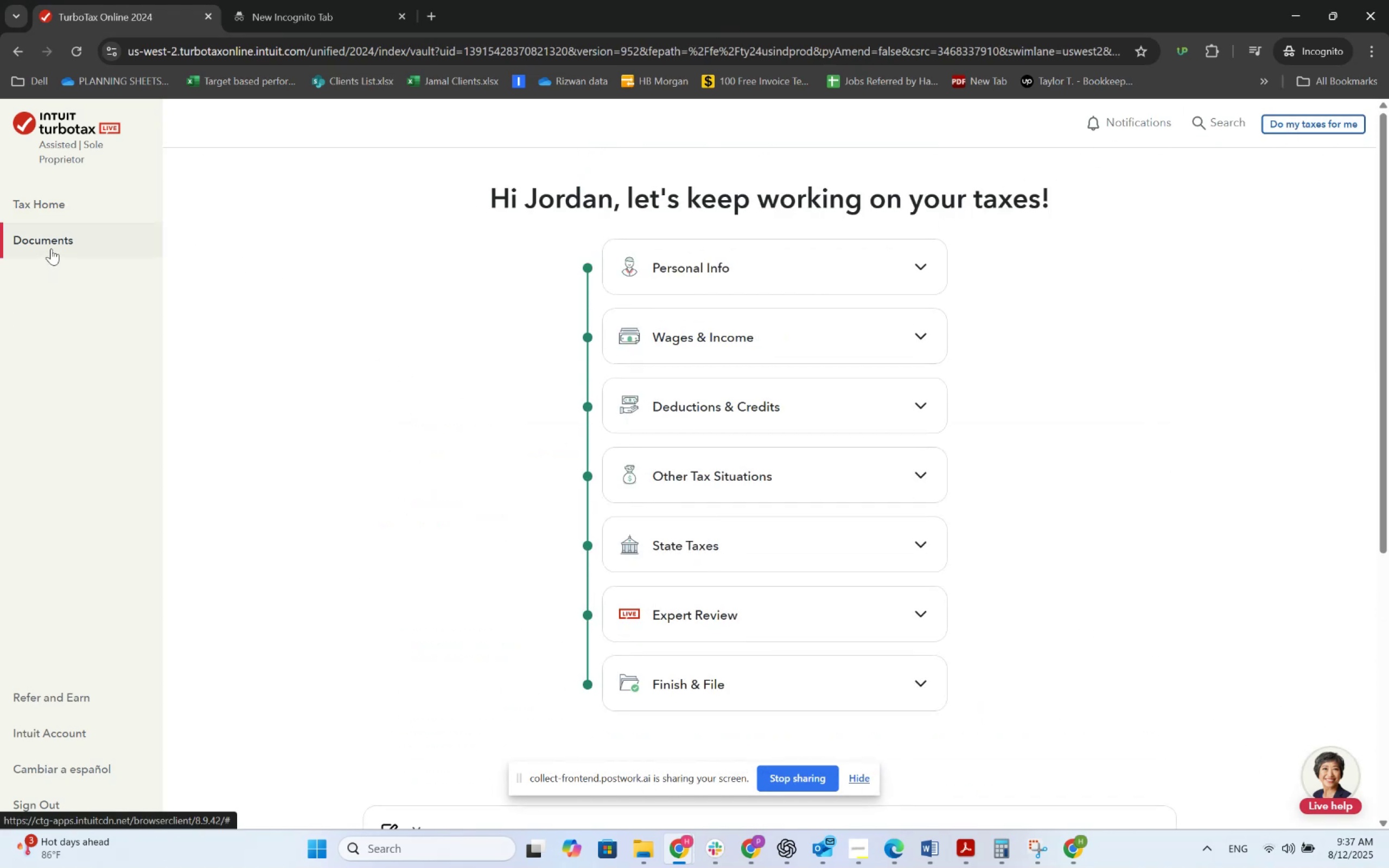 
left_click([59, 209])
 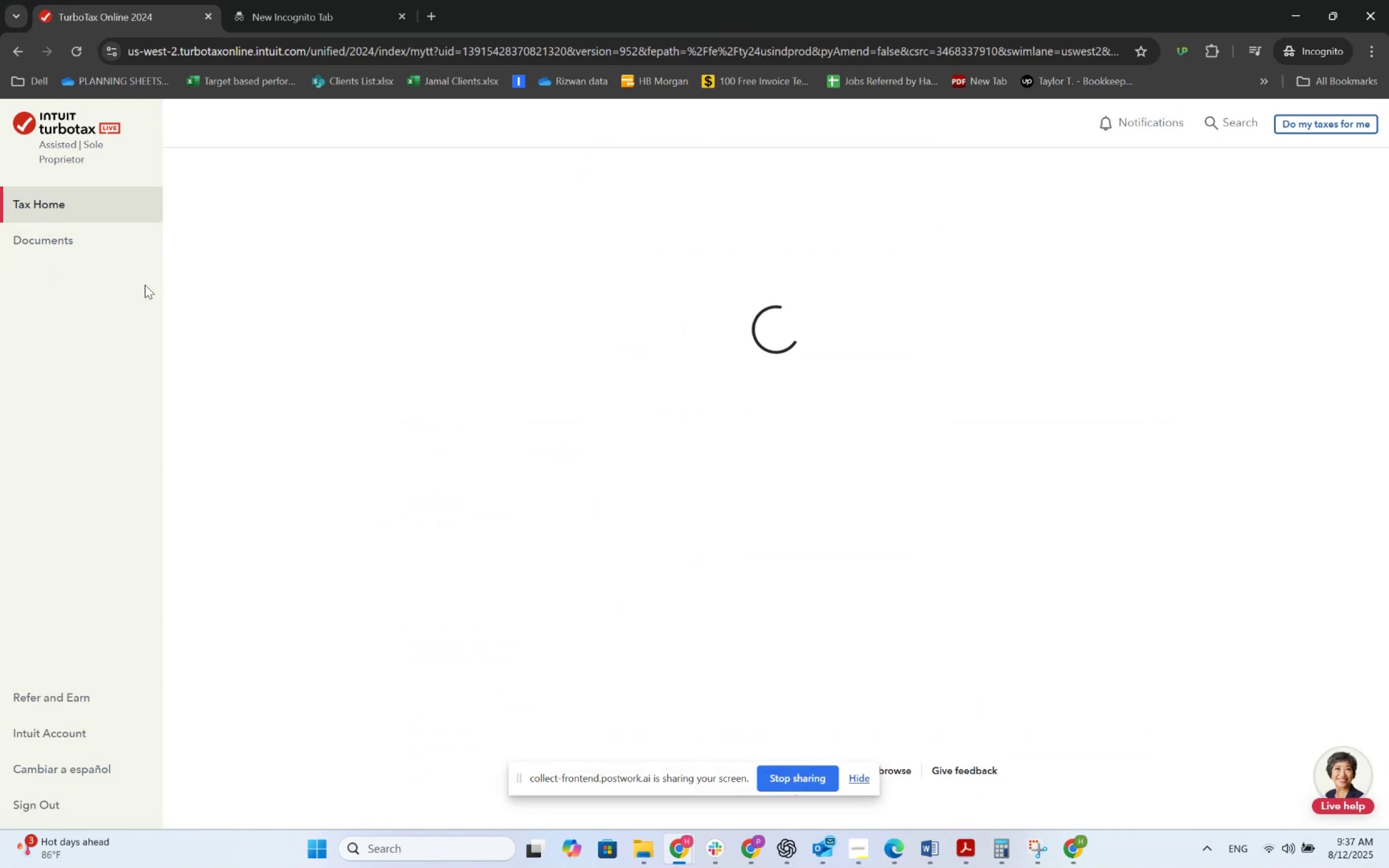 
left_click([100, 253])
 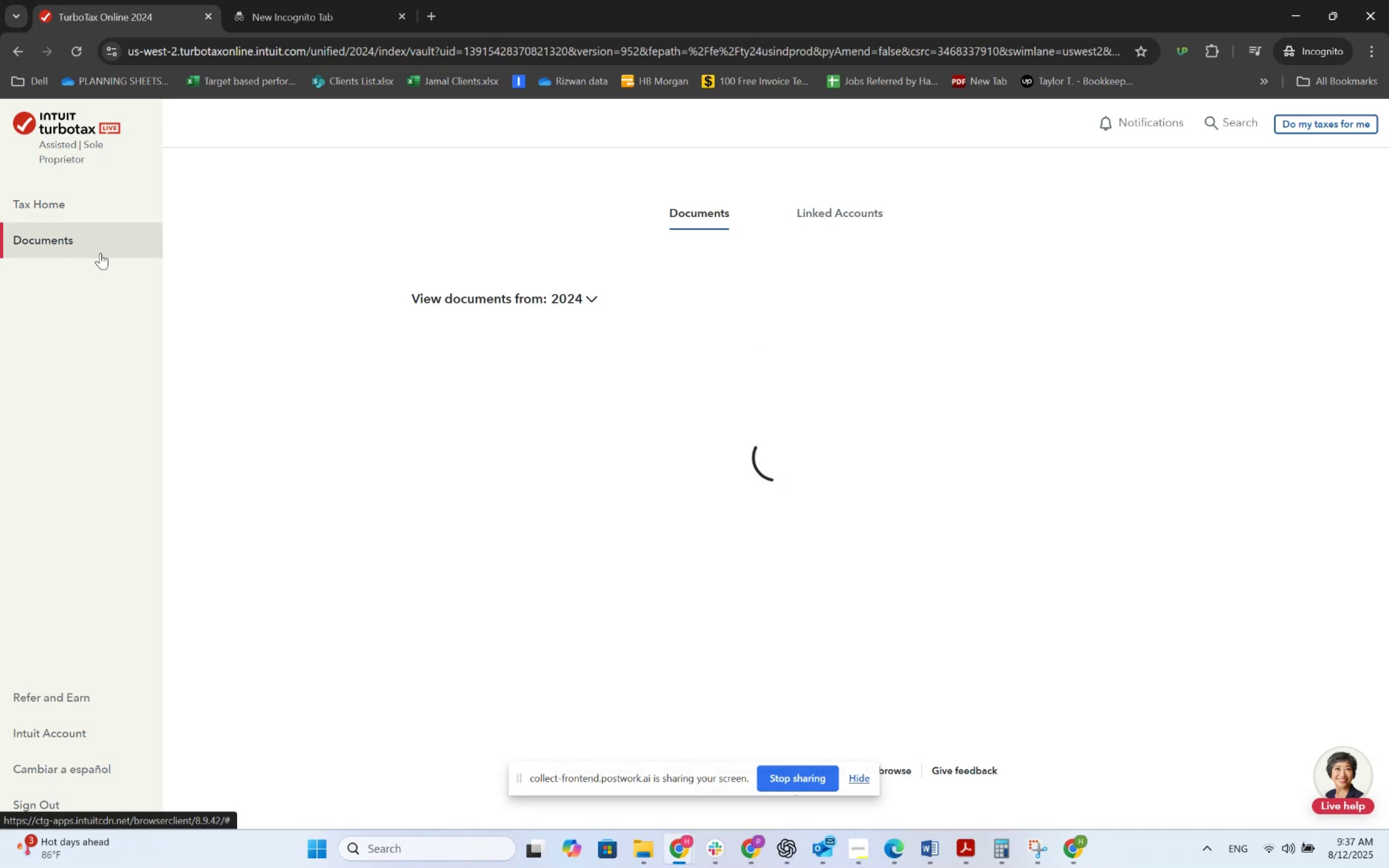 
left_click([94, 228])
 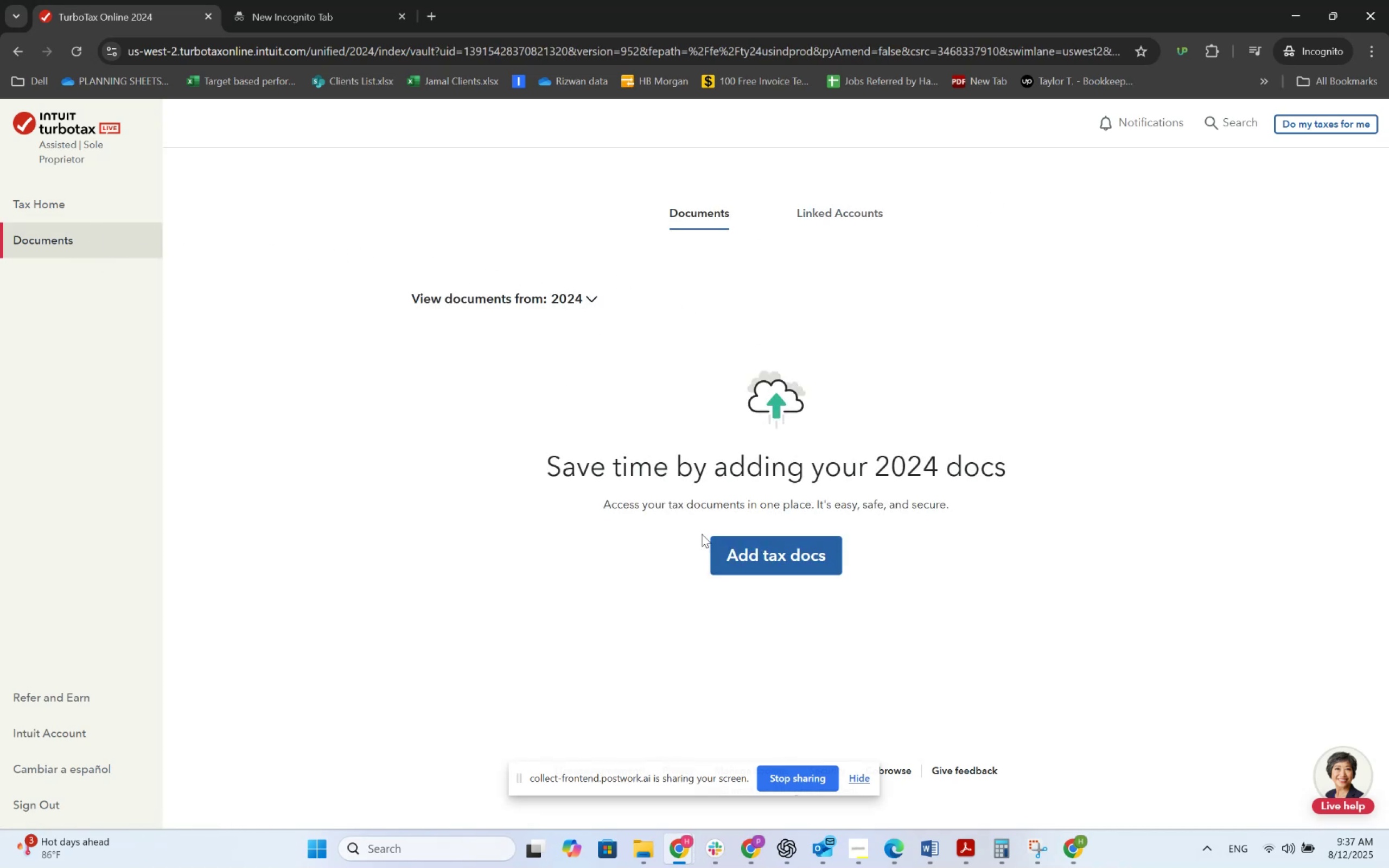 
left_click([107, 194])
 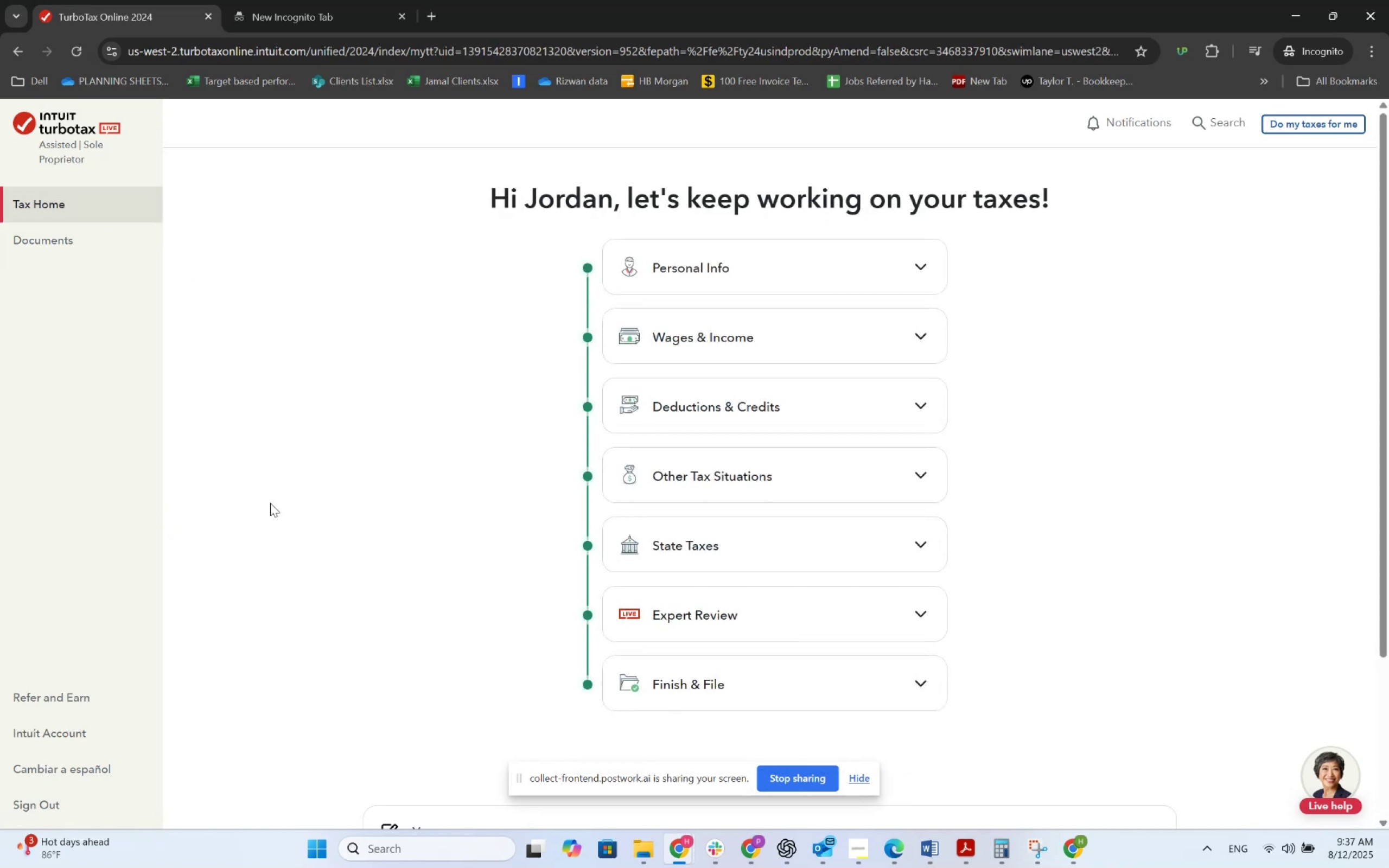 
left_click([749, 278])
 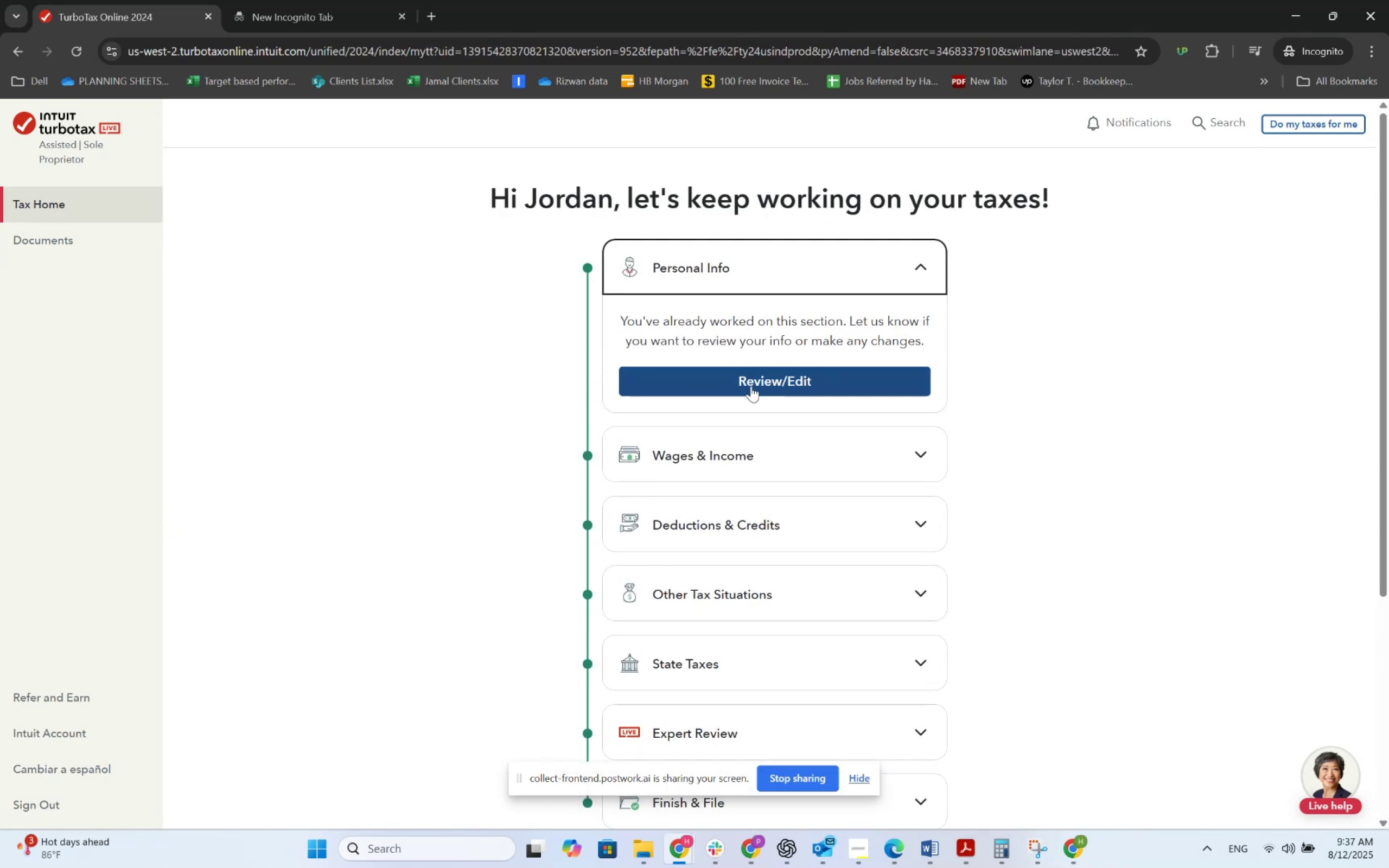 
left_click([751, 386])
 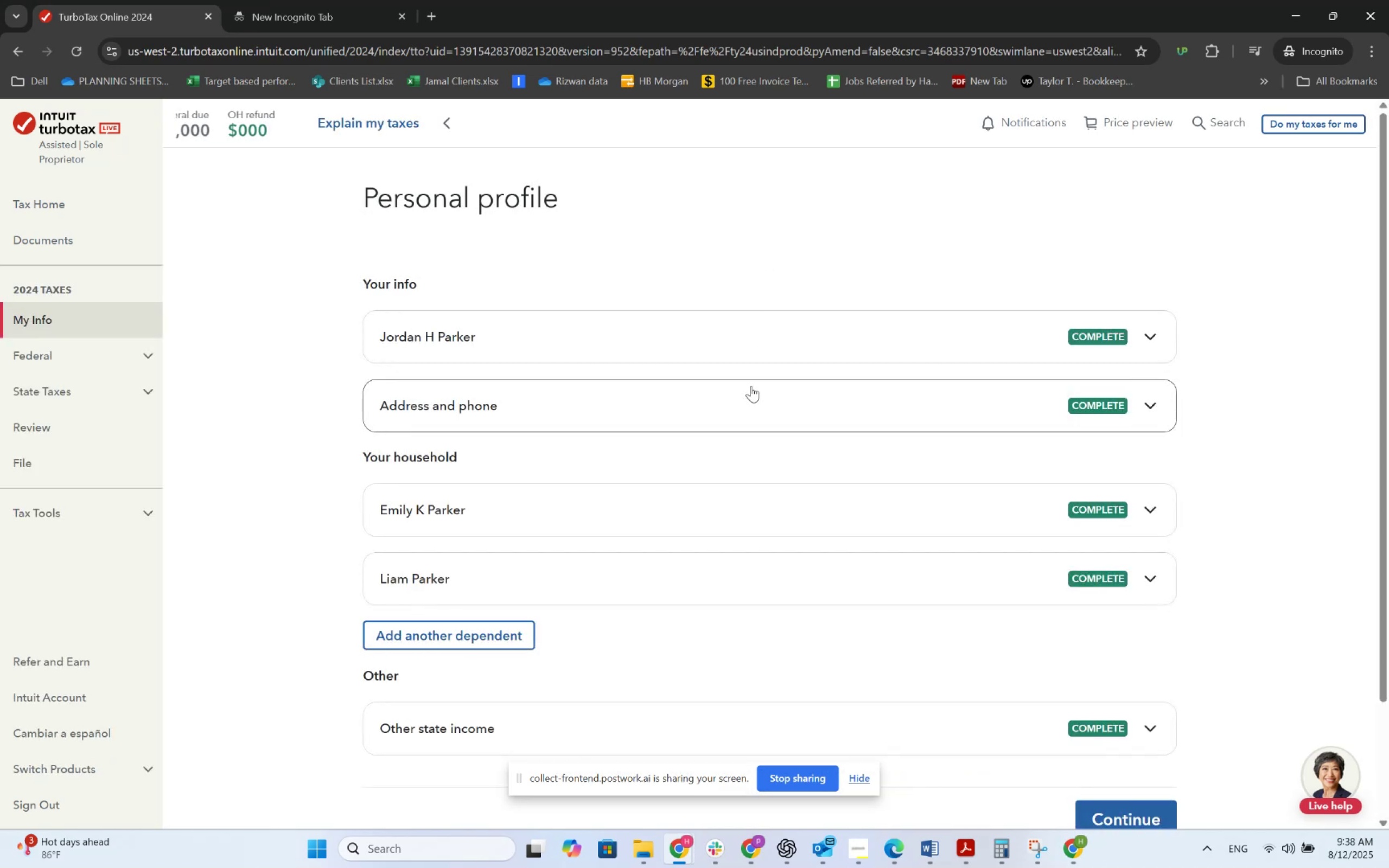 
left_click([1153, 341])
 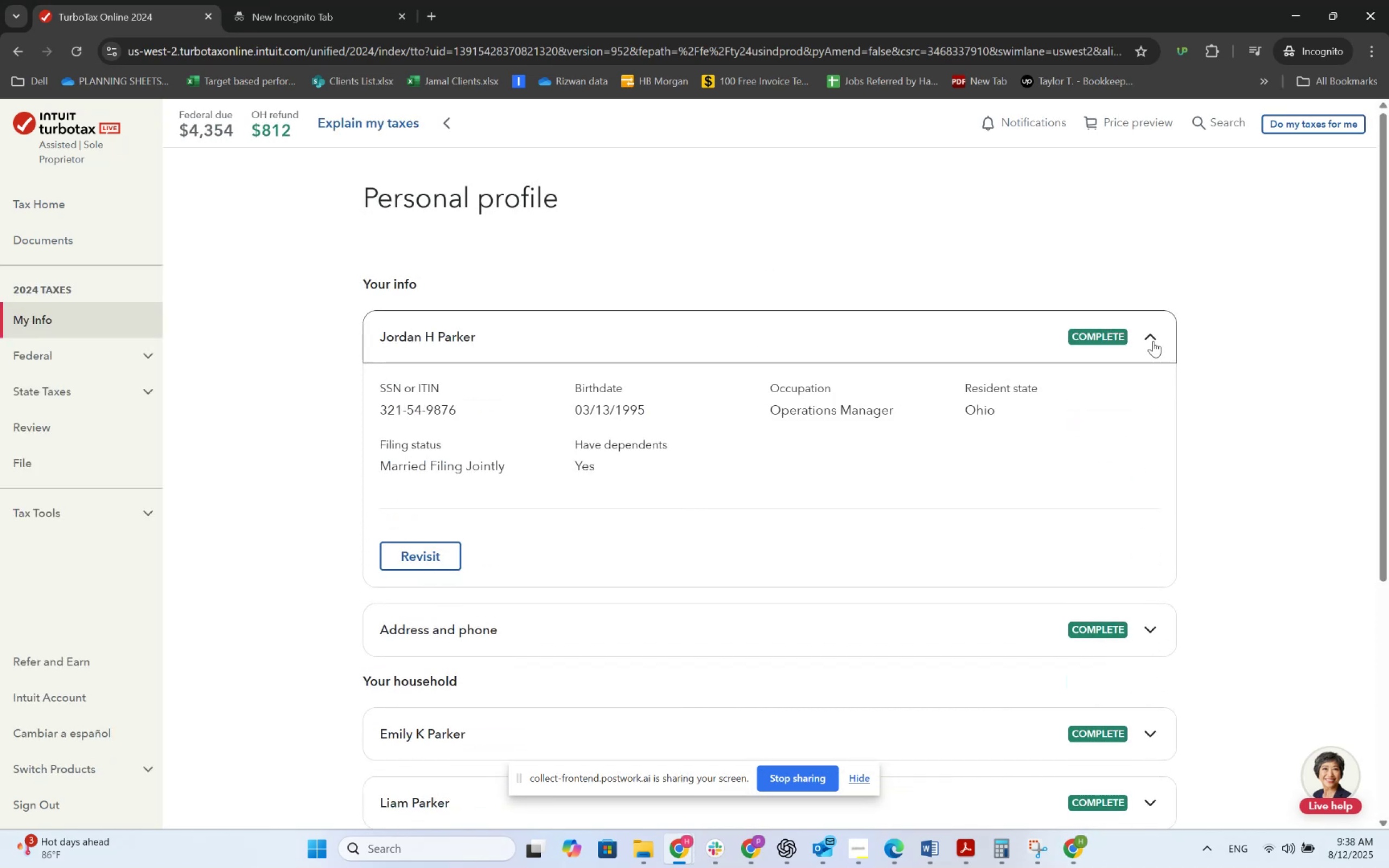 
scroll: coordinate [1084, 495], scroll_direction: down, amount: 8.0
 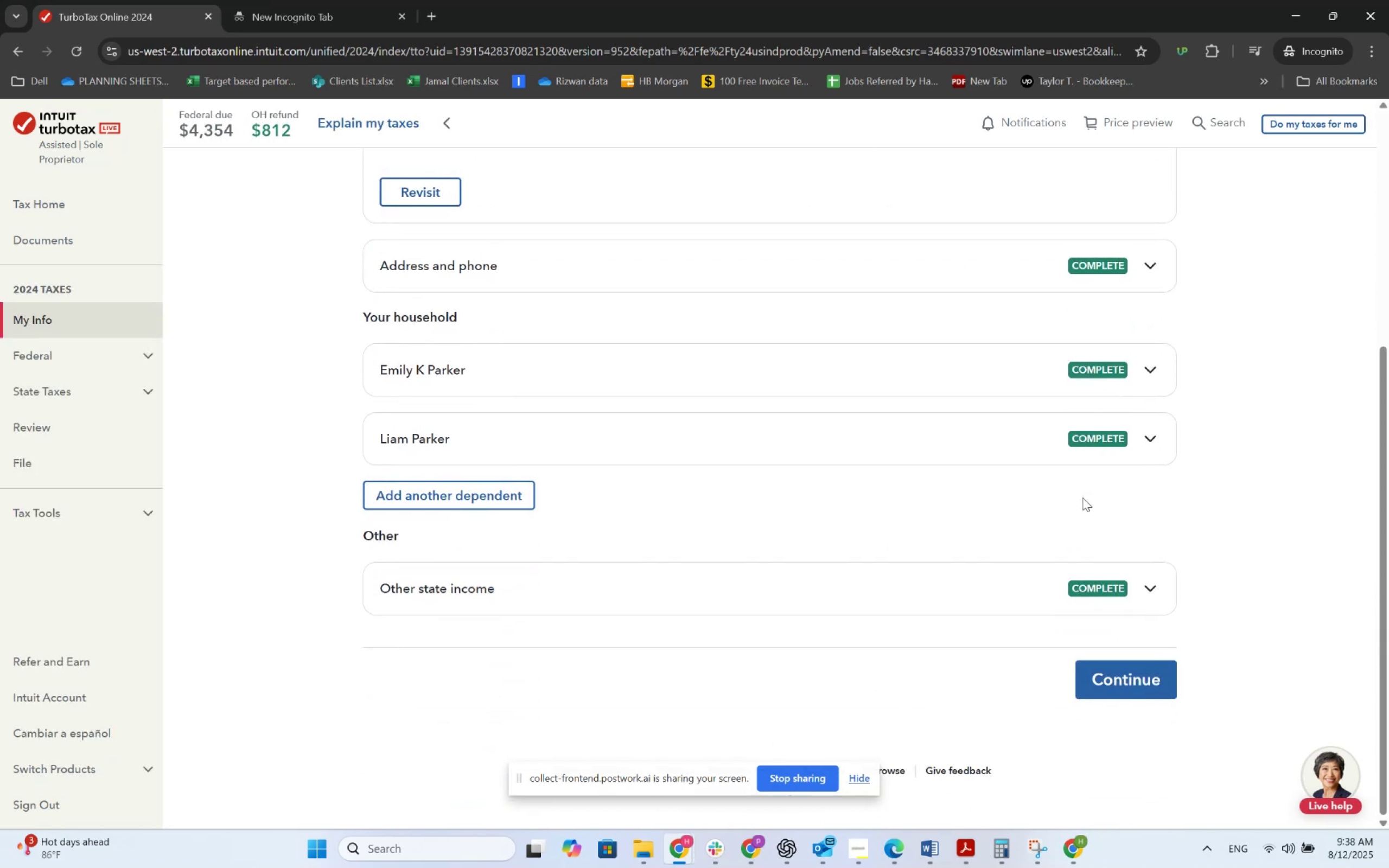 
scroll: coordinate [828, 423], scroll_direction: up, amount: 5.0
 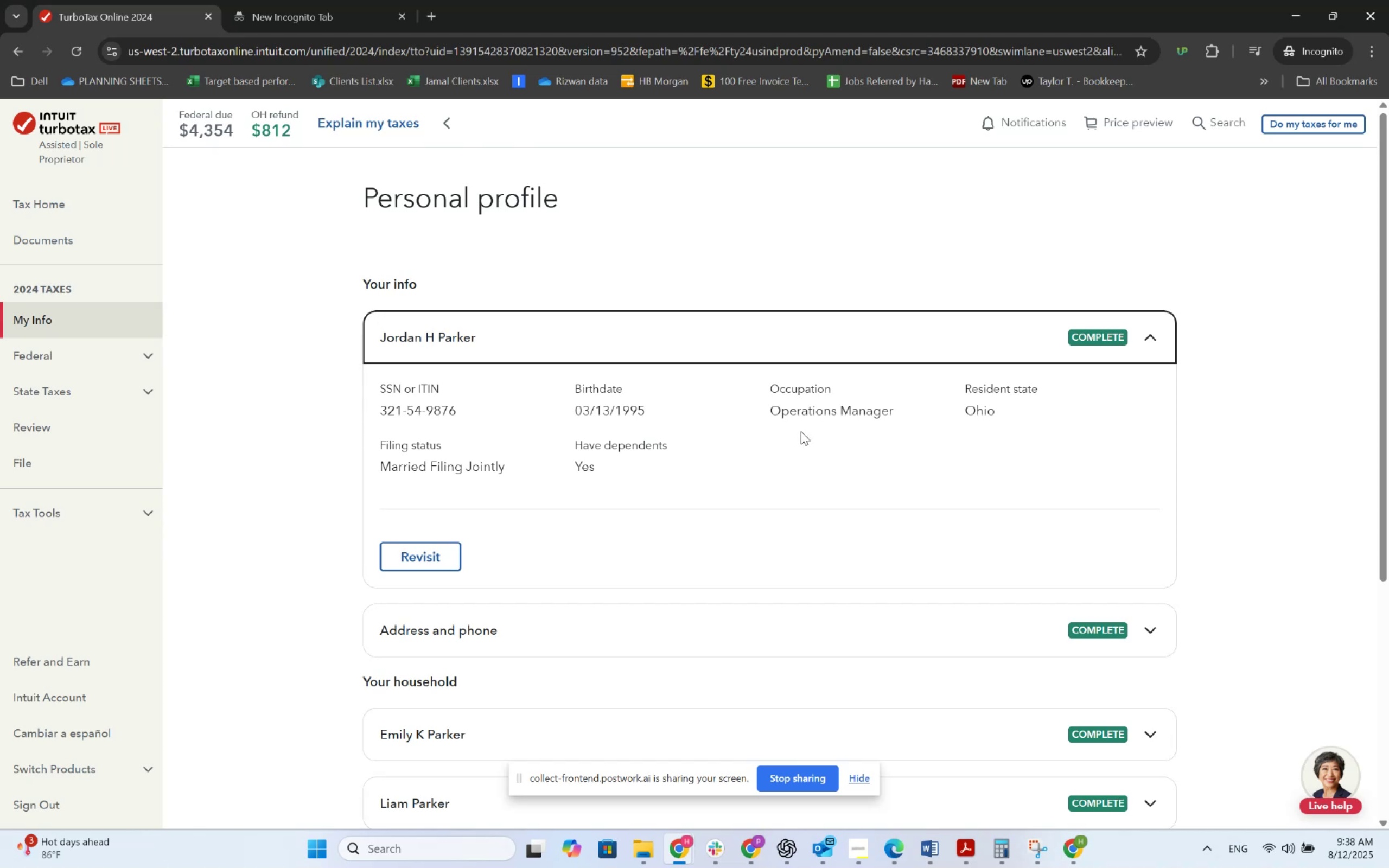 
wait(5.31)
 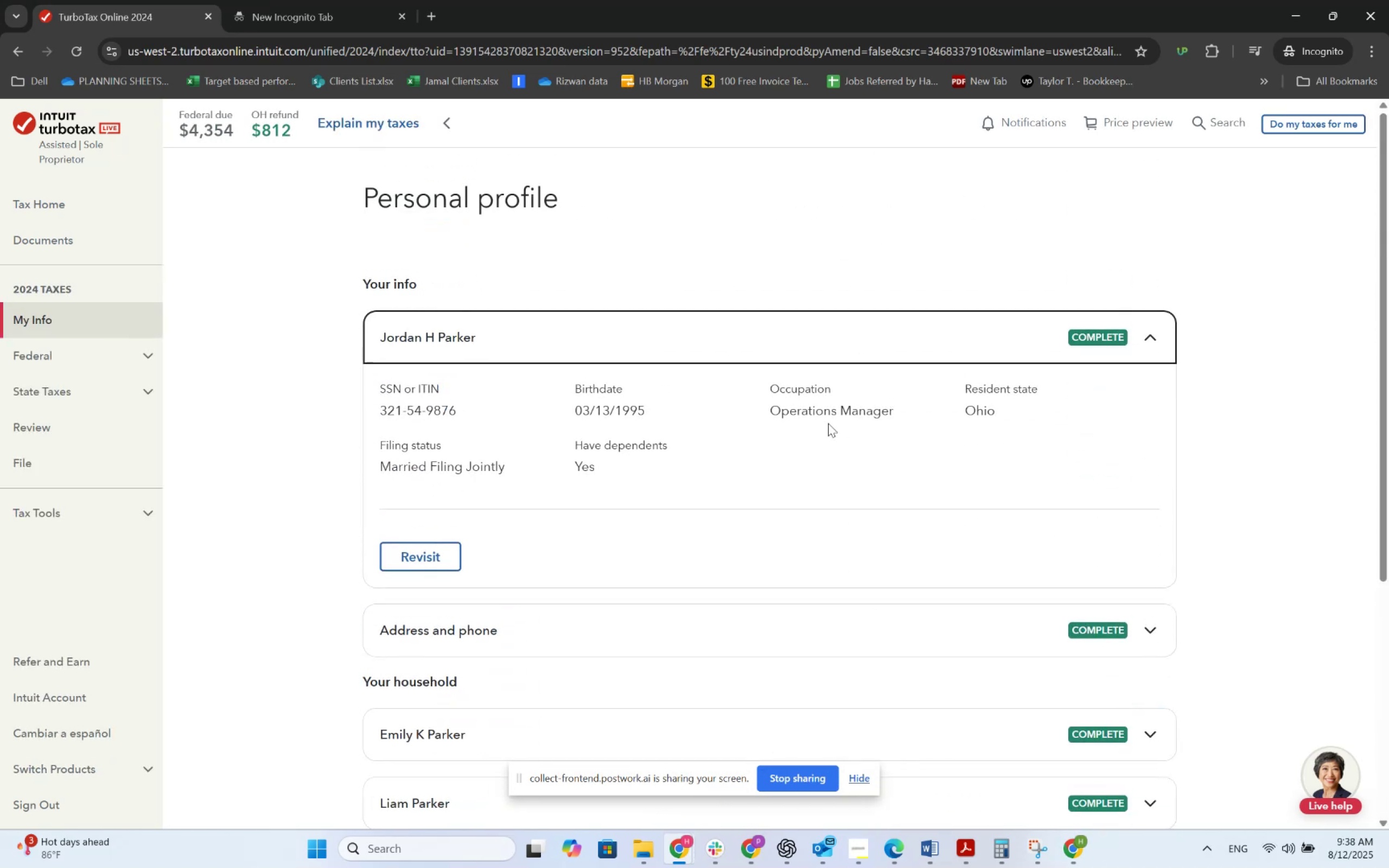 
left_click([375, 0])
 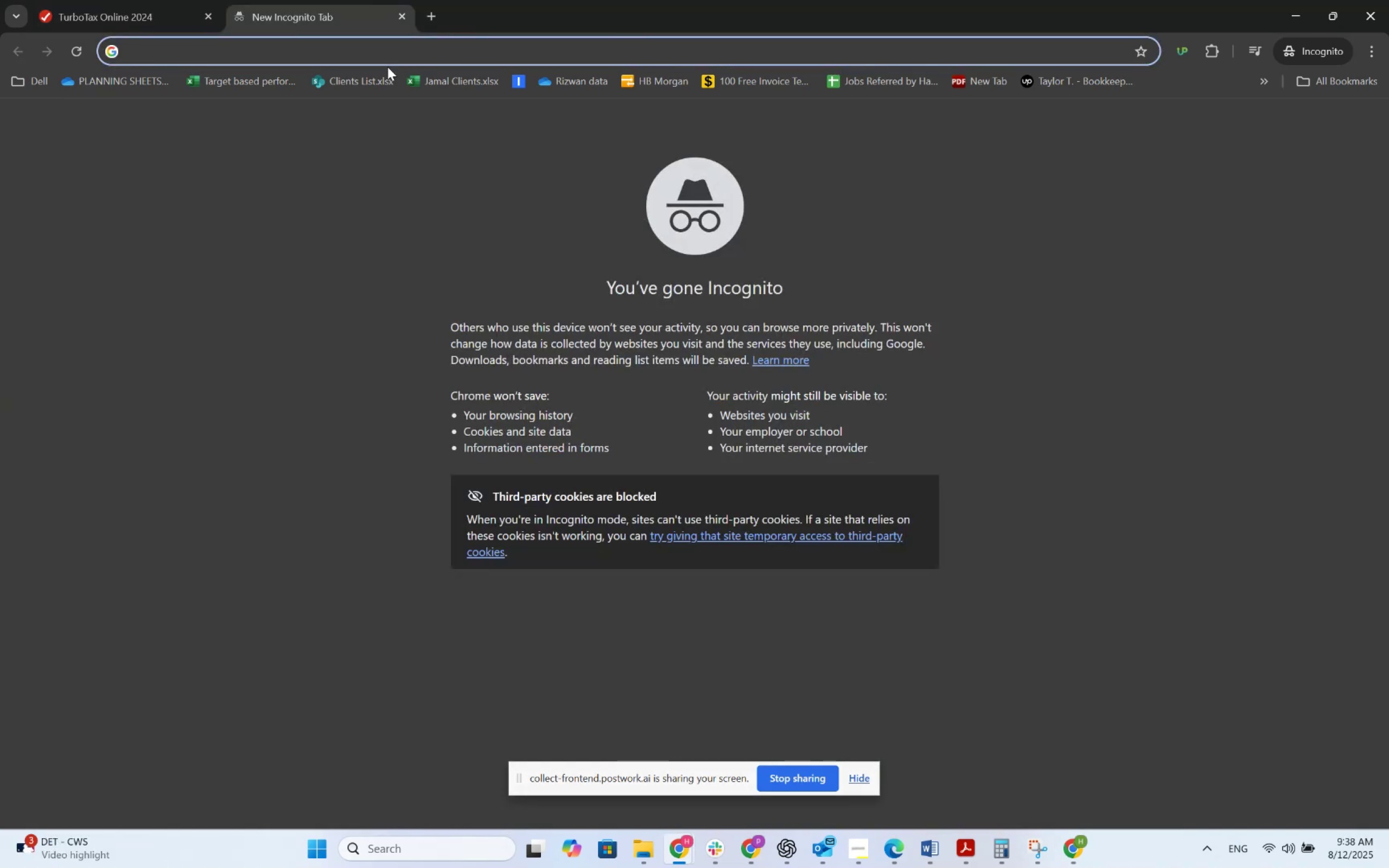 
type(tur)
 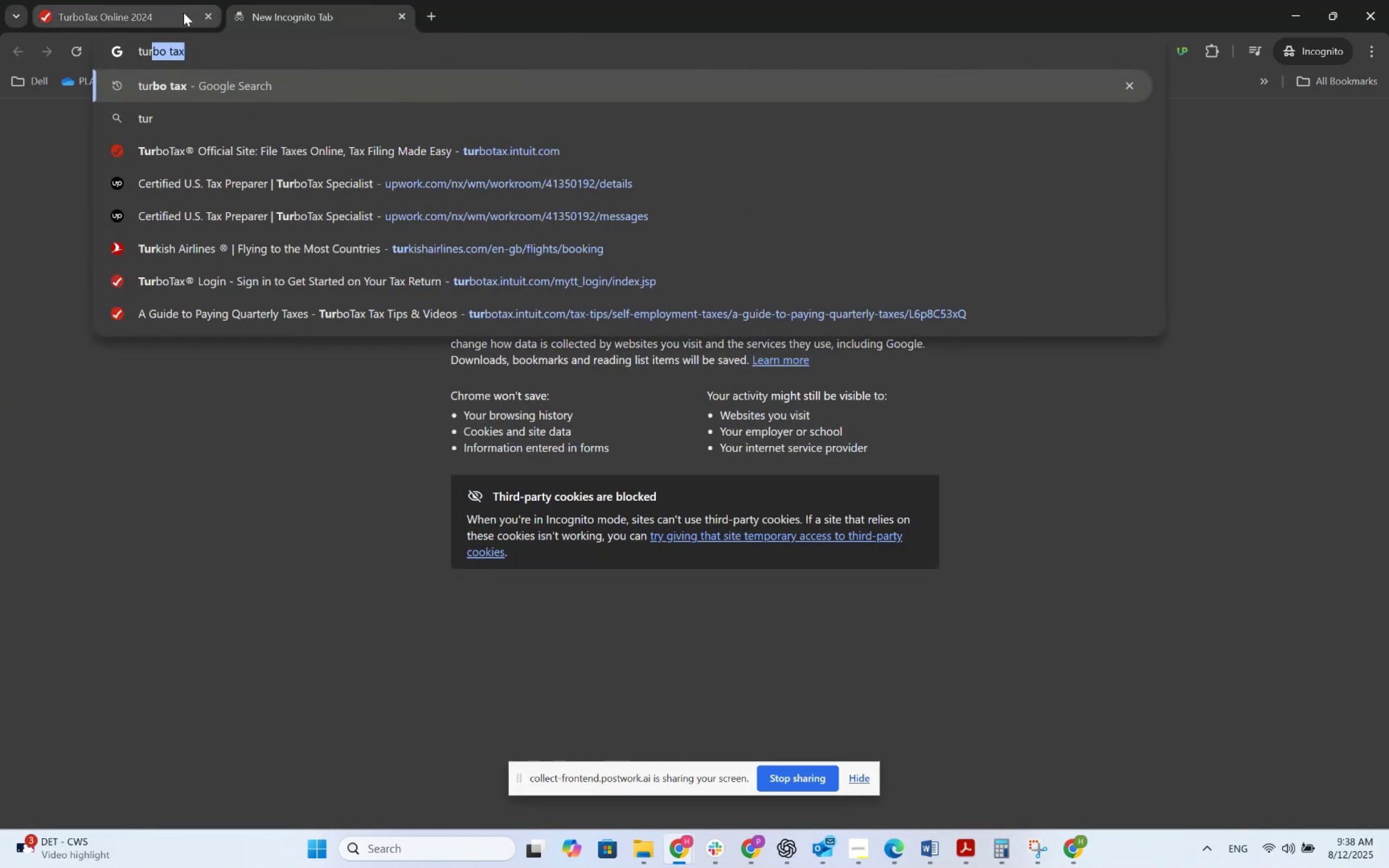 
left_click([204, 12])
 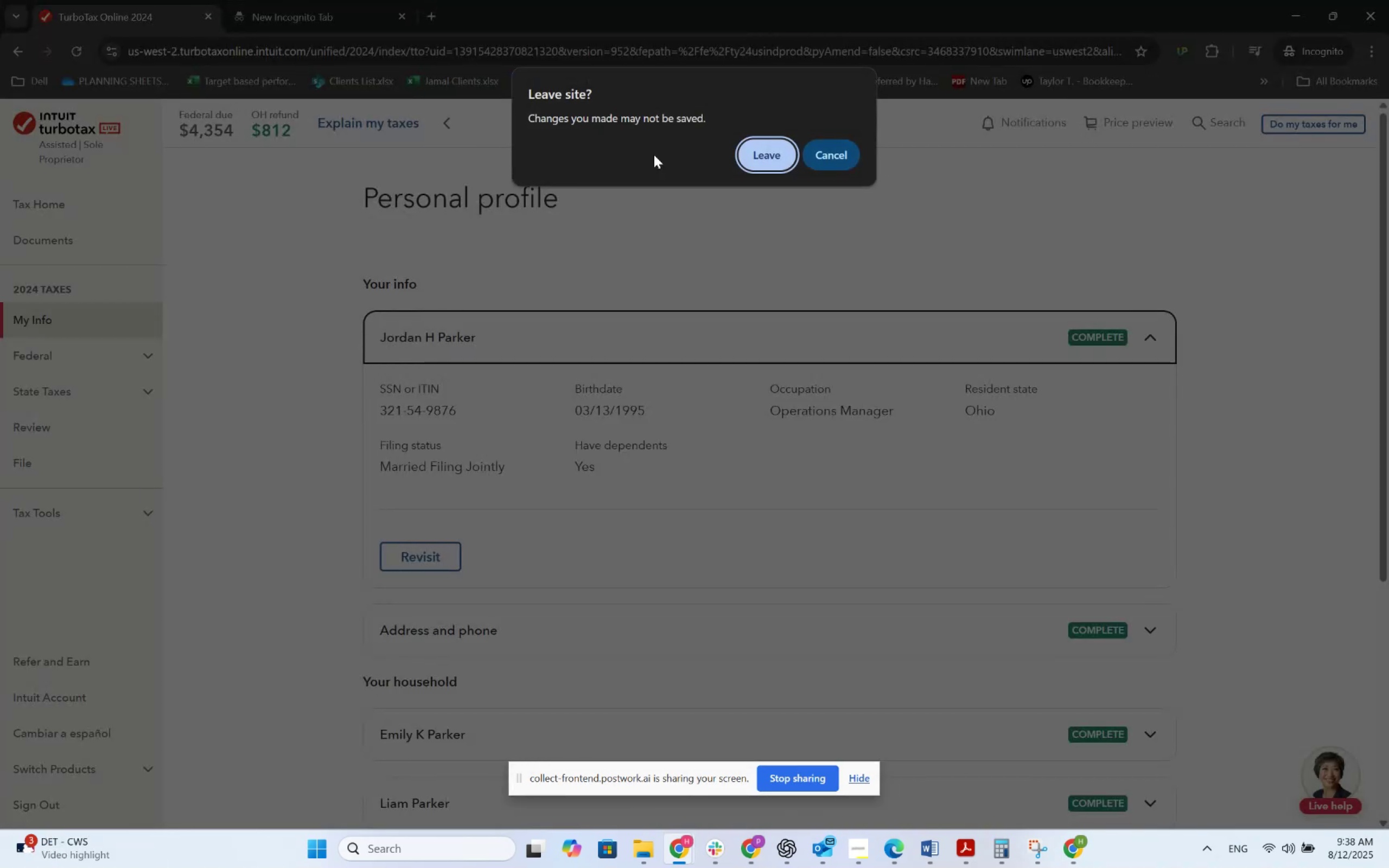 
left_click([745, 158])
 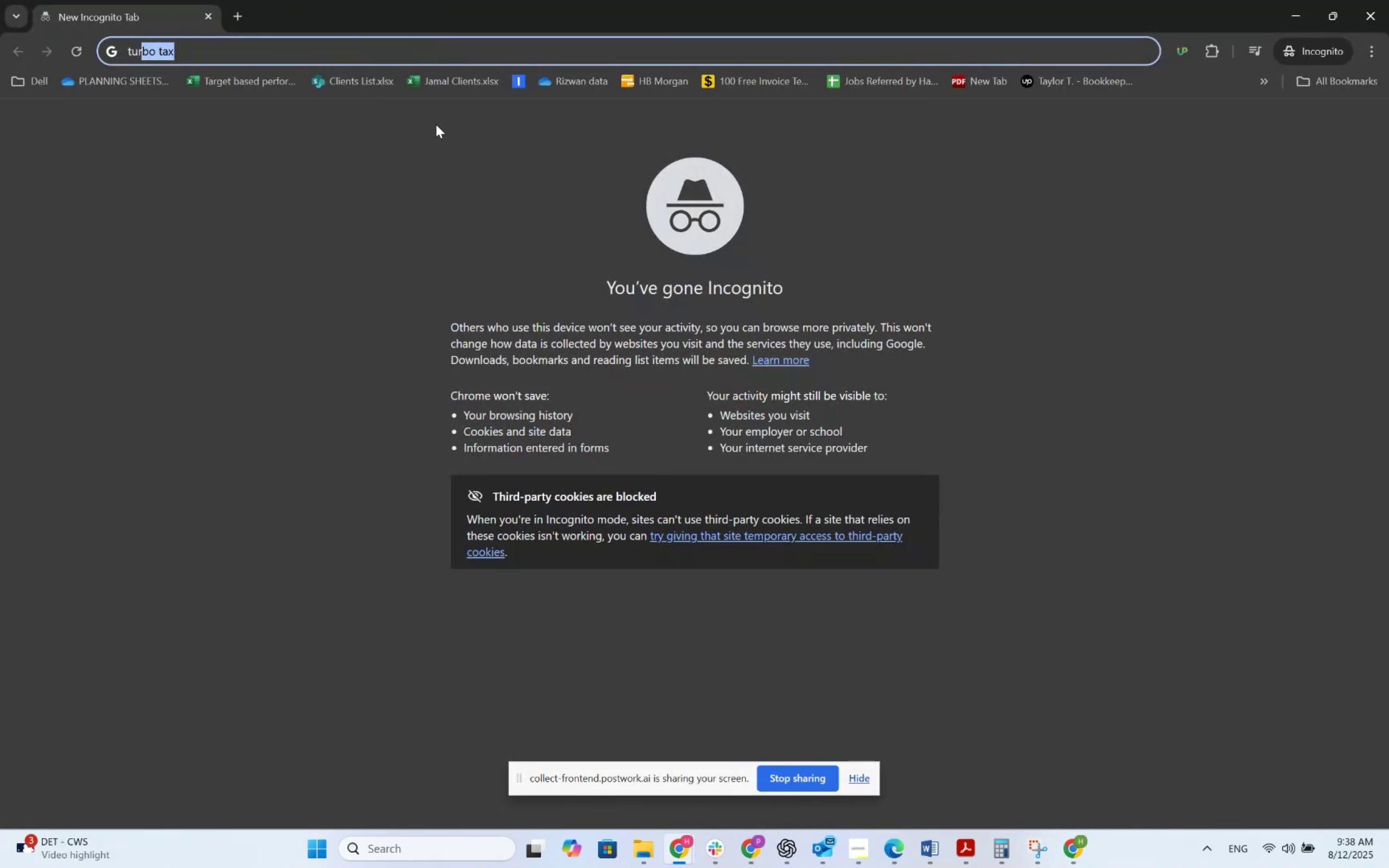 
key(Enter)
 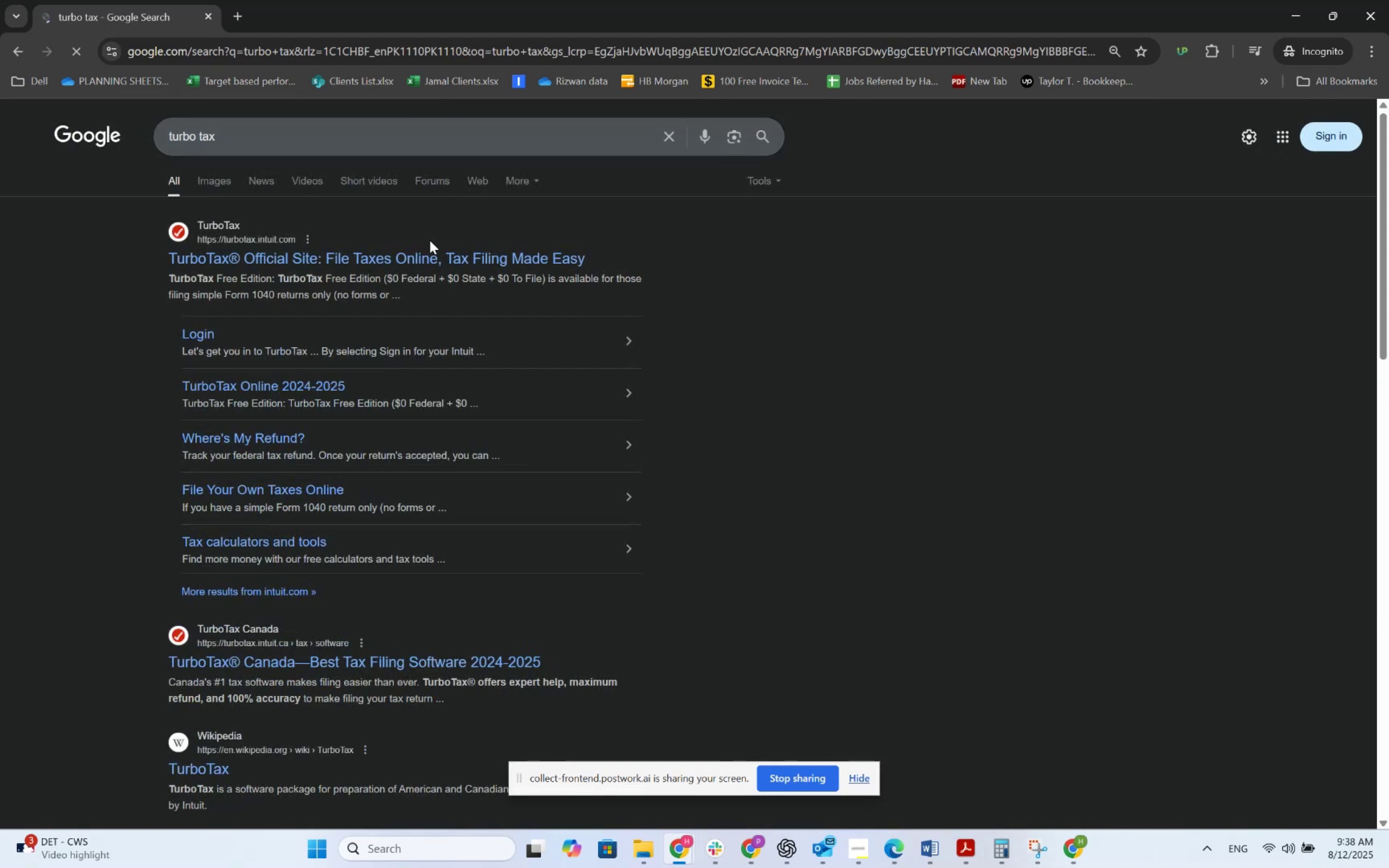 
left_click([410, 256])
 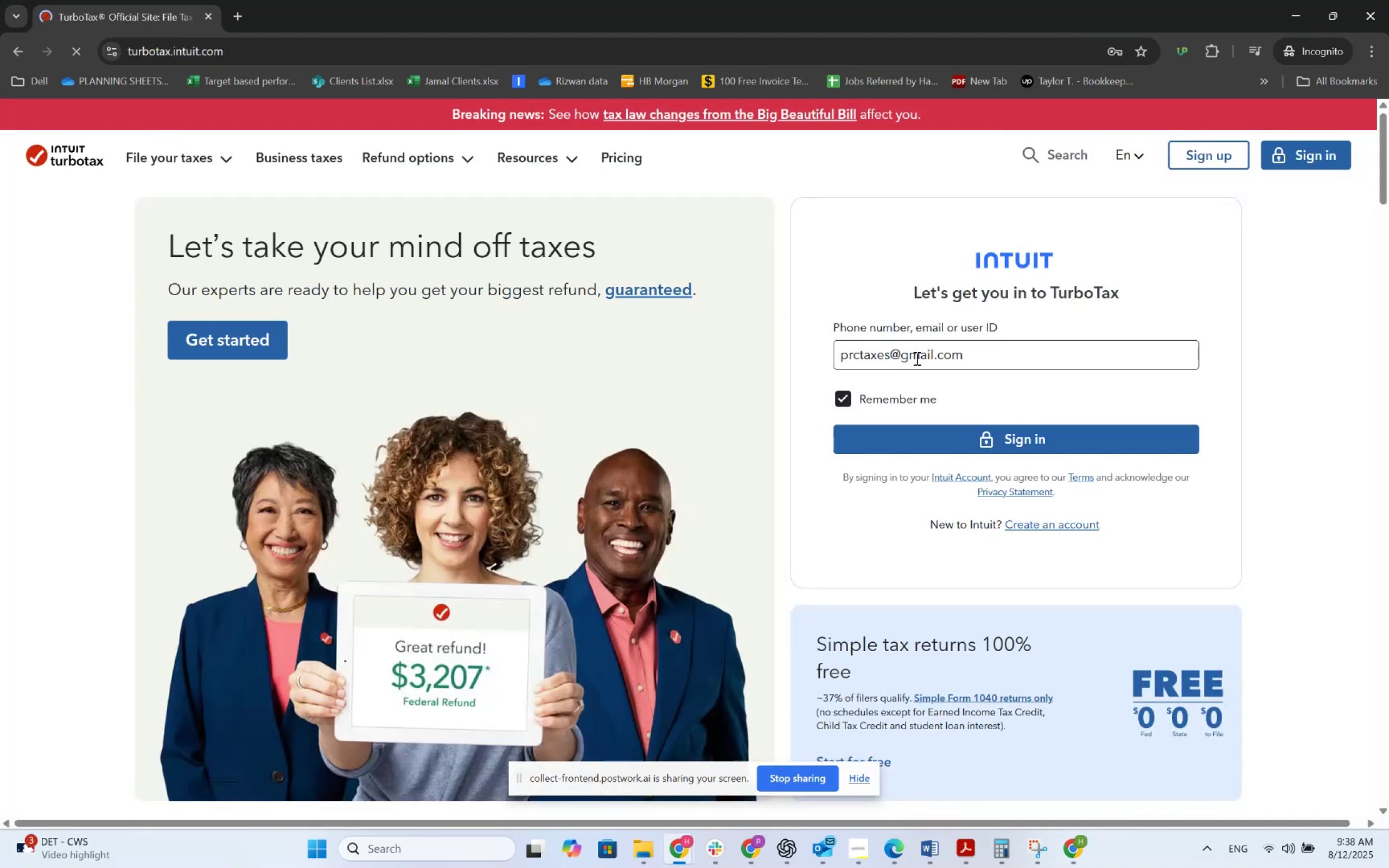 
left_click([966, 435])
 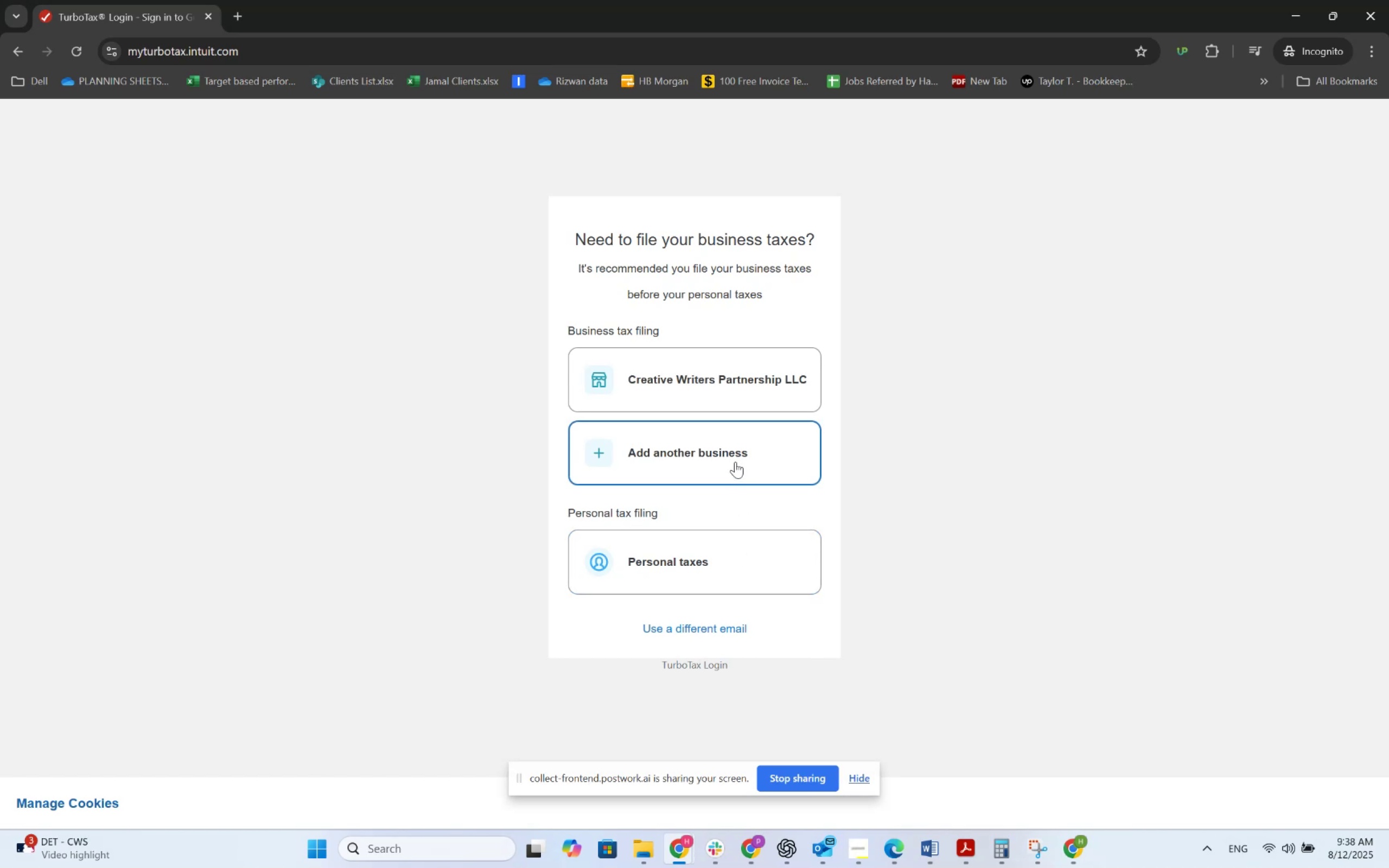 
wait(26.9)
 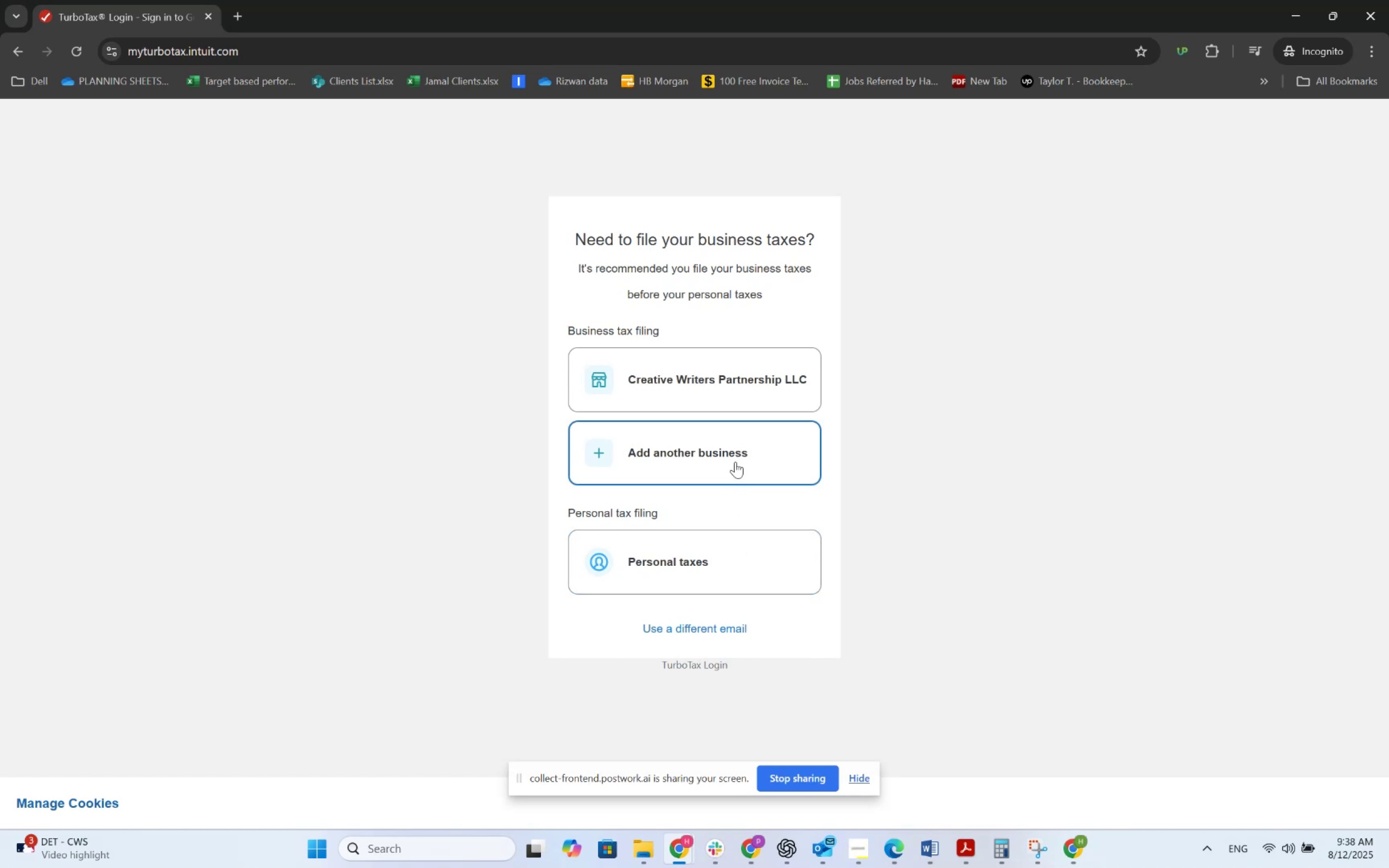 
left_click([725, 627])
 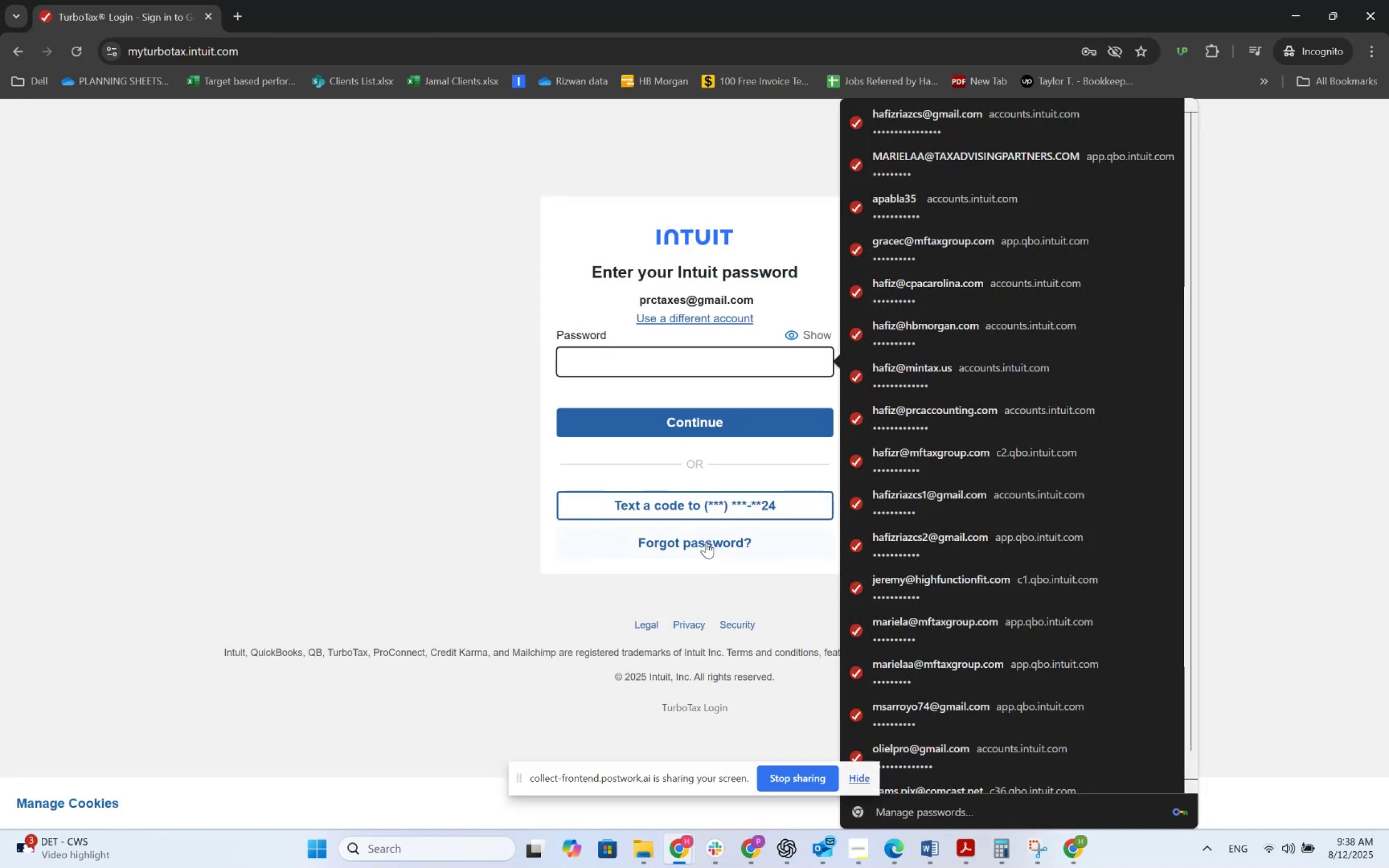 
wait(11.79)
 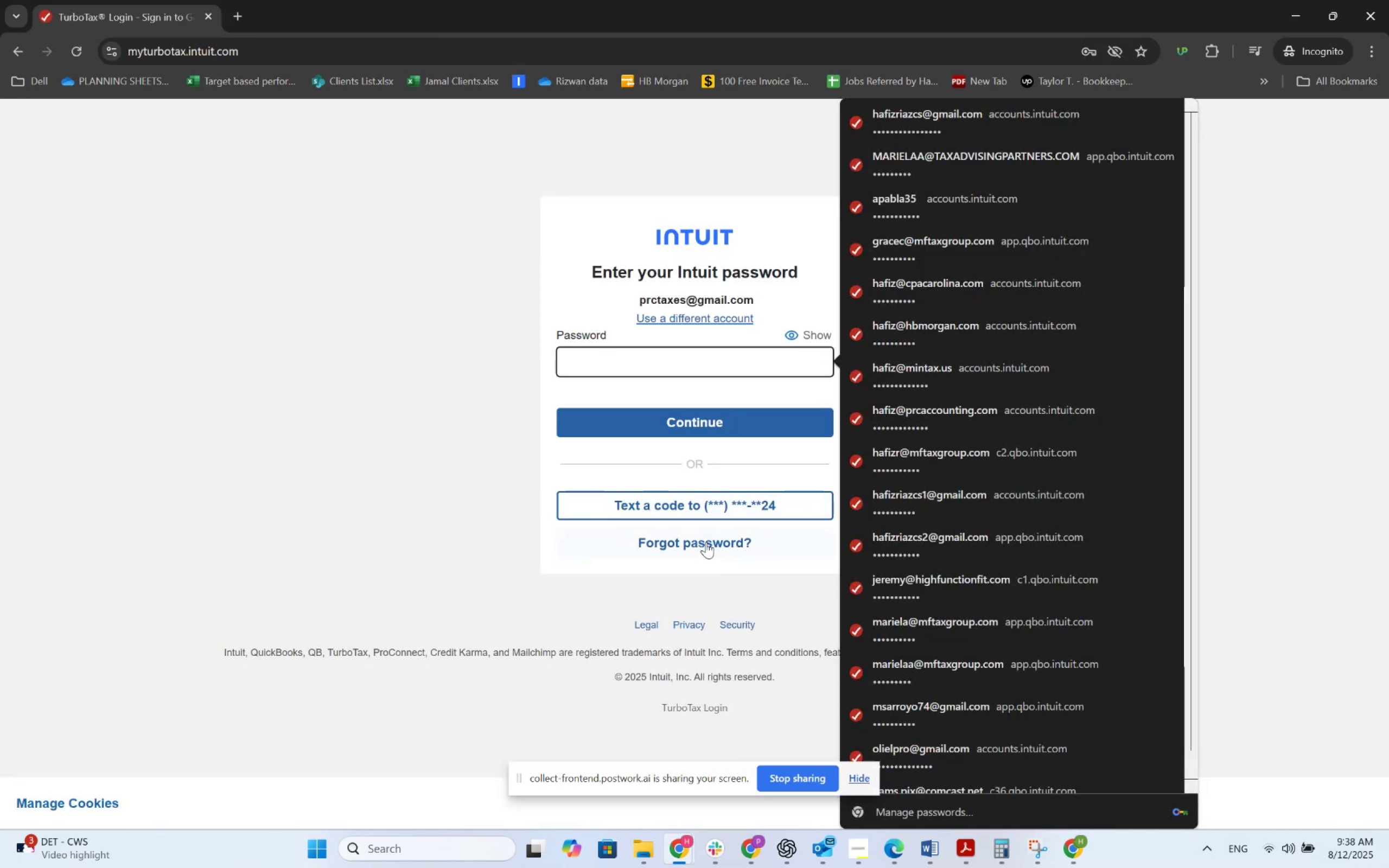 
left_click([757, 566])
 